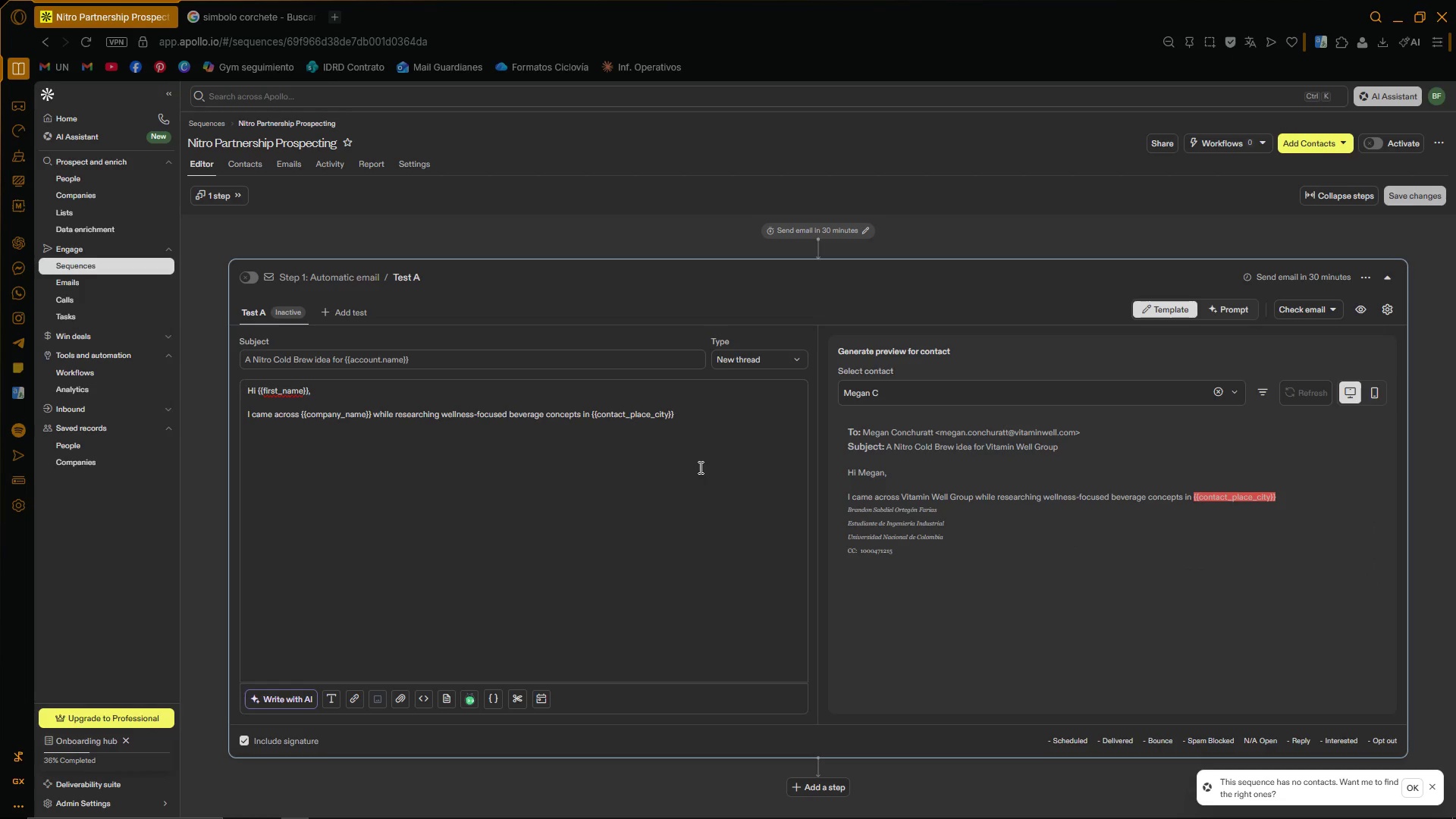 
left_click([699, 467])
 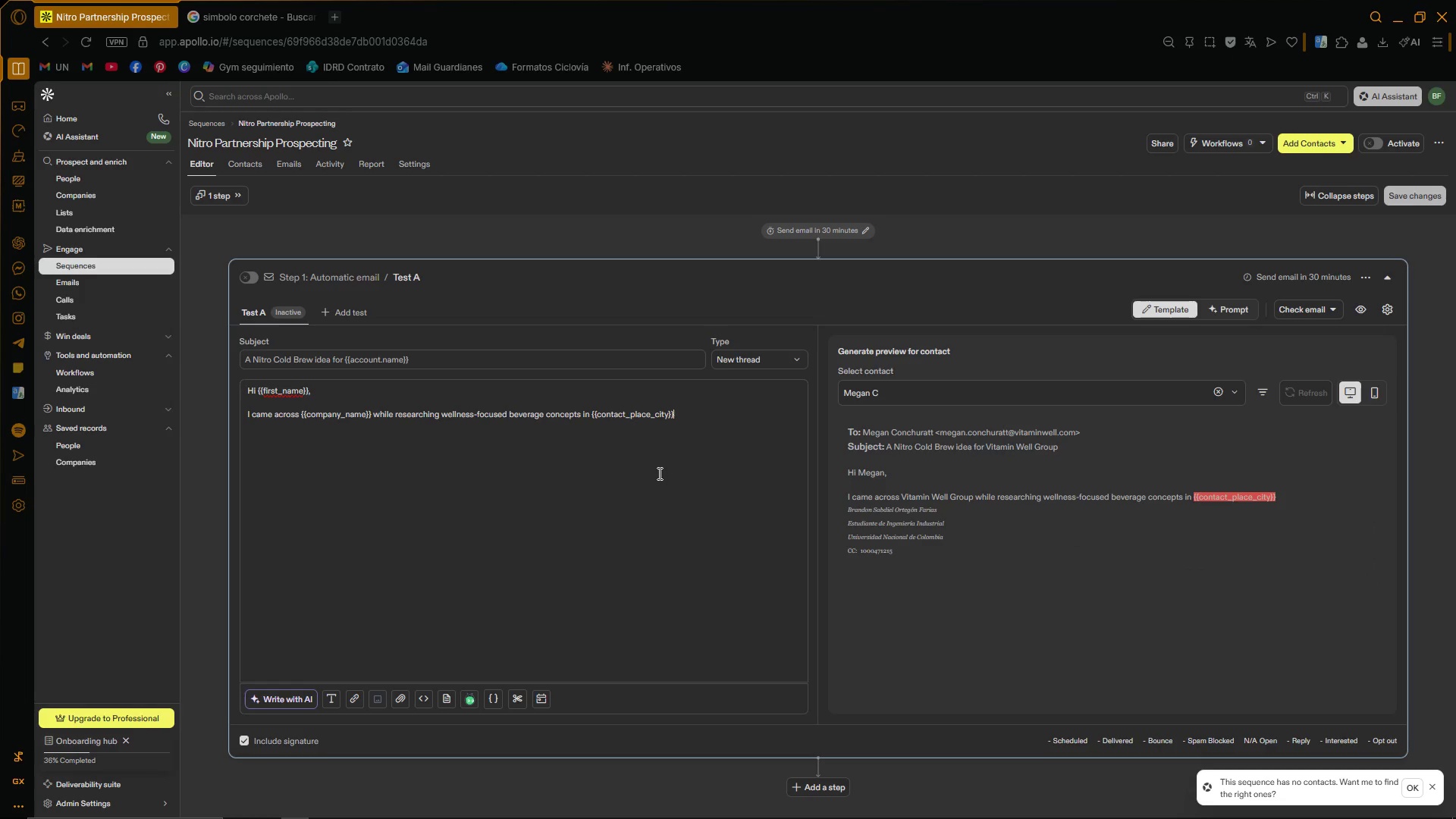 
left_click([702, 441])
 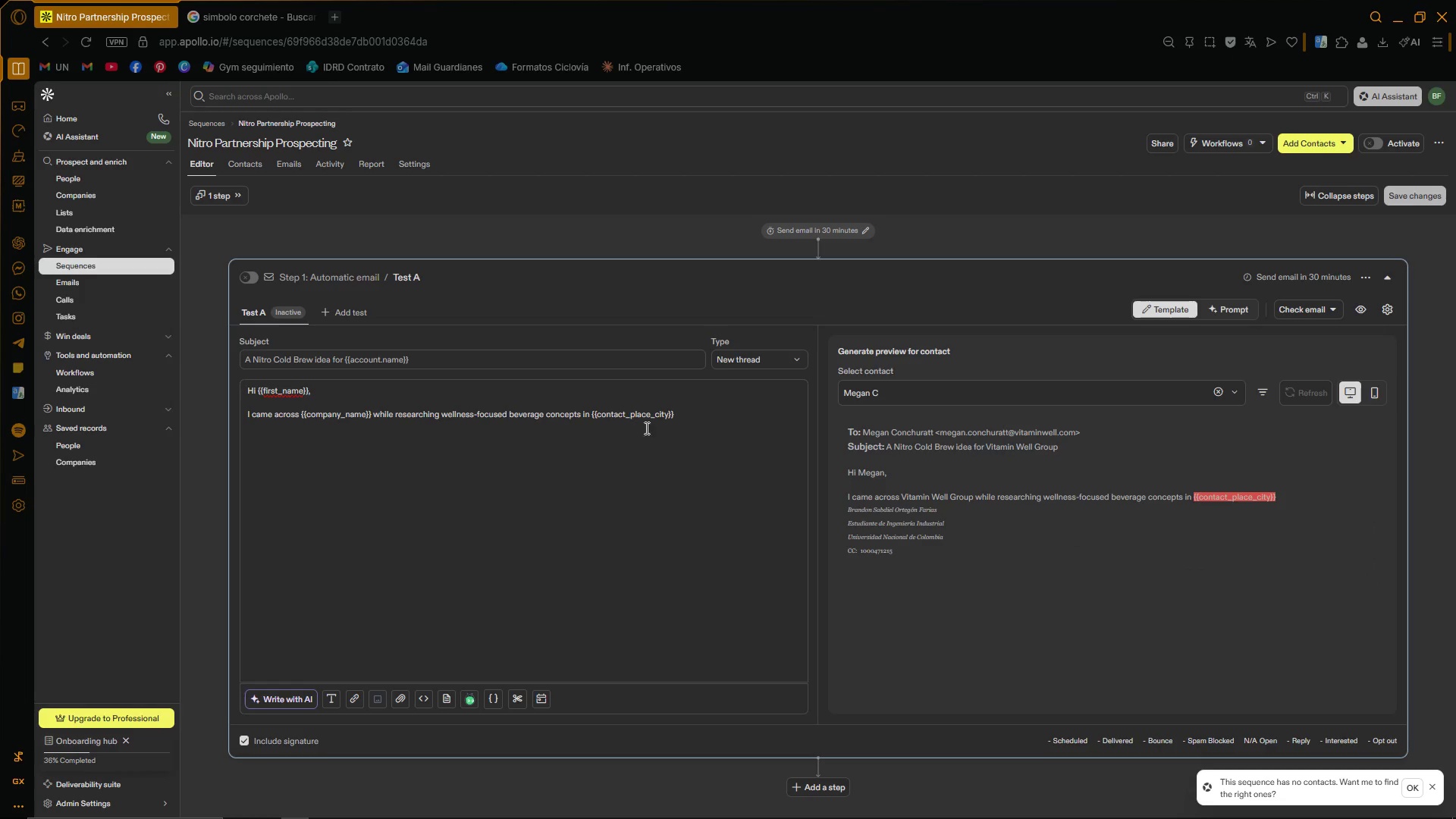 
left_click([631, 422])
 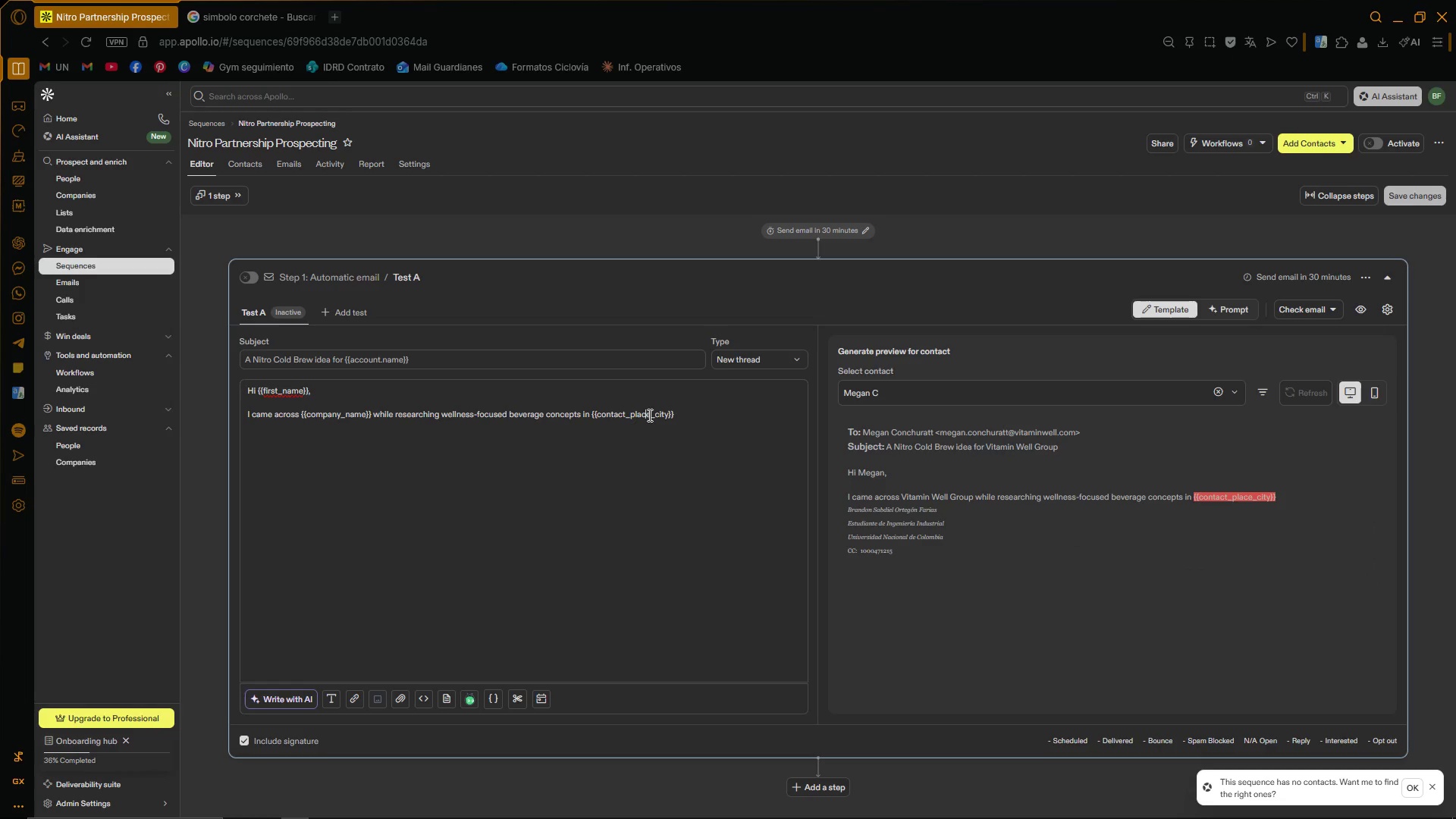 
left_click_drag(start_coordinate=[649, 414], to_coordinate=[628, 415])
 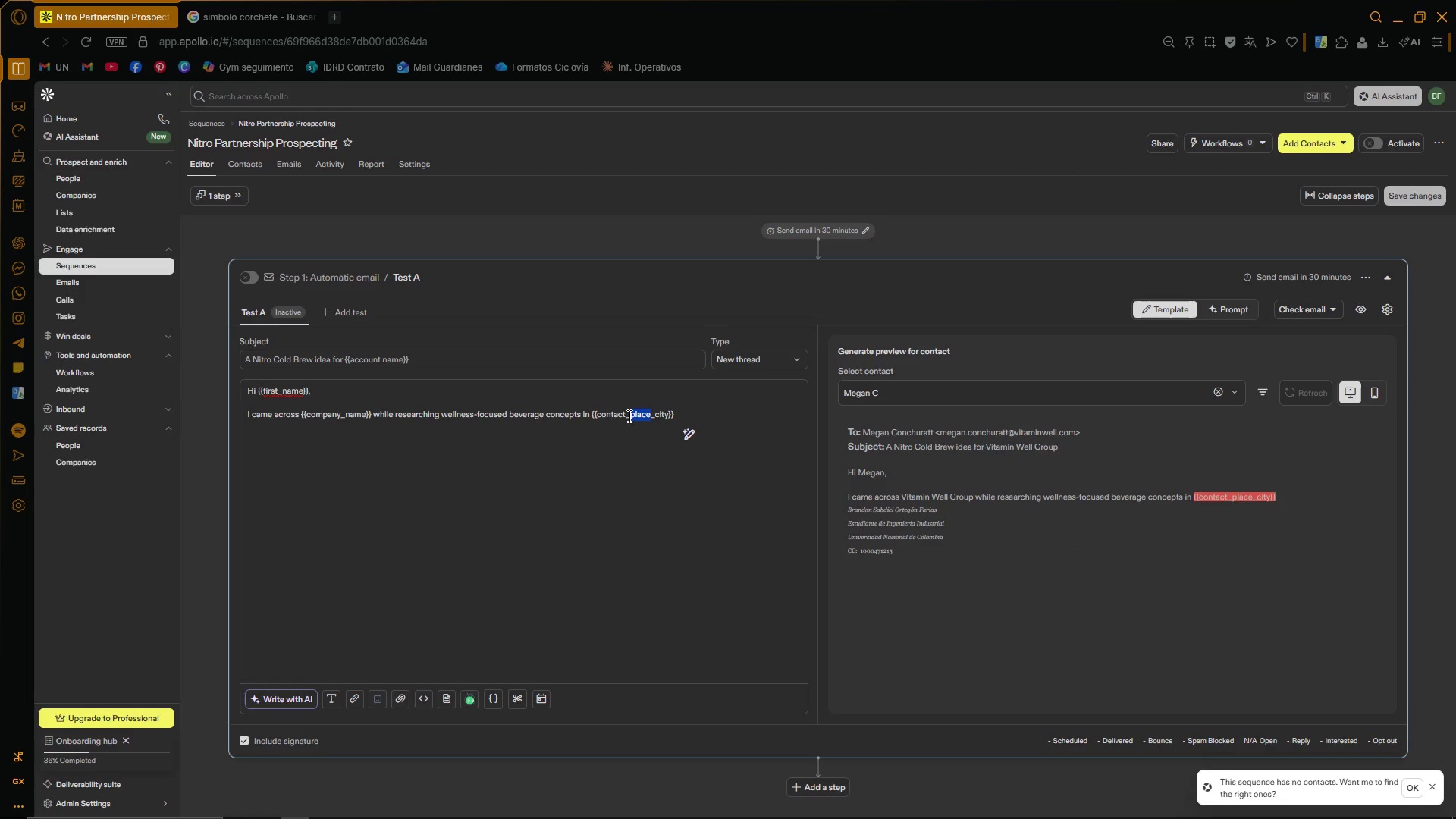 
key(Backspace)
 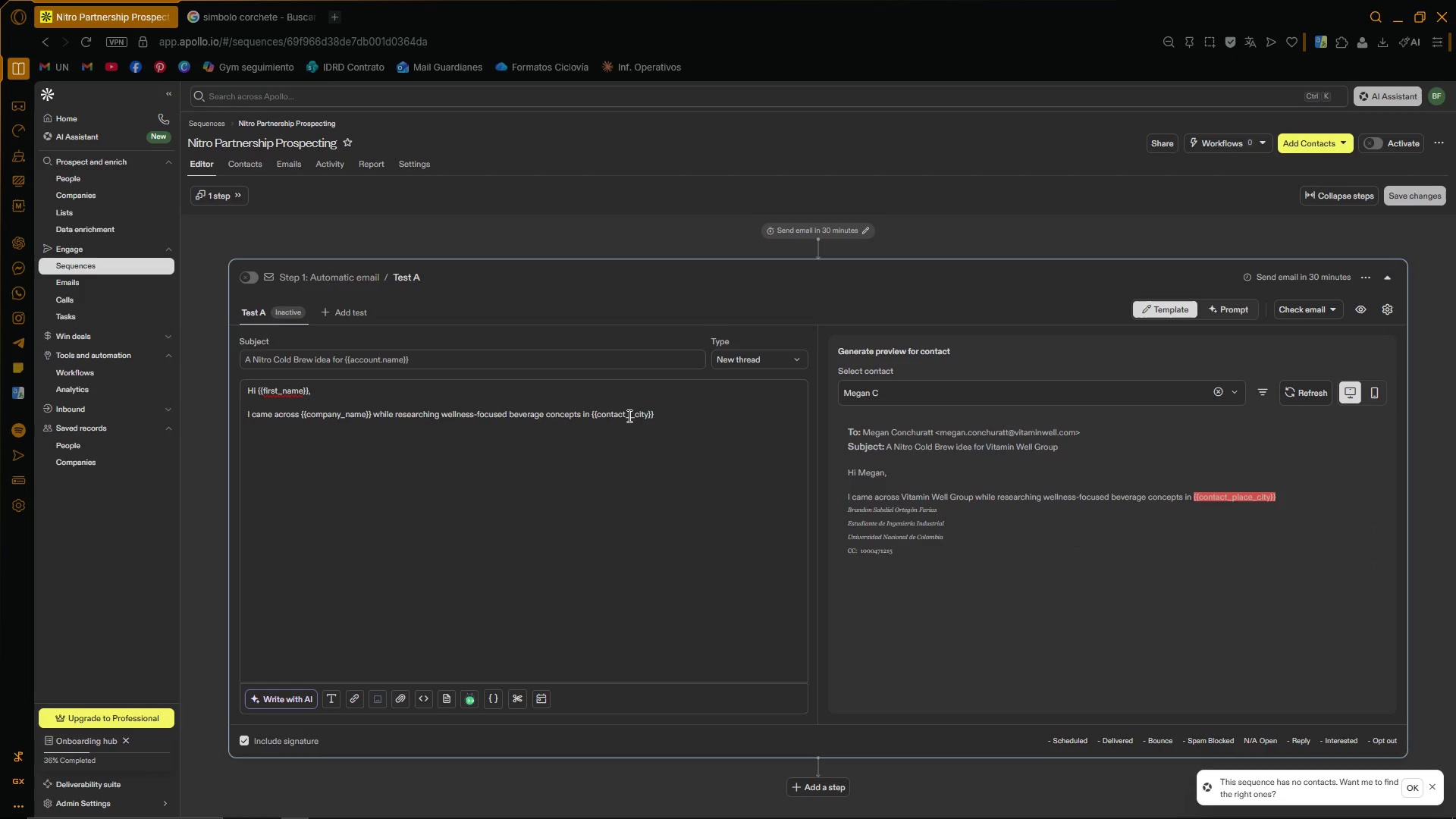 
key(Backspace)
 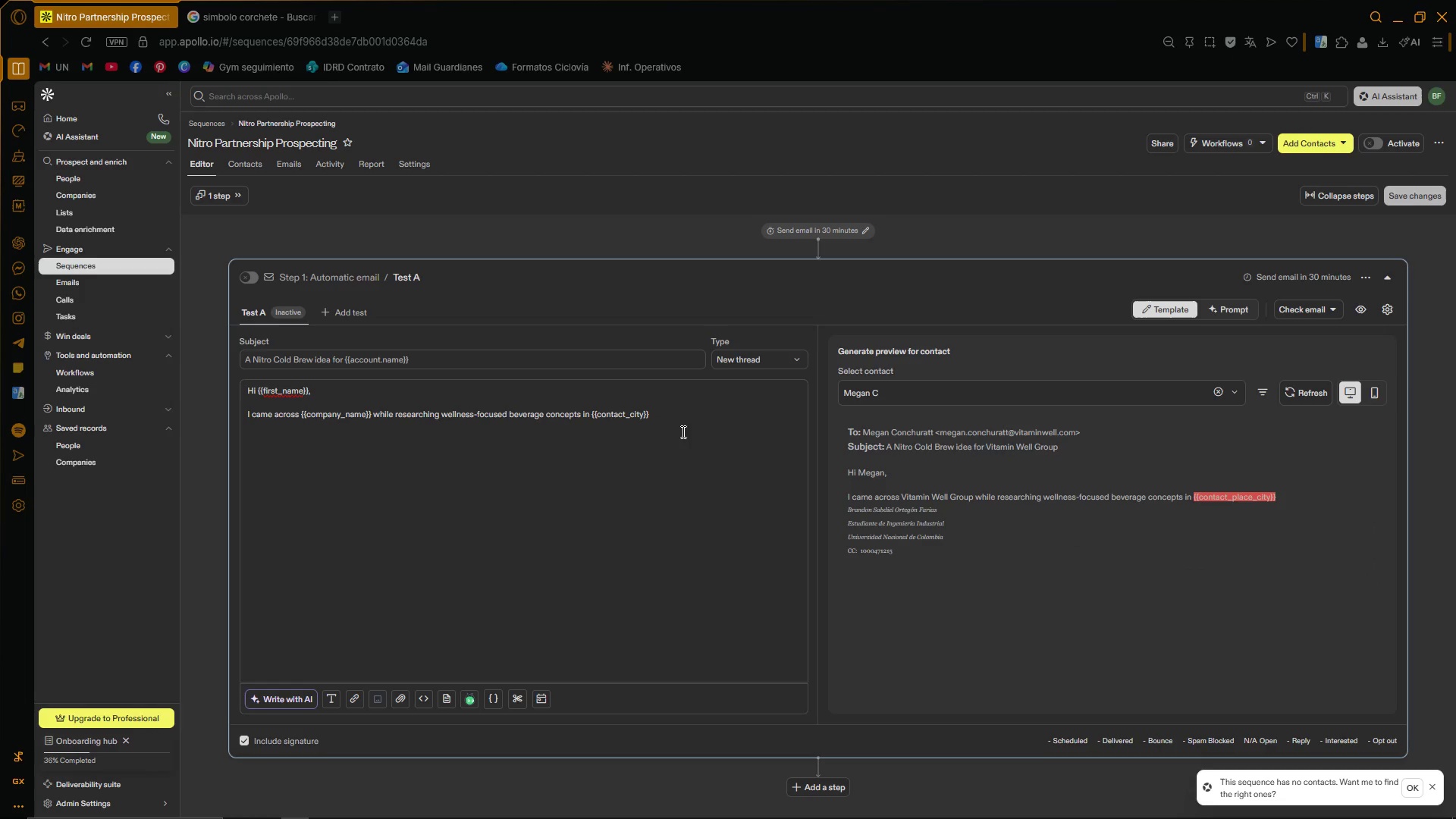 
left_click([686, 447])
 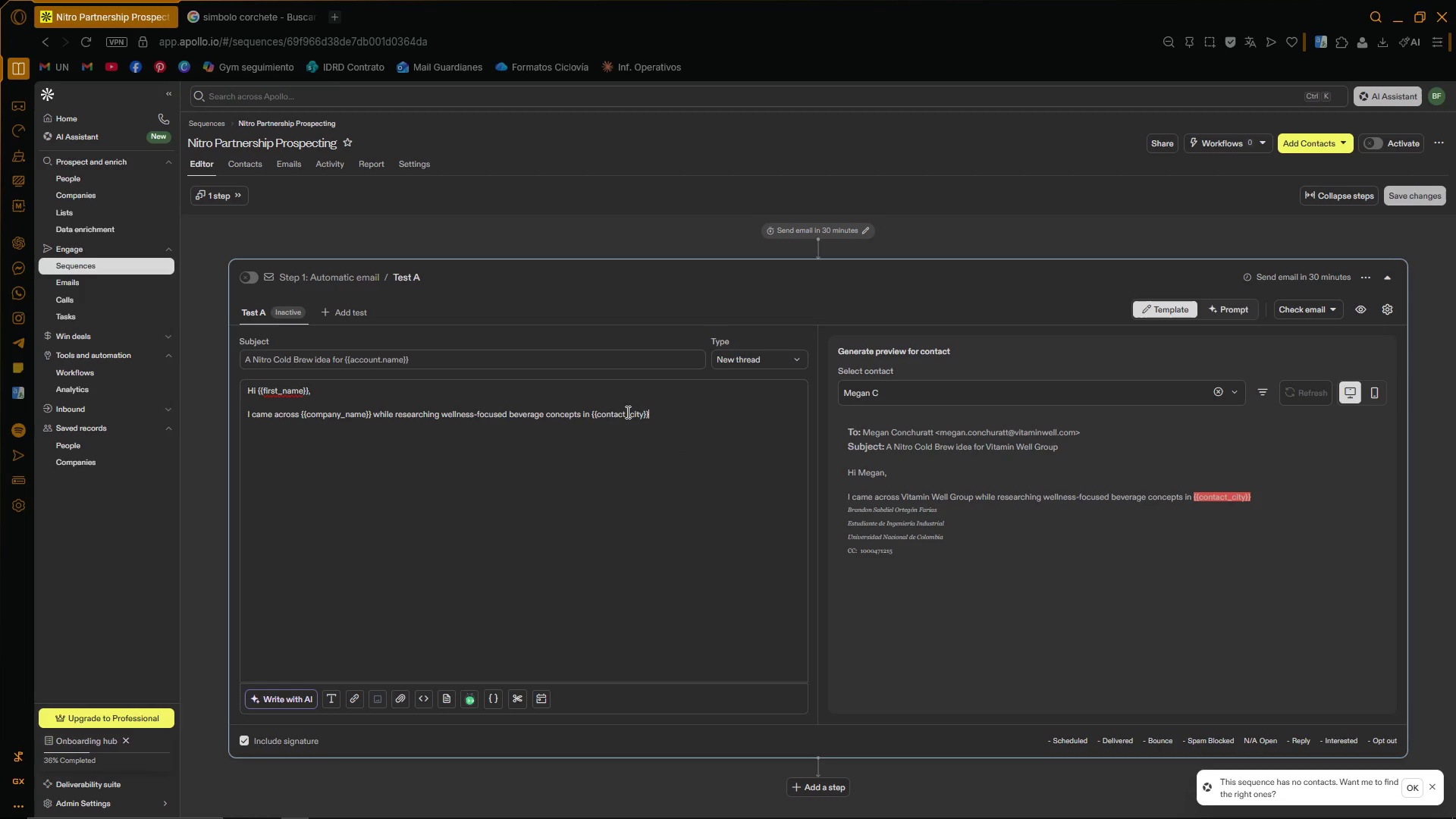 
left_click_drag(start_coordinate=[631, 413], to_coordinate=[598, 418])
 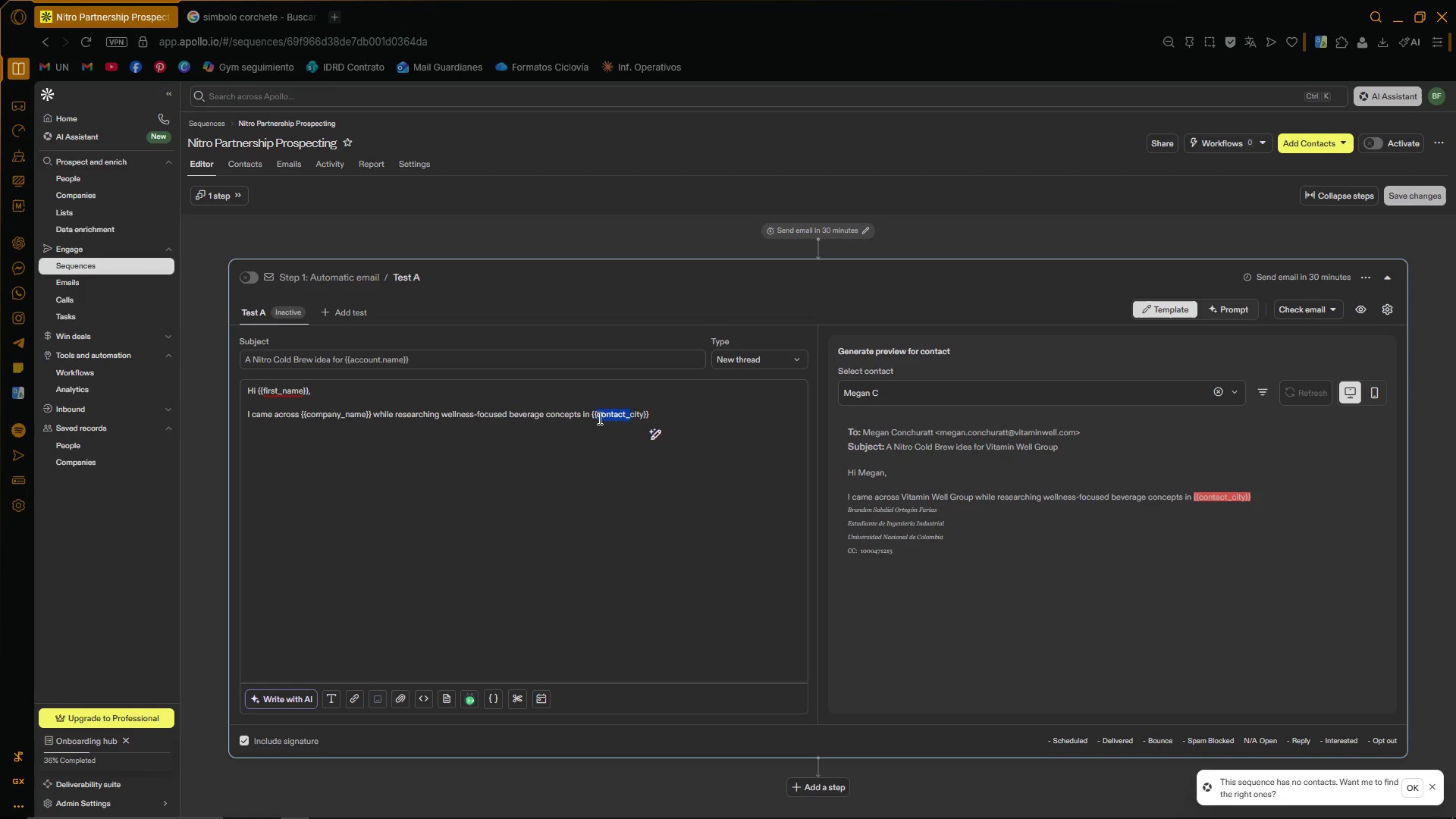 
key(Backspace)
 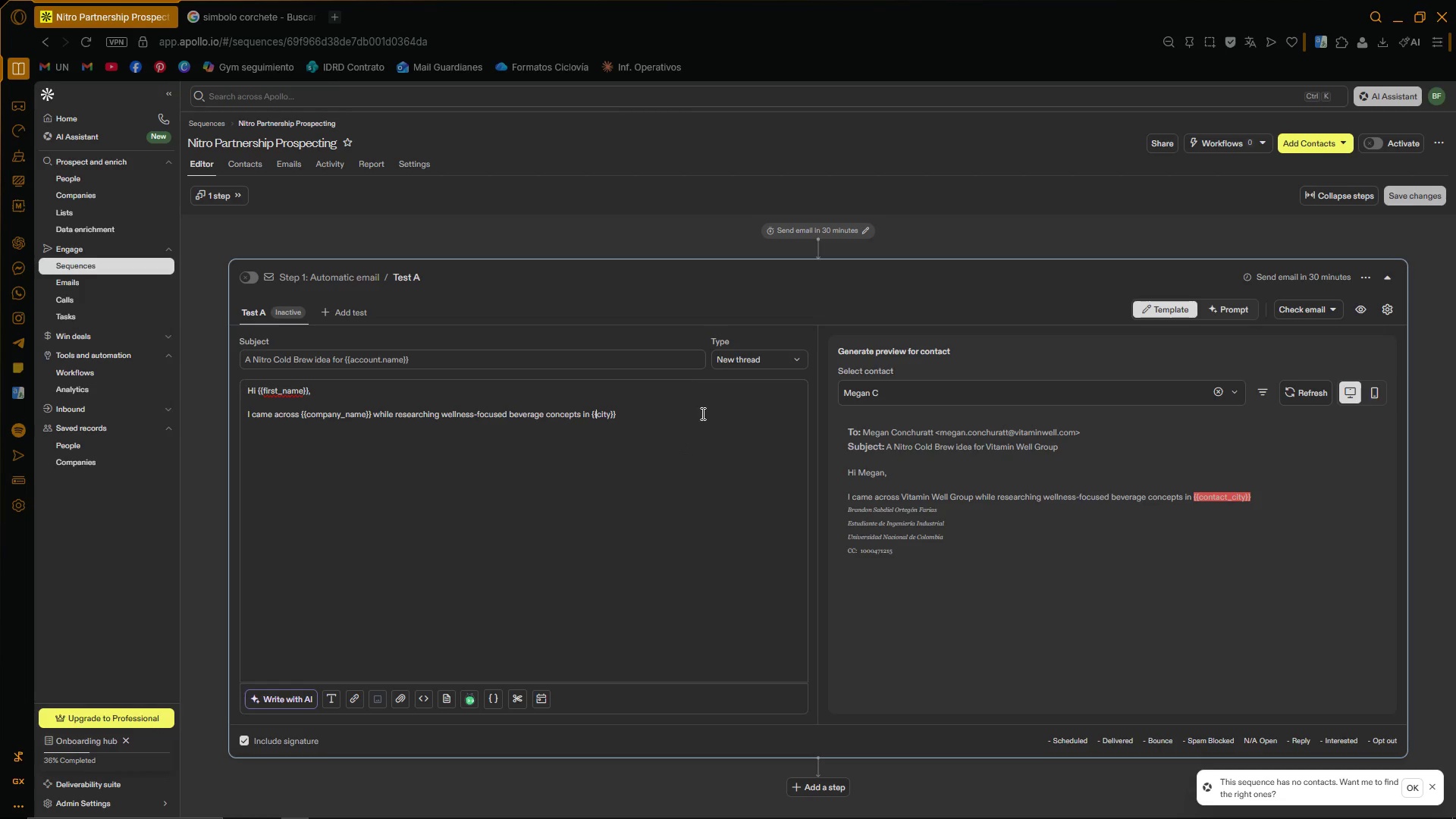 
left_click([702, 415])
 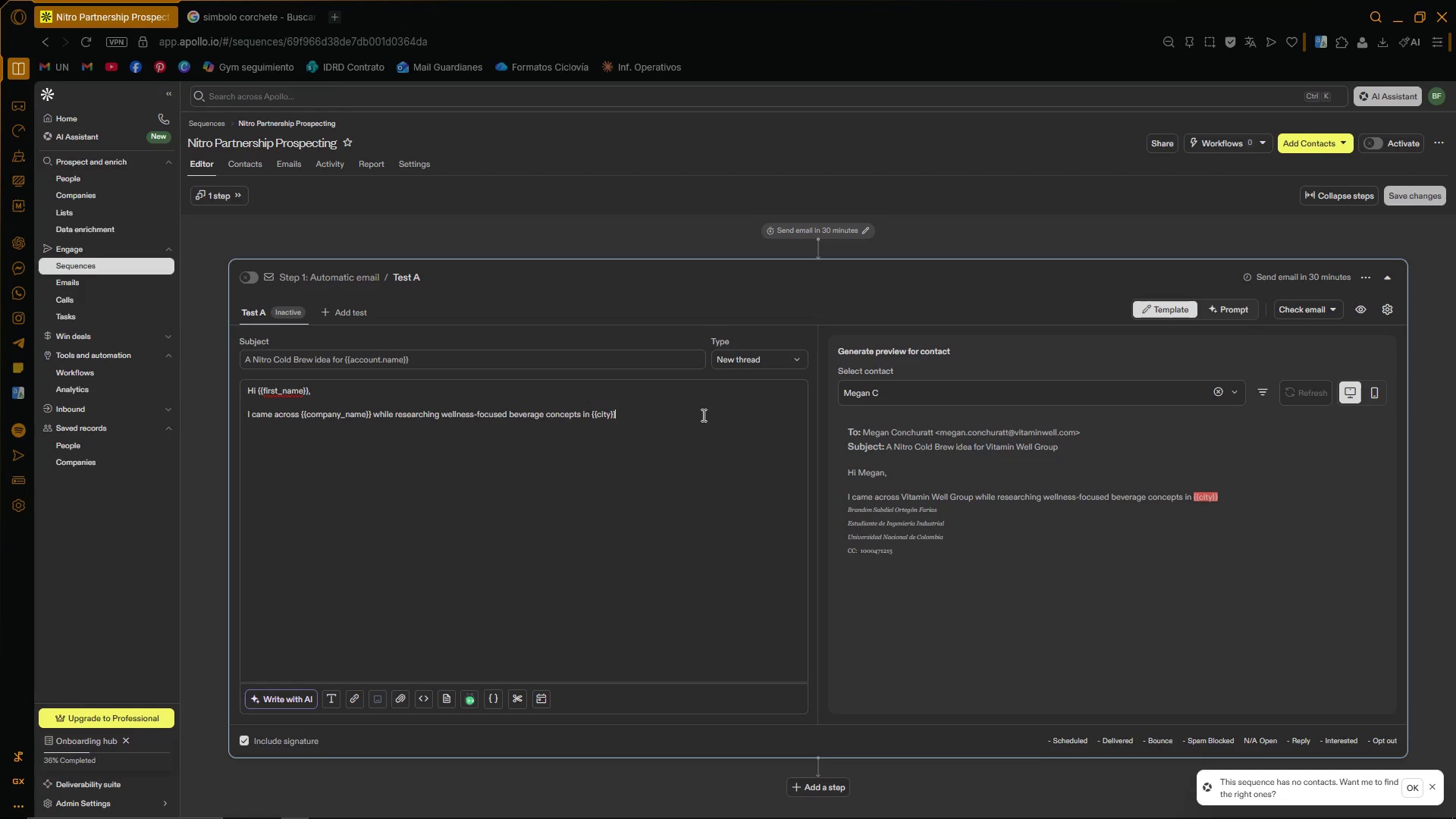 
key(Backspace)
 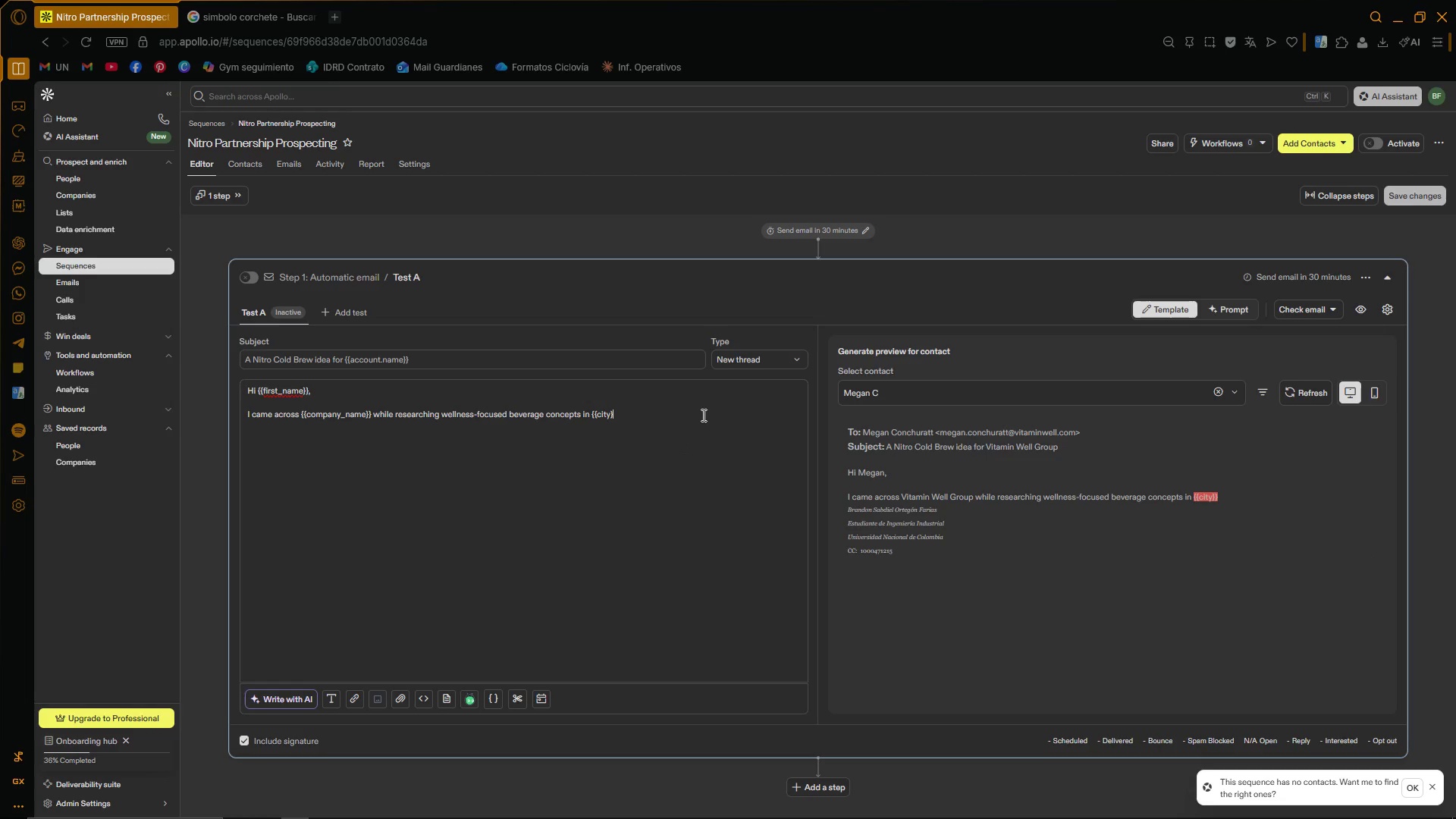 
key(Backspace)
 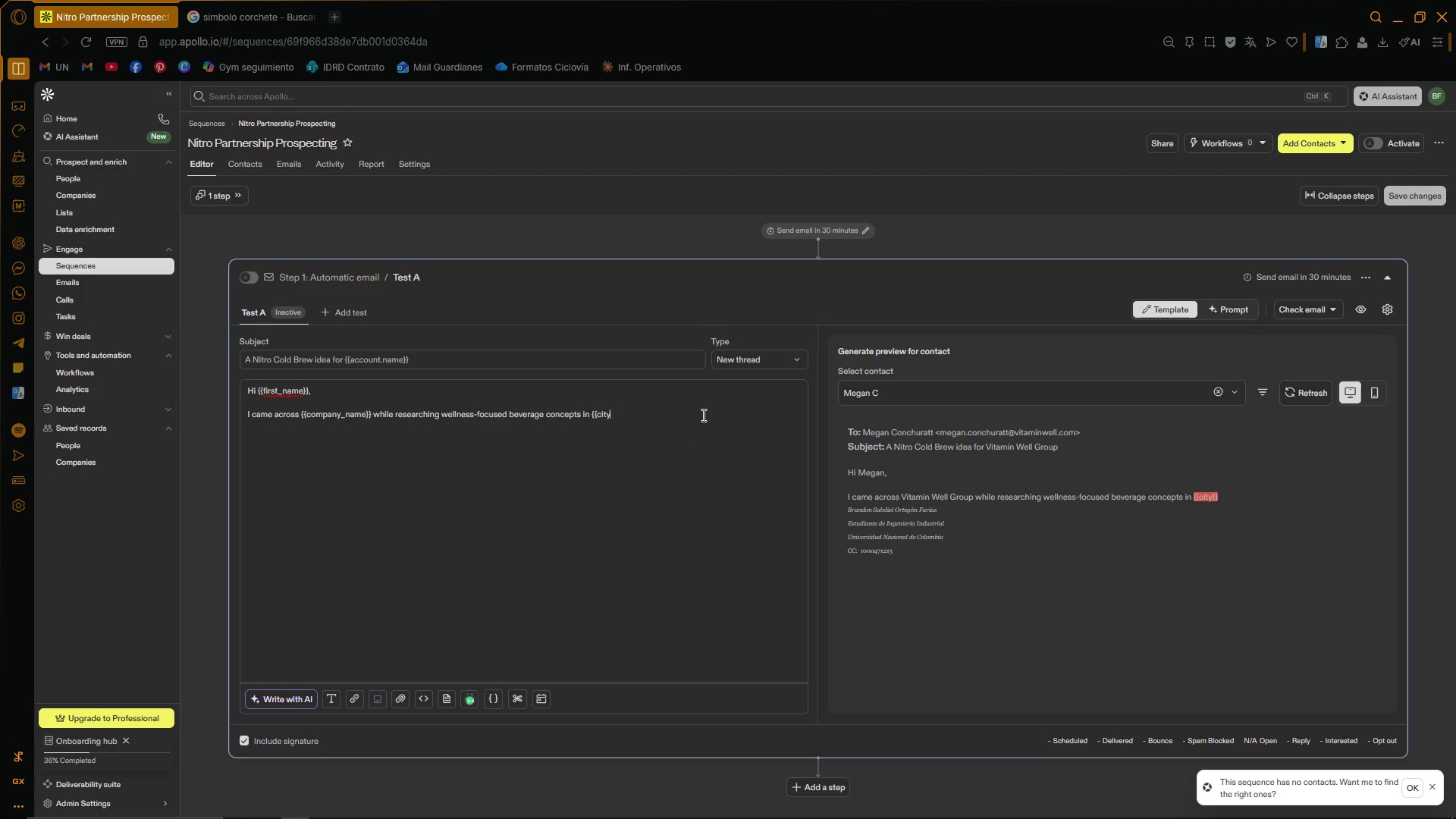 
key(Backspace)
 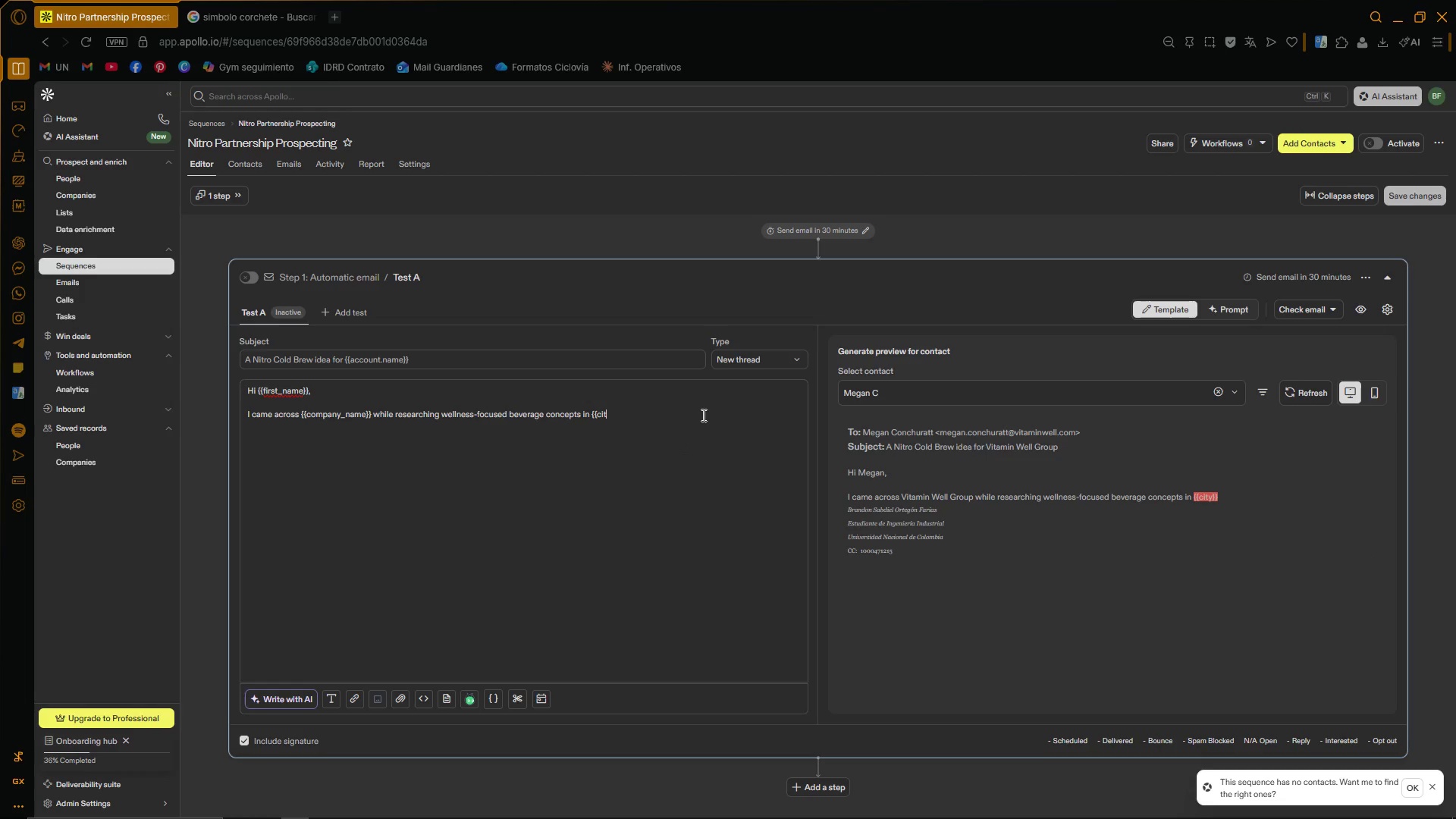 
key(Backspace)
 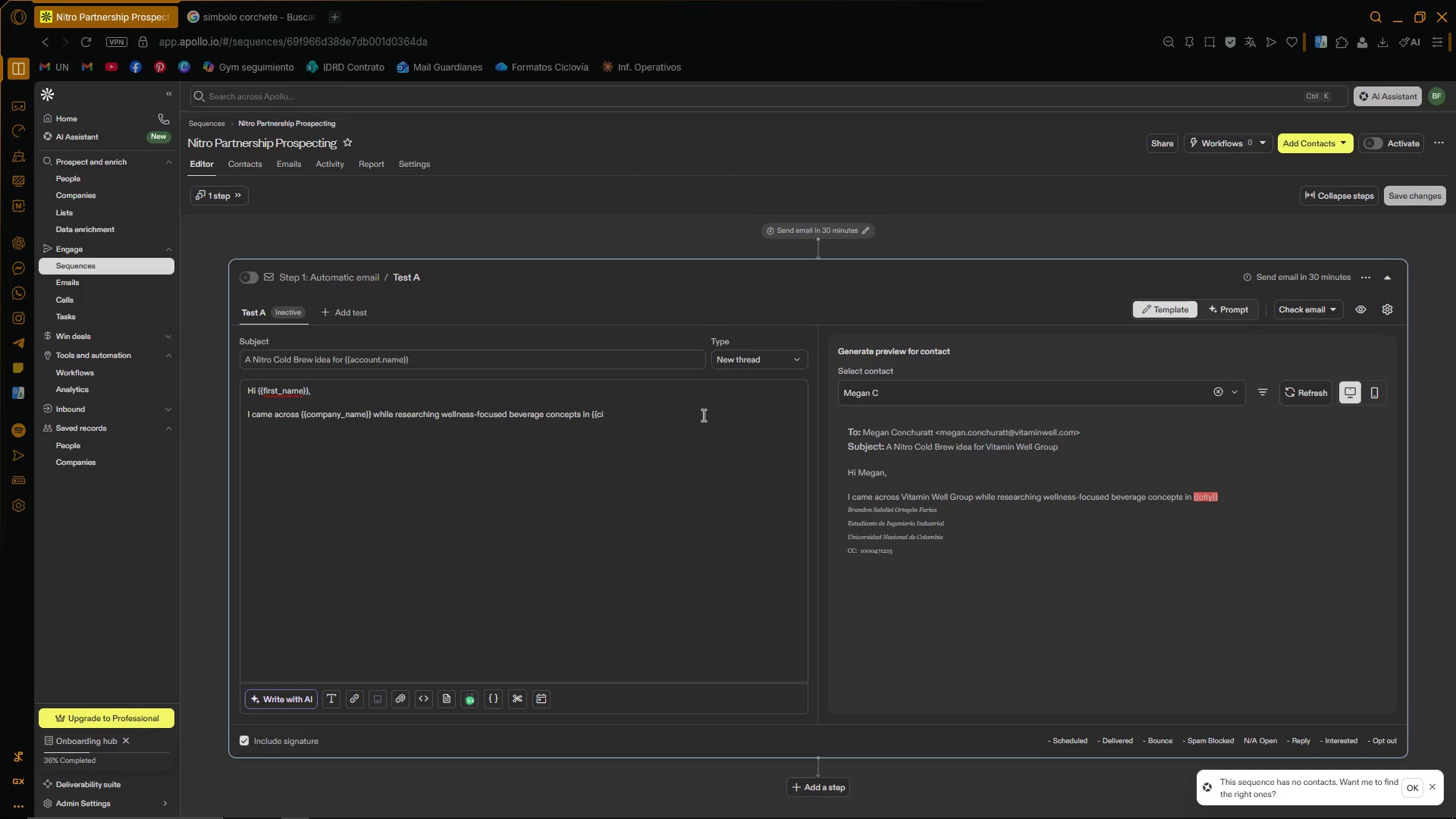 
key(Backspace)
 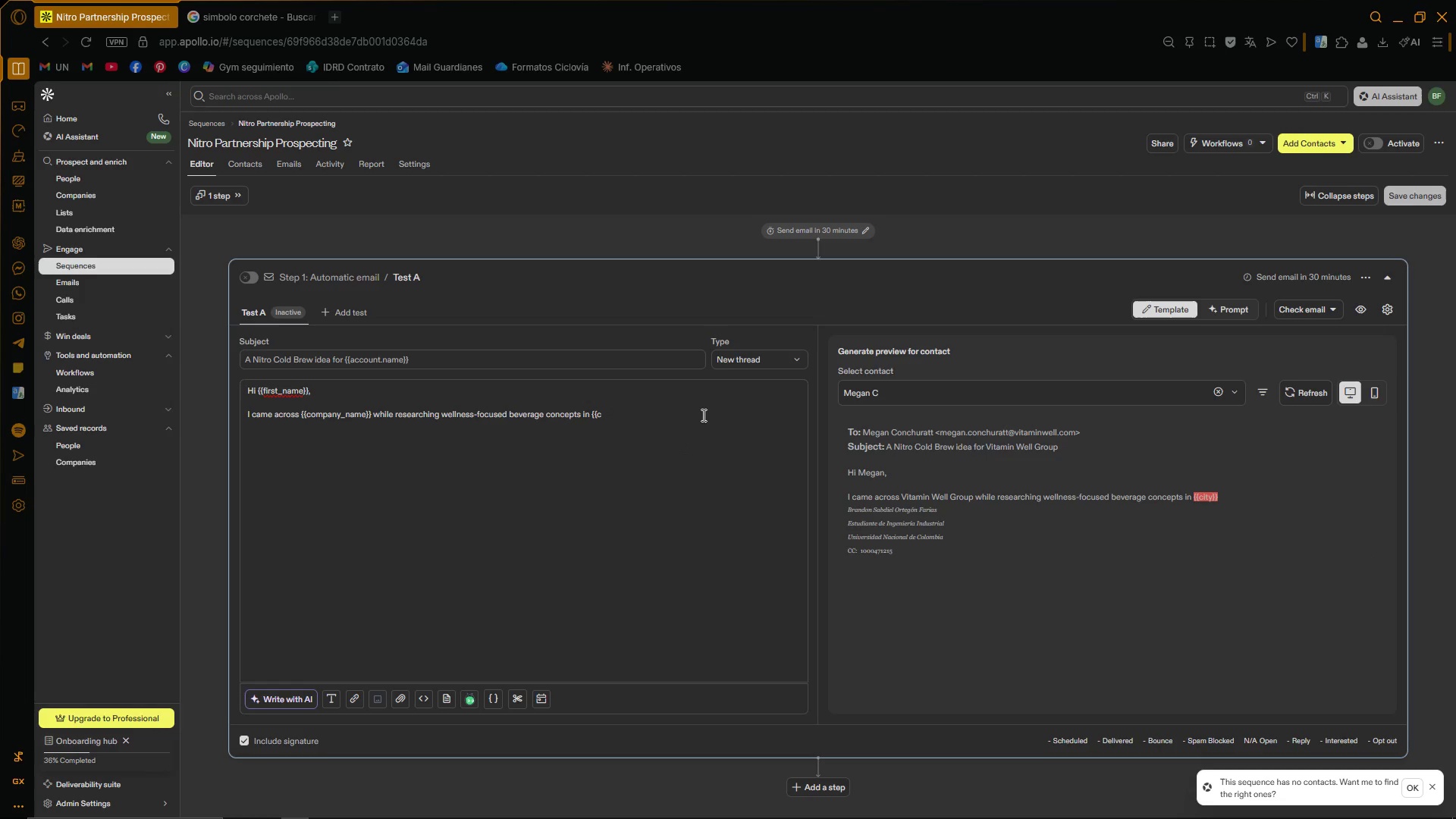 
key(Backspace)
 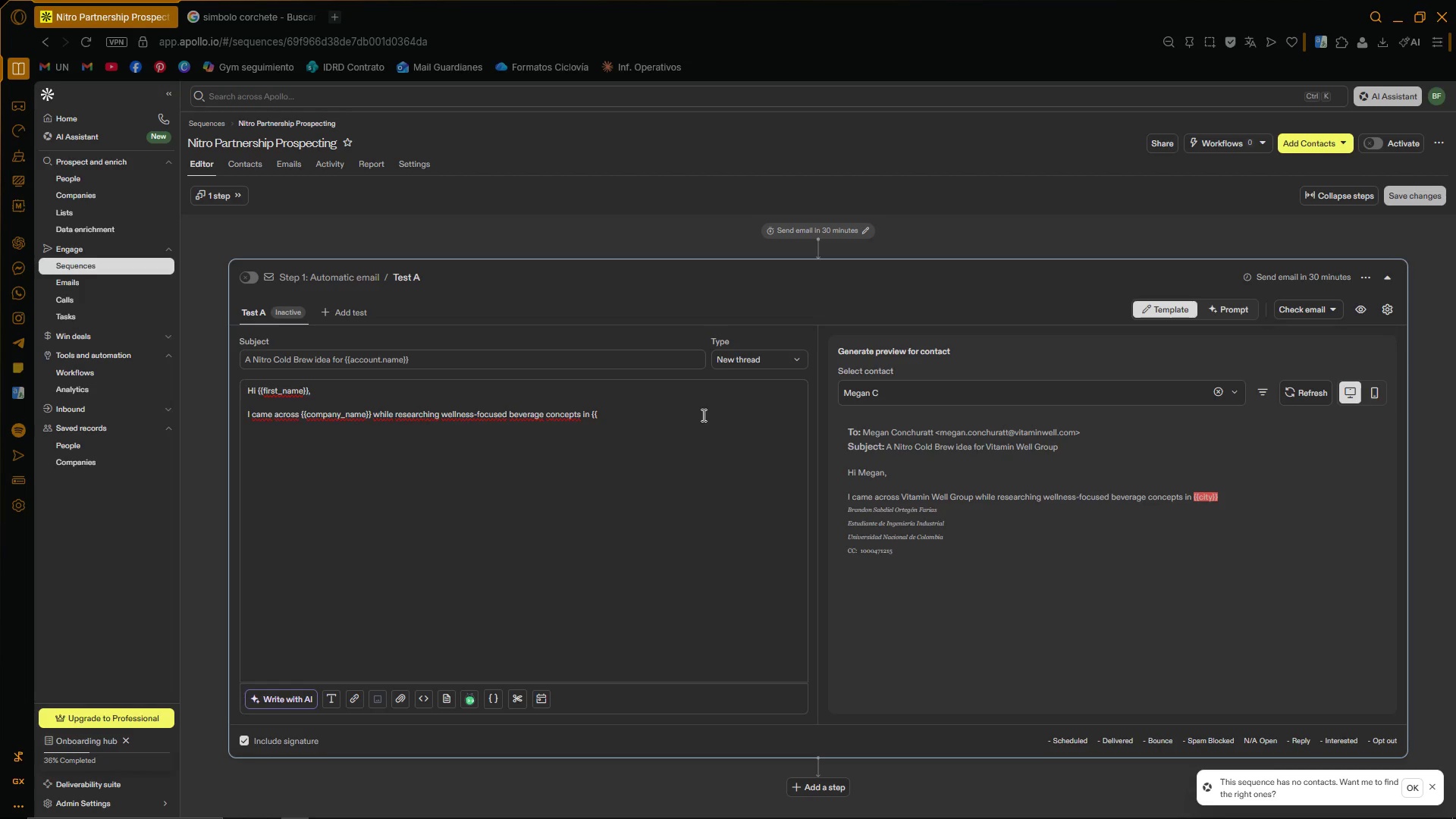 
key(Backspace)
 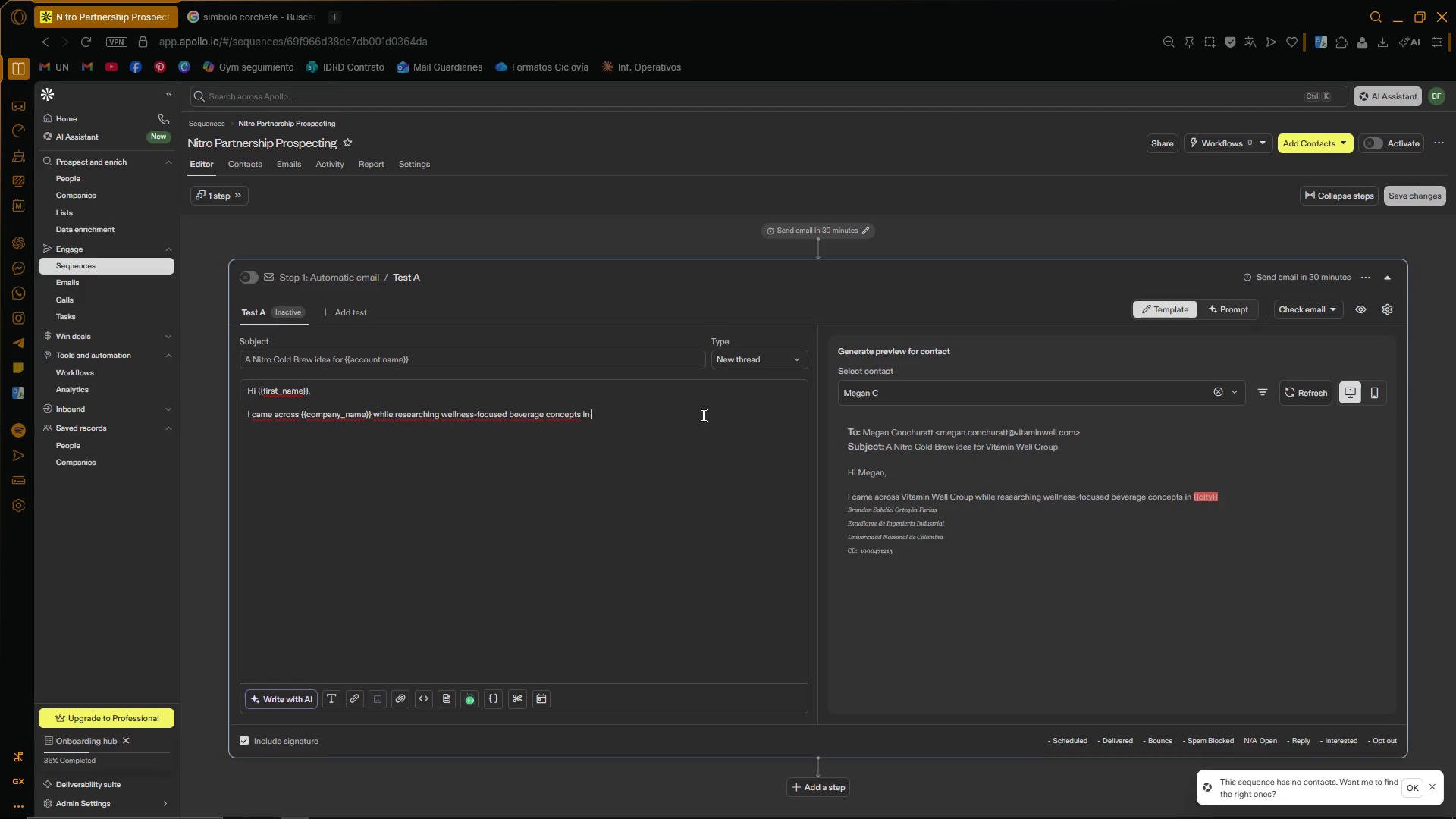 
key(Backspace)
 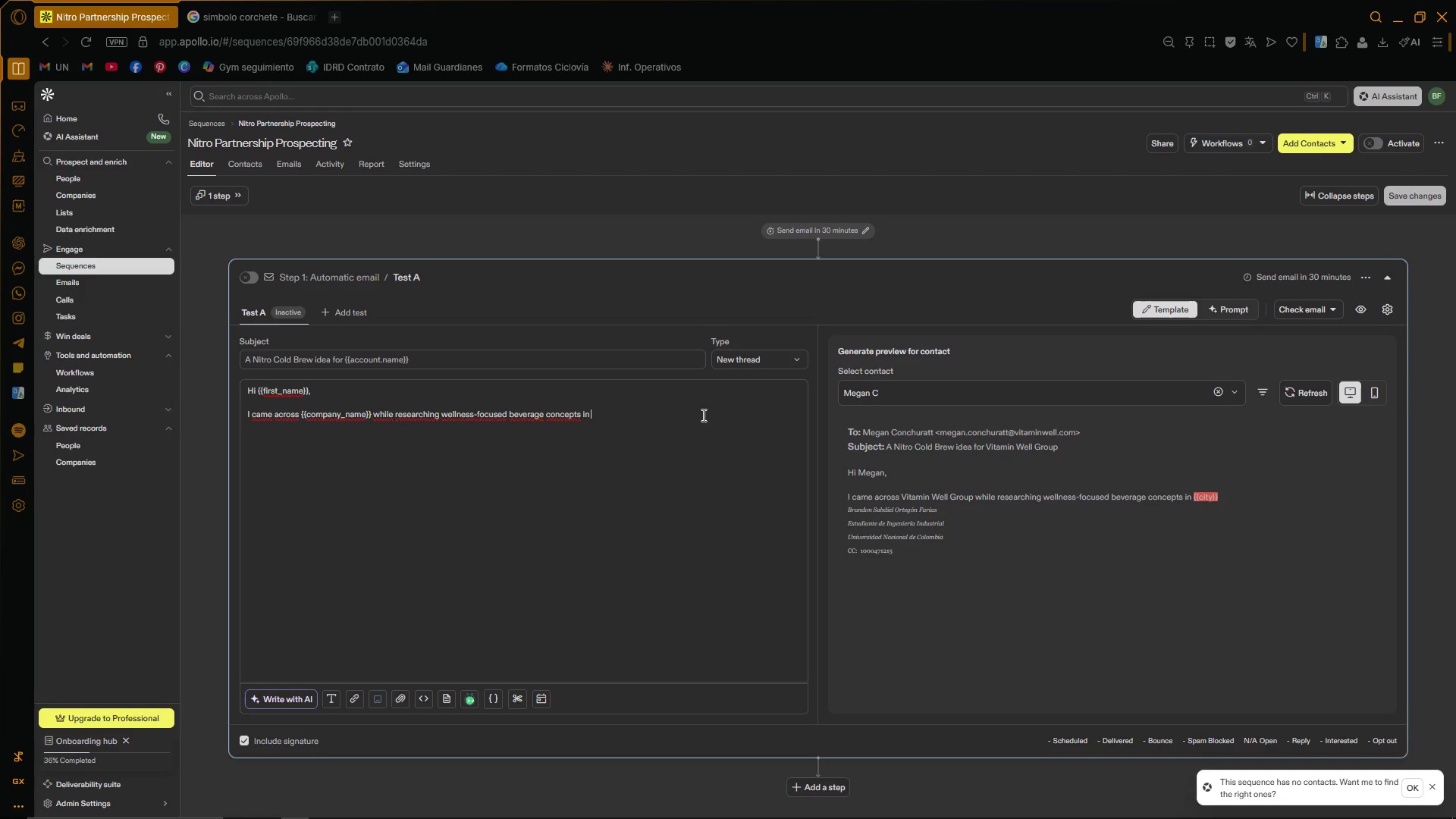 
key(Quote)
 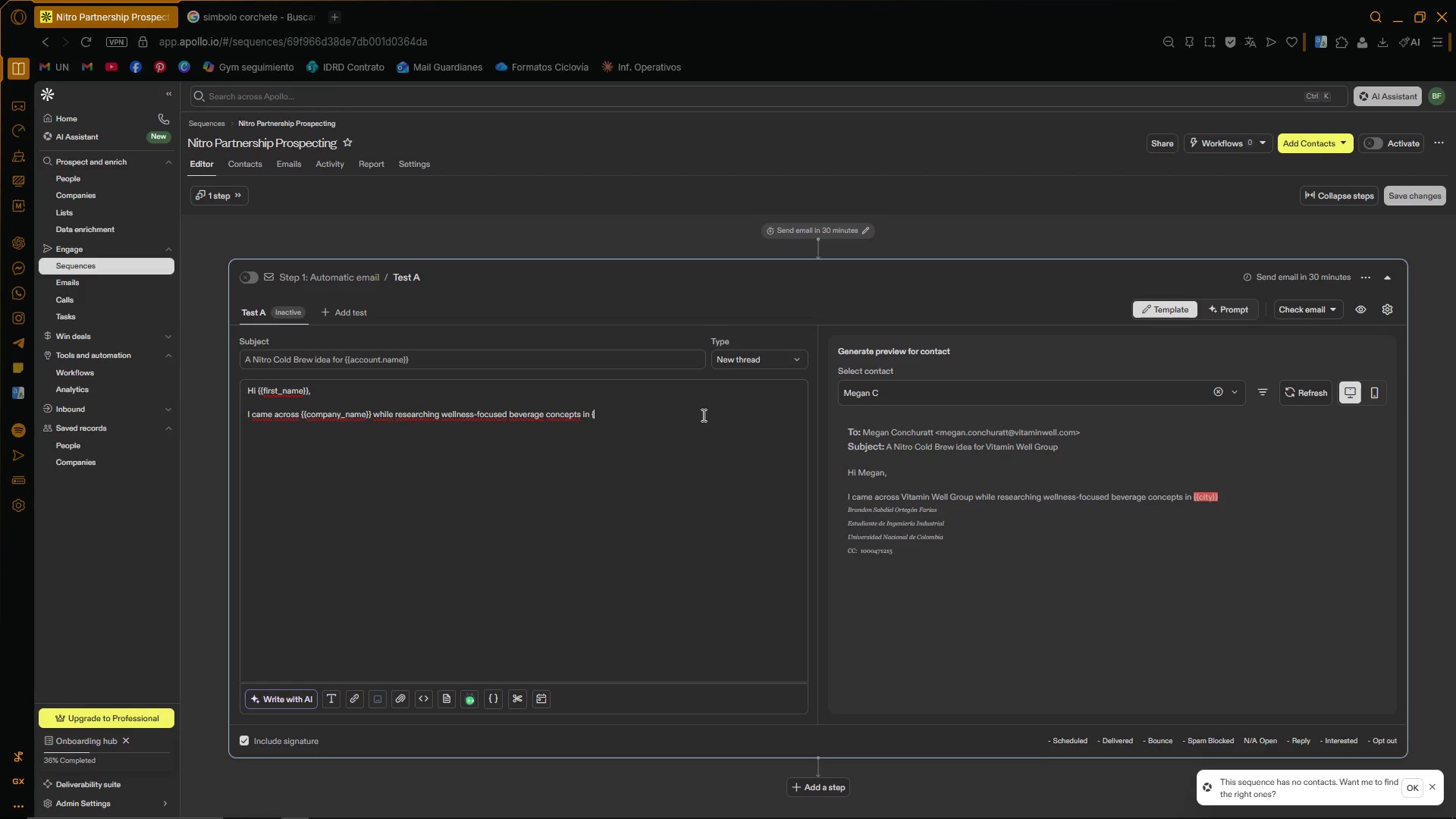 
key(Quote)
 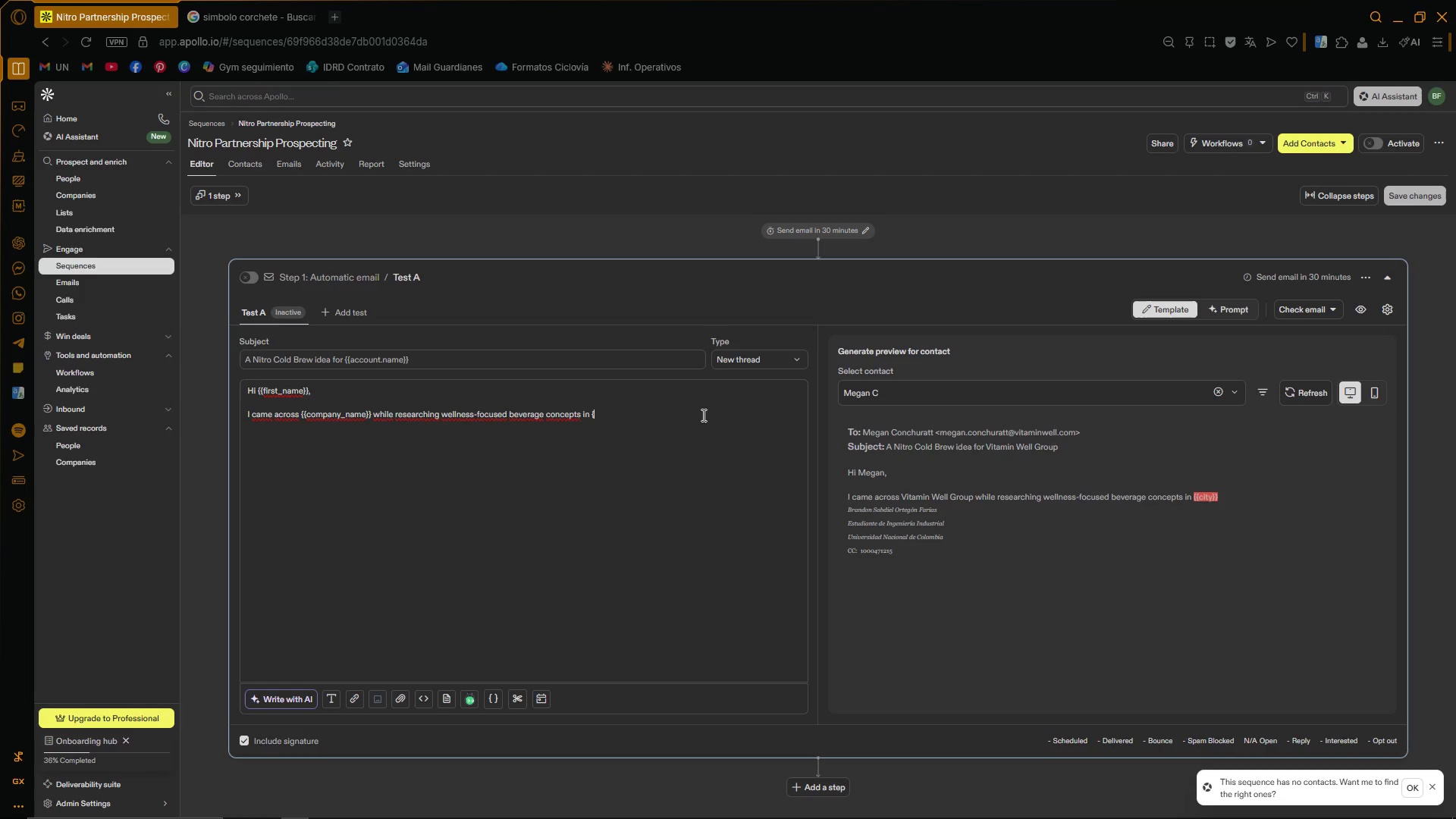 
key(Quote)
 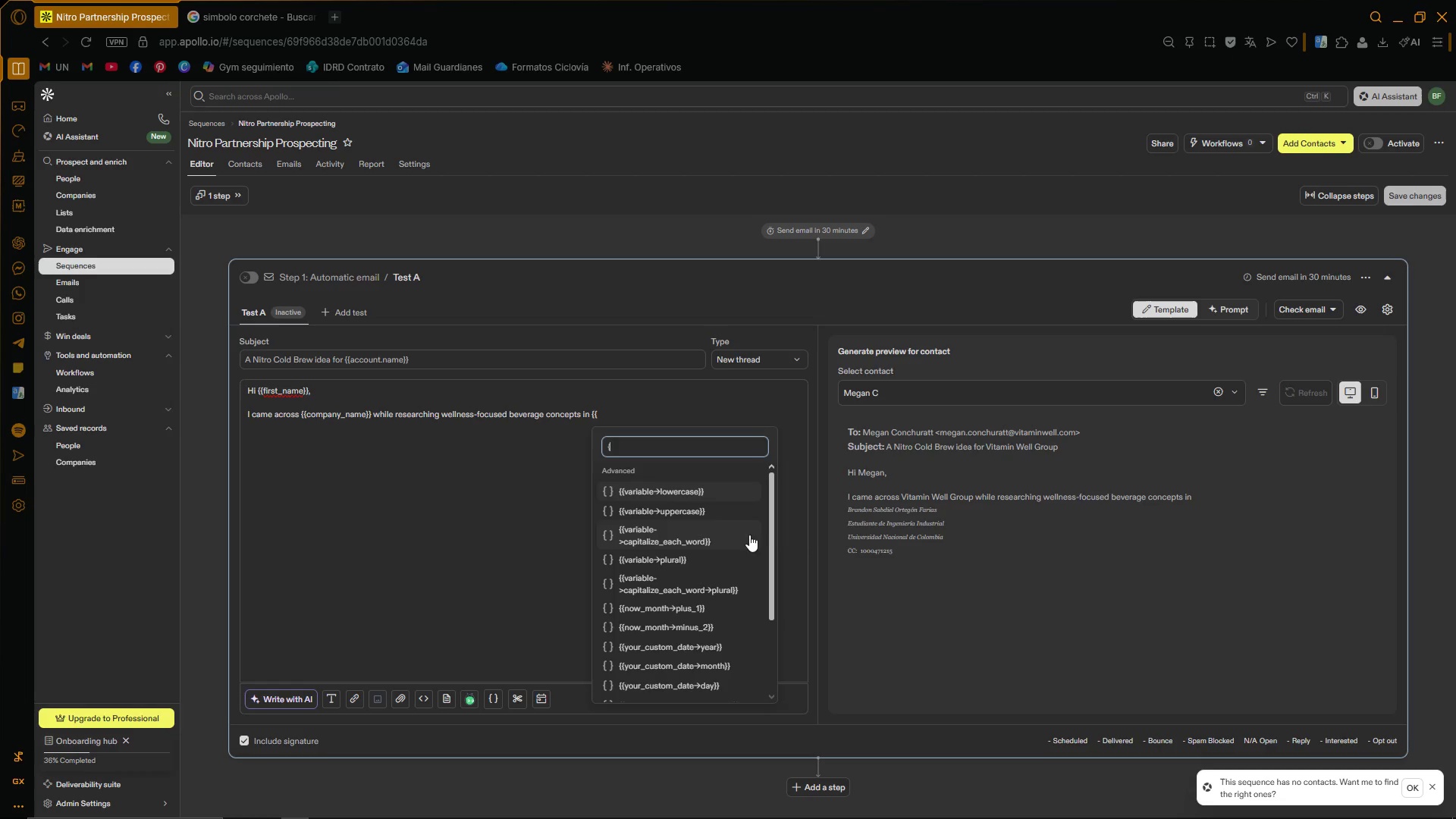 
left_click_drag(start_coordinate=[772, 491], to_coordinate=[752, 582])
 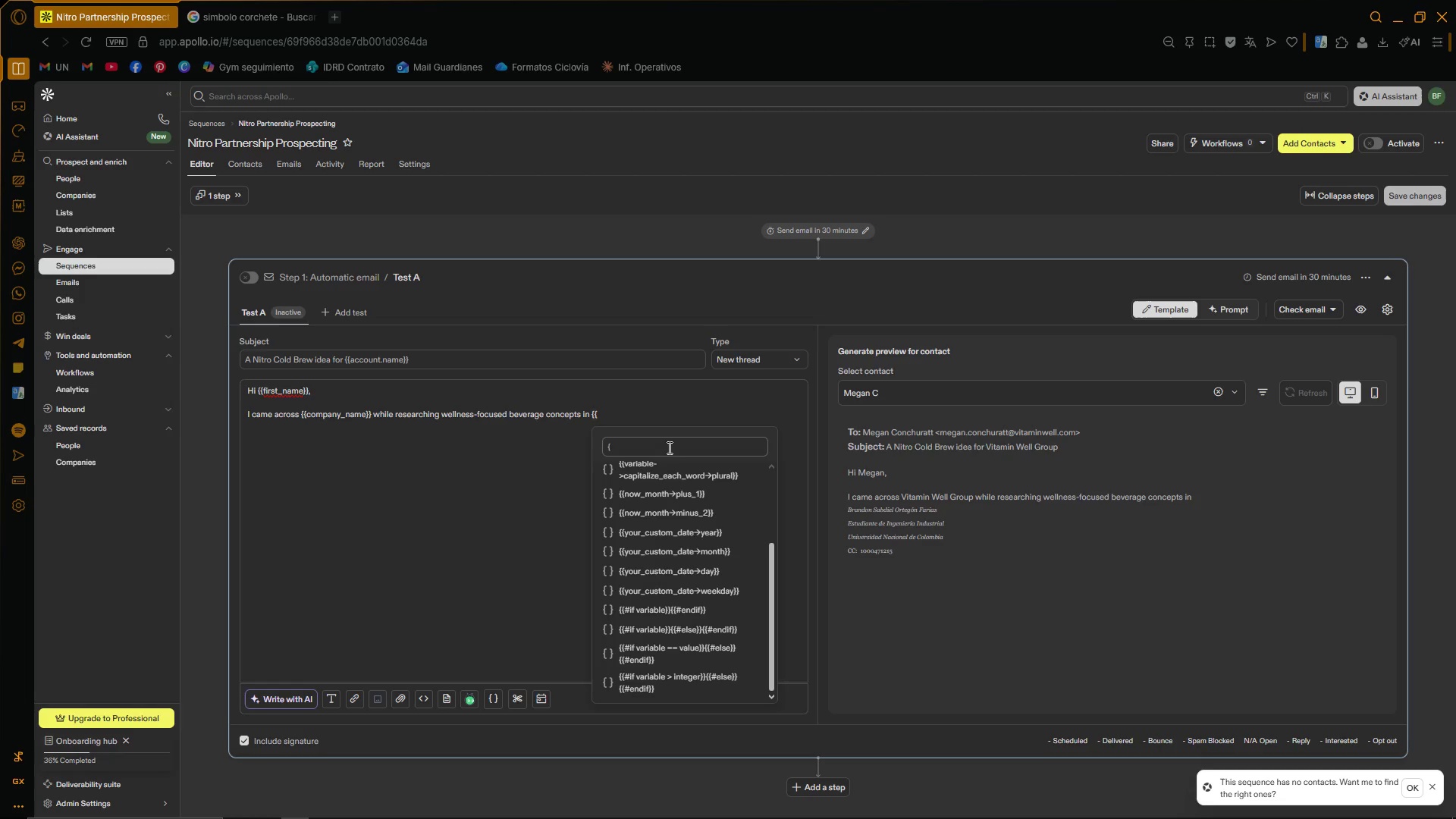 
left_click([668, 447])
 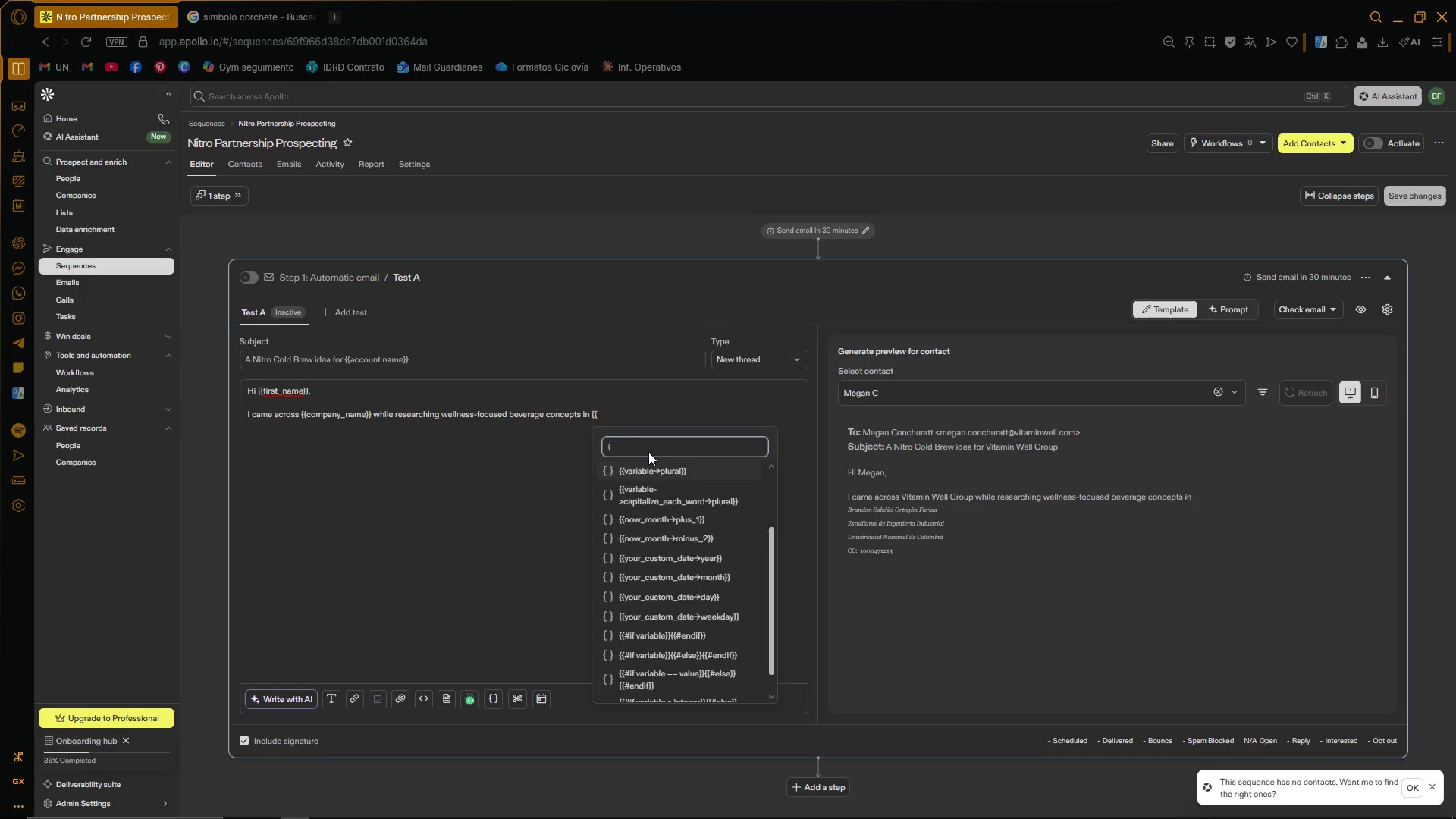 
key(Backspace)
 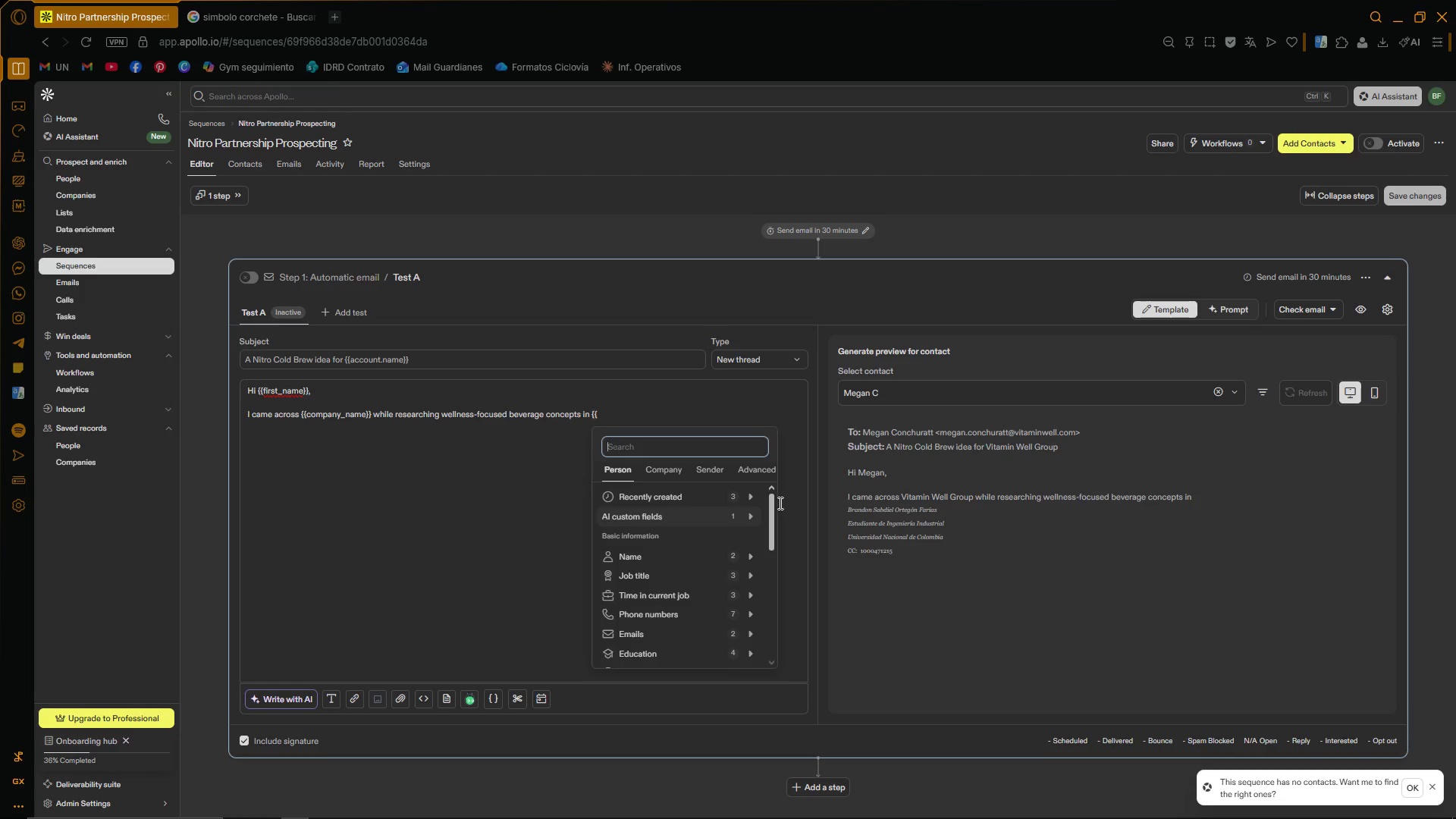 
left_click_drag(start_coordinate=[771, 506], to_coordinate=[782, 536])
 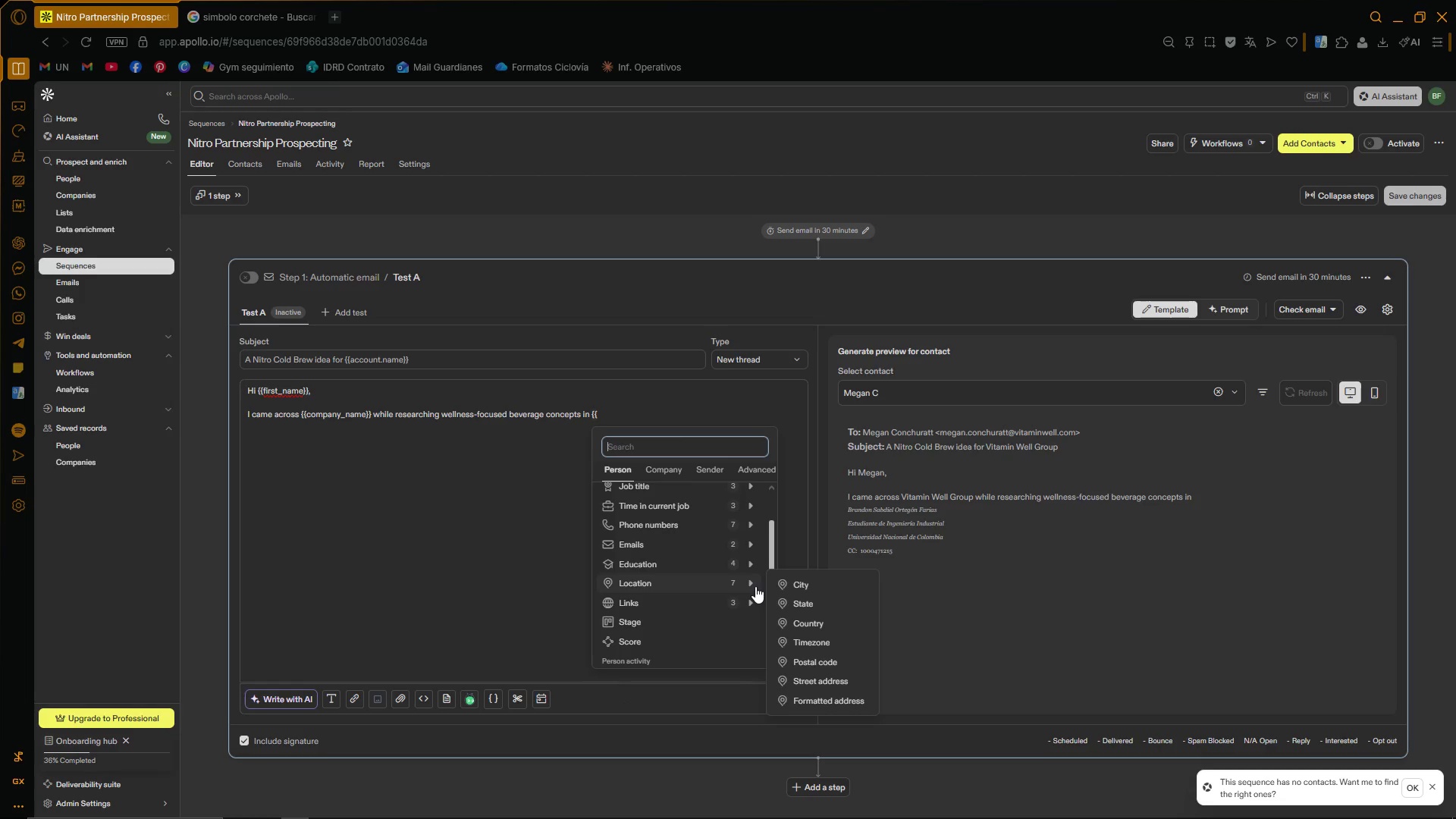 
wait(8.83)
 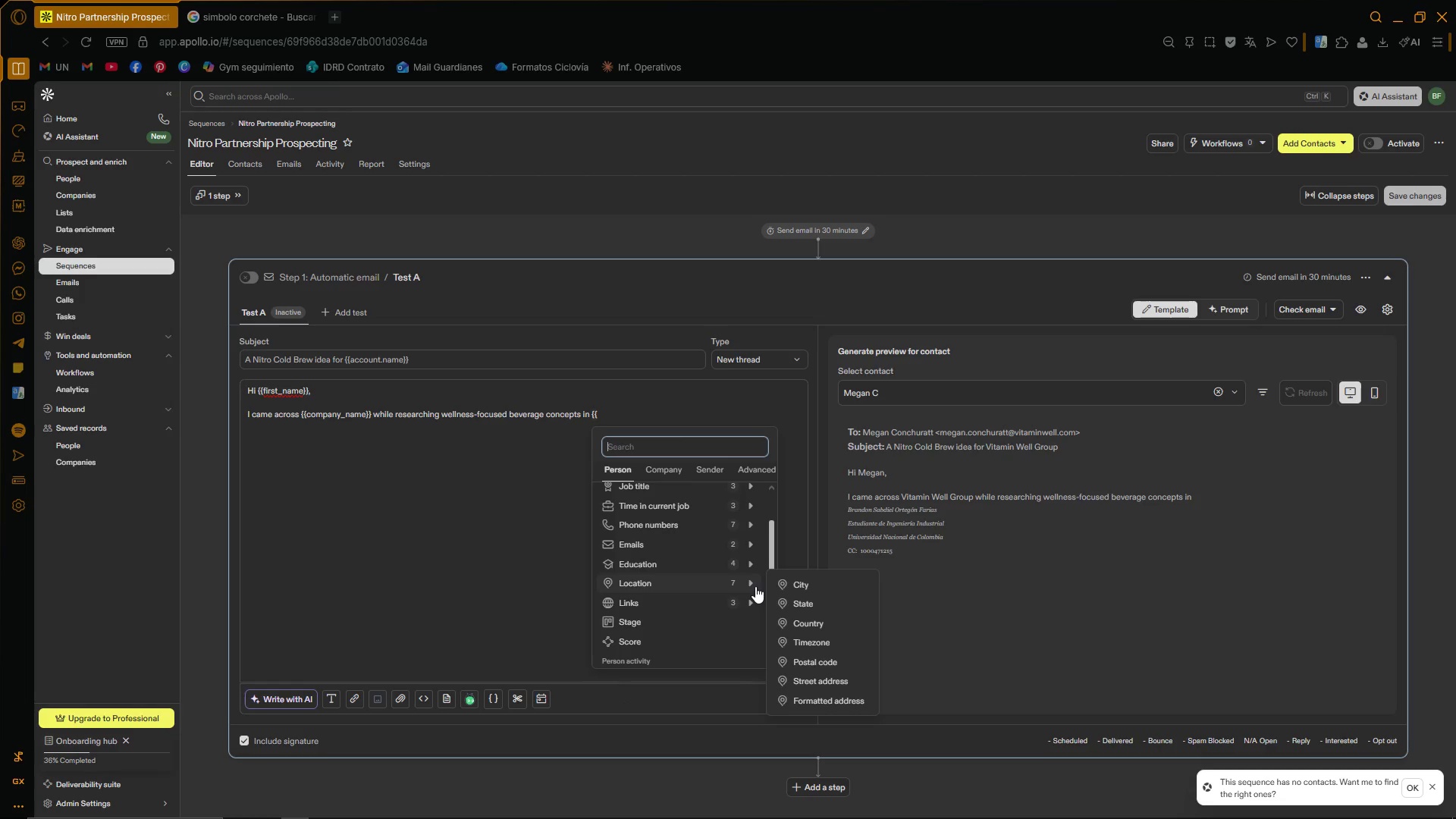 
left_click([797, 586])
 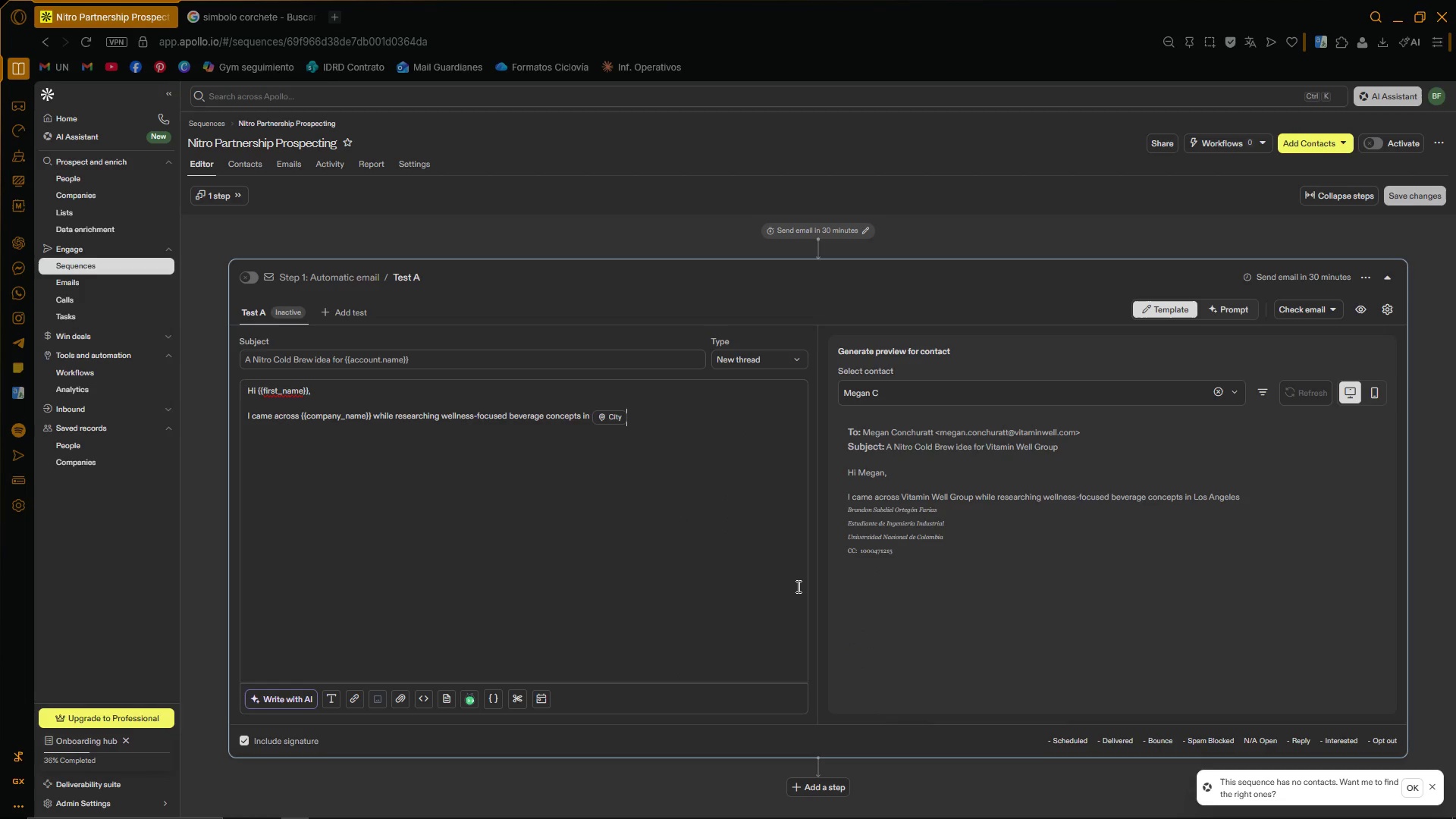 
left_click([626, 436])
 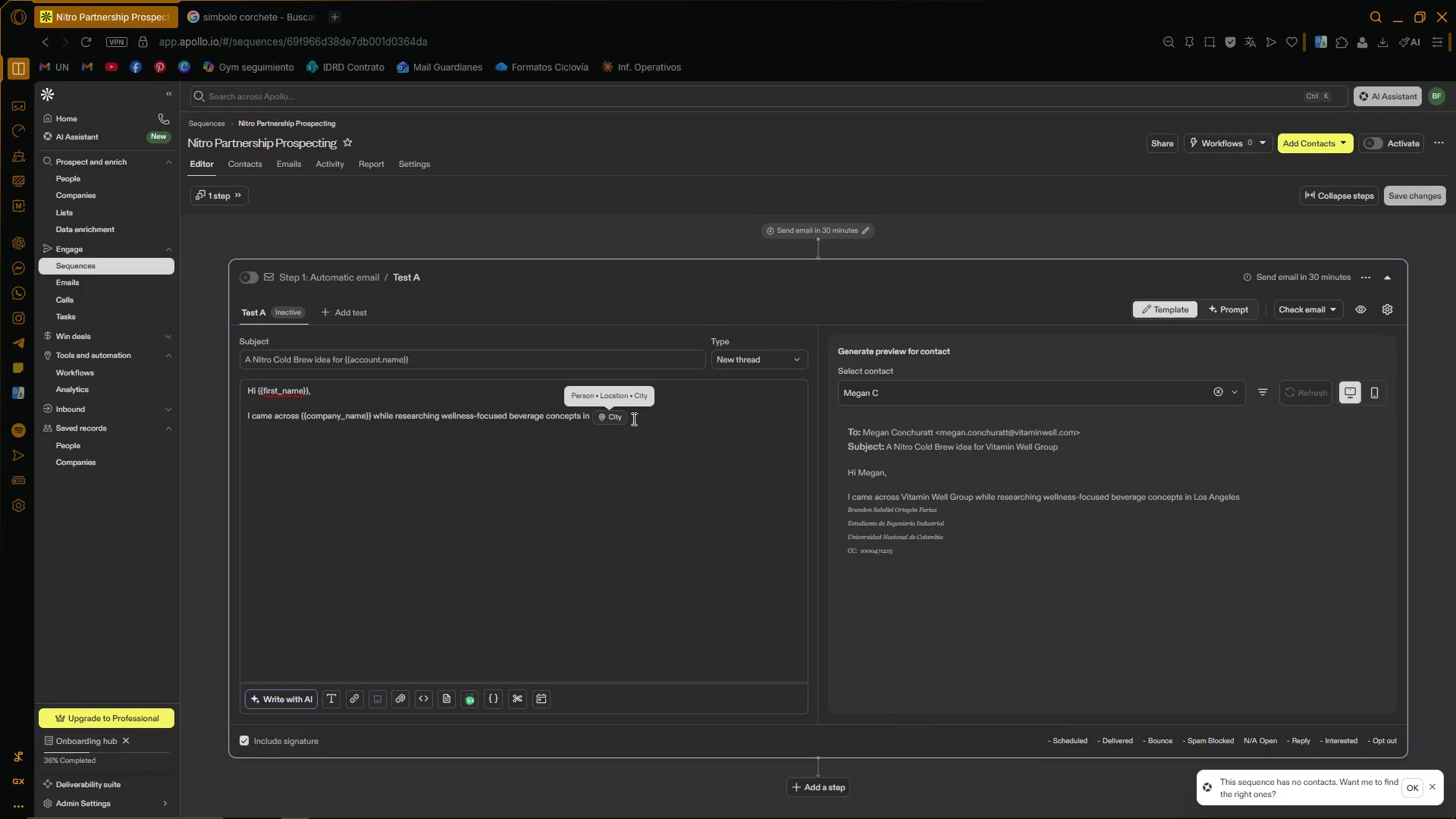 
left_click([652, 419])
 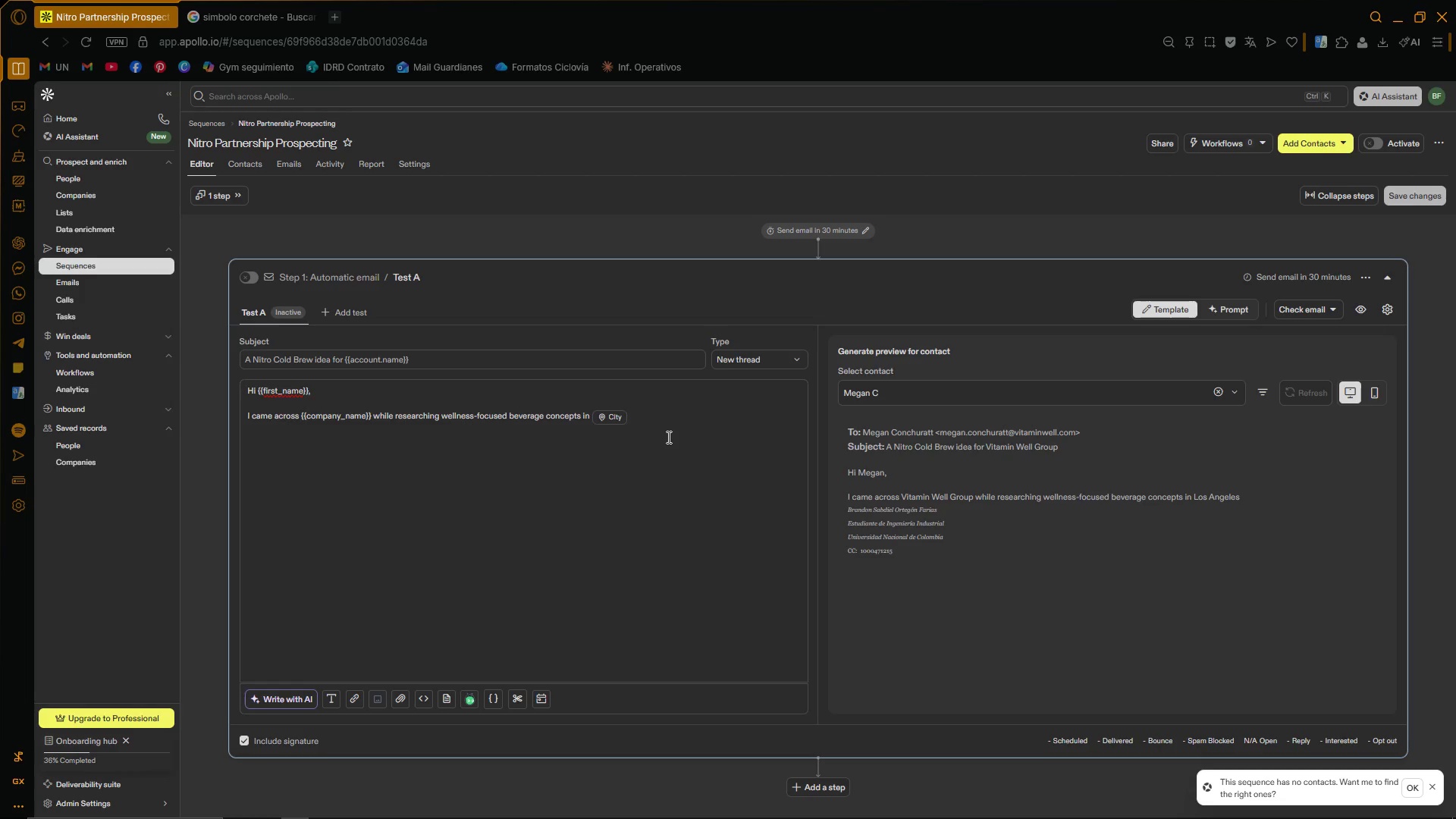 
key(Comma)
 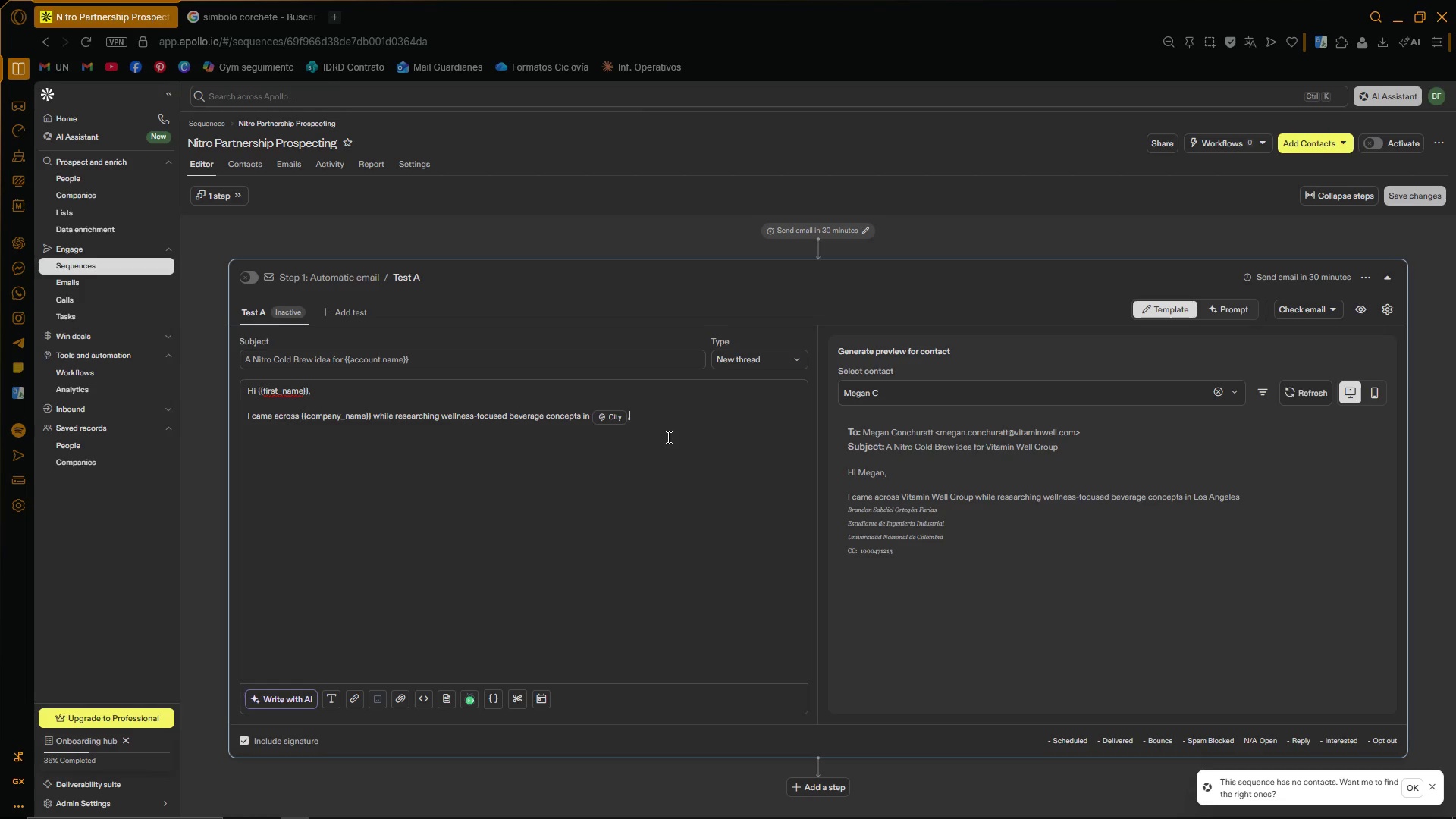 
key(Space)
 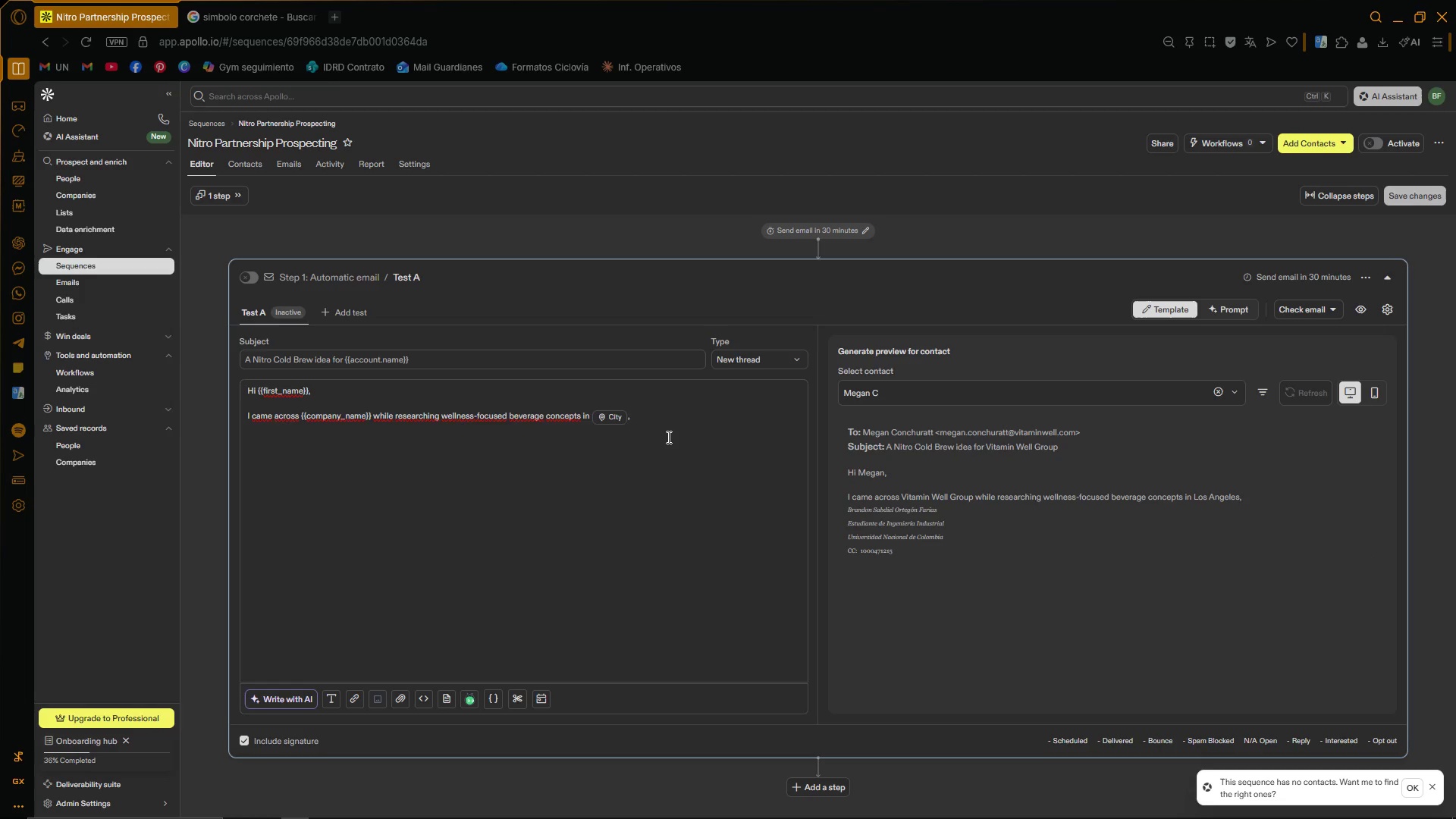 
type(and I thought )
 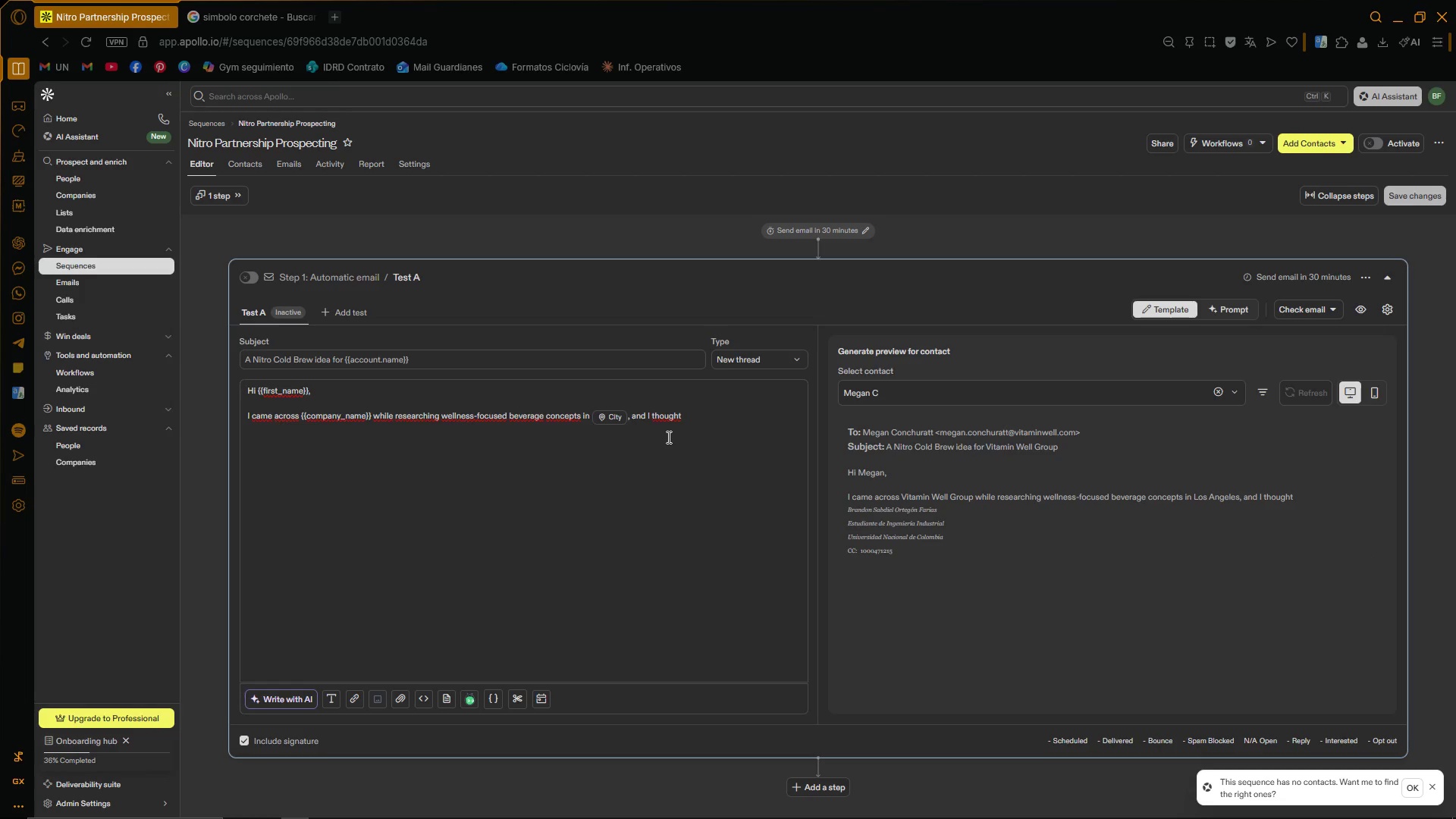 
type(your team col)
key(Backspace)
type(uld be a strong fit for a new Nitro Cold Brew partnership program e[re launching.)
 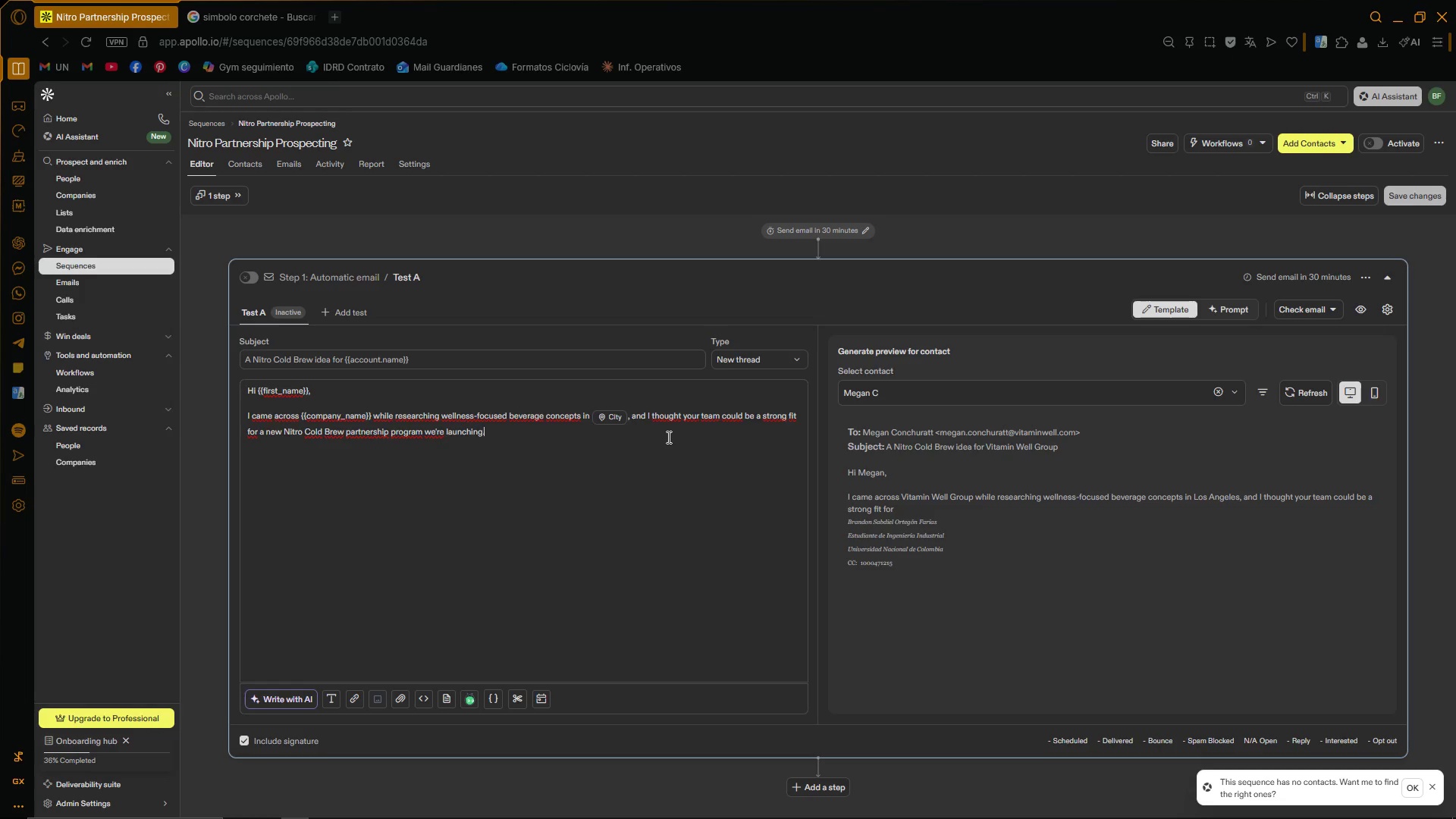 
key(Enter)
 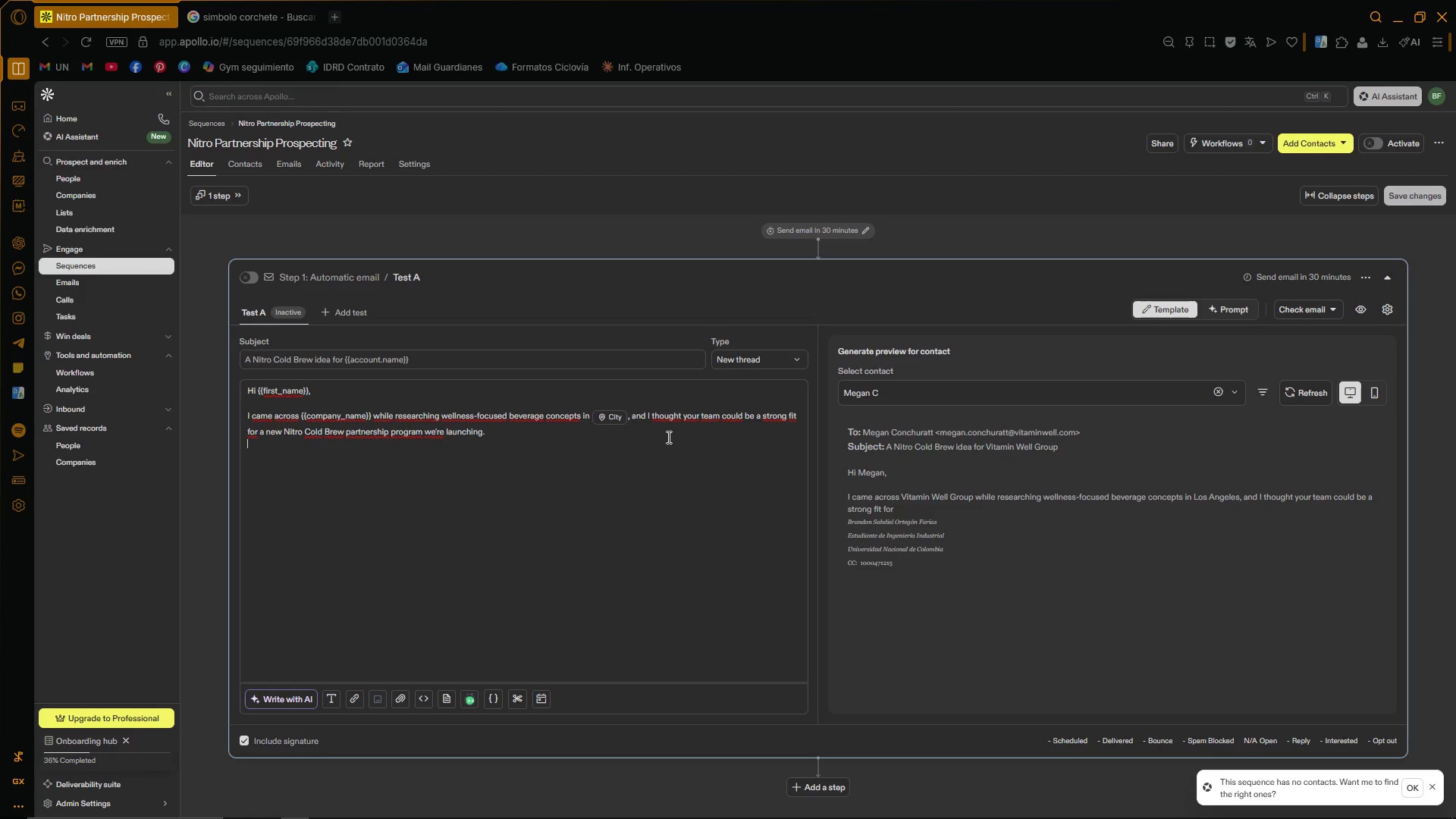 
key(Enter)
 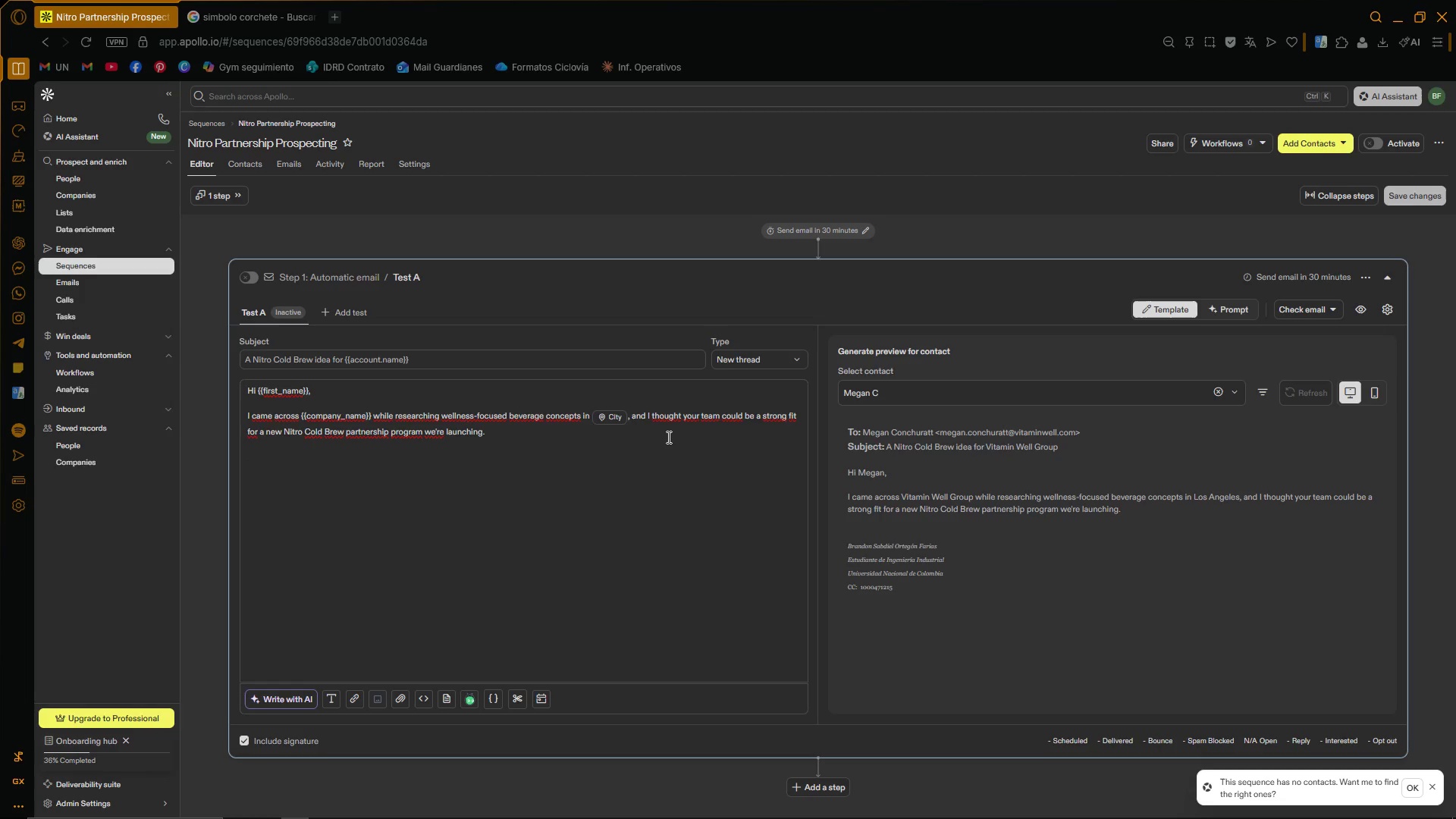 
wait(10.22)
 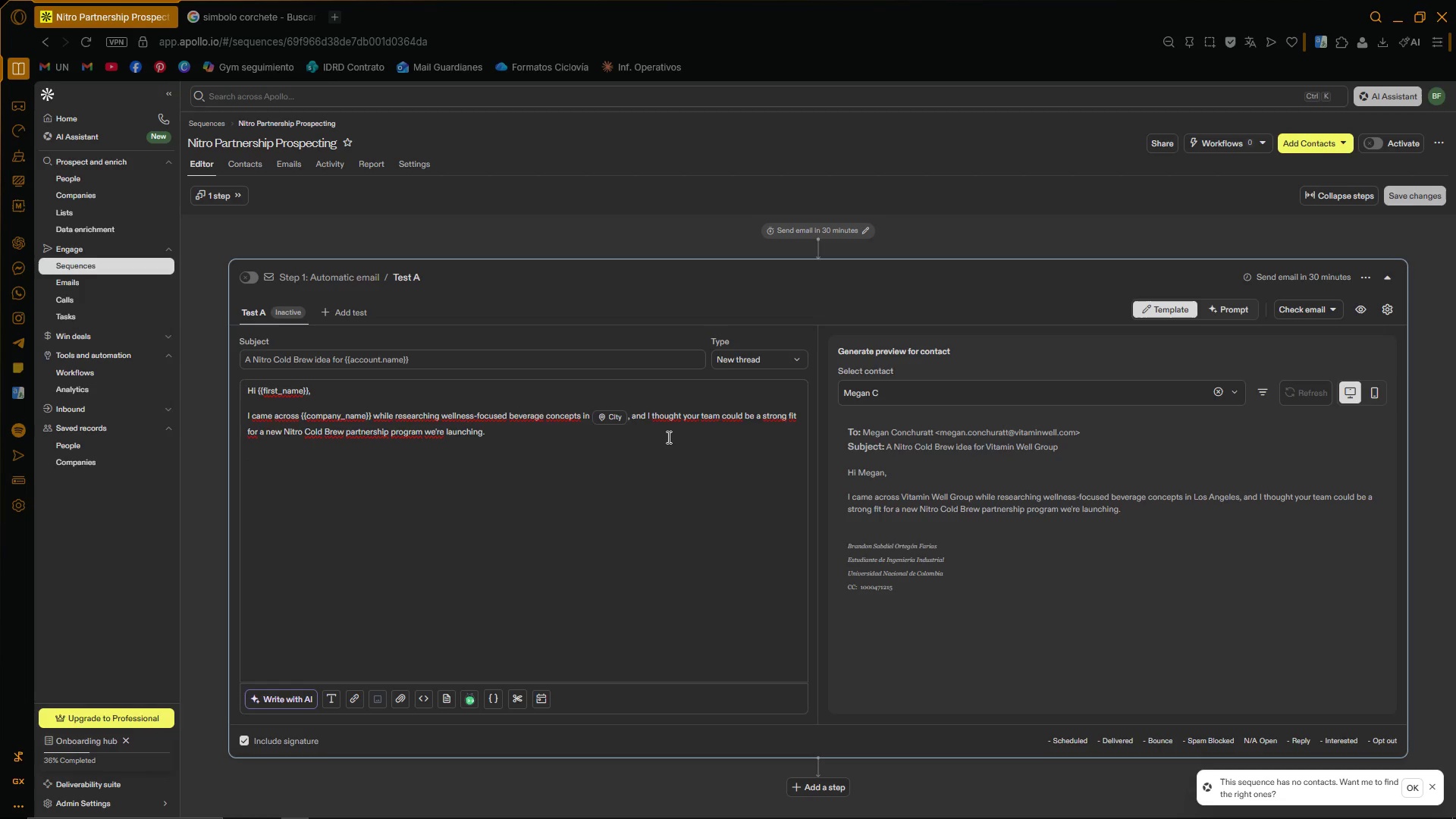 
type(''in)
 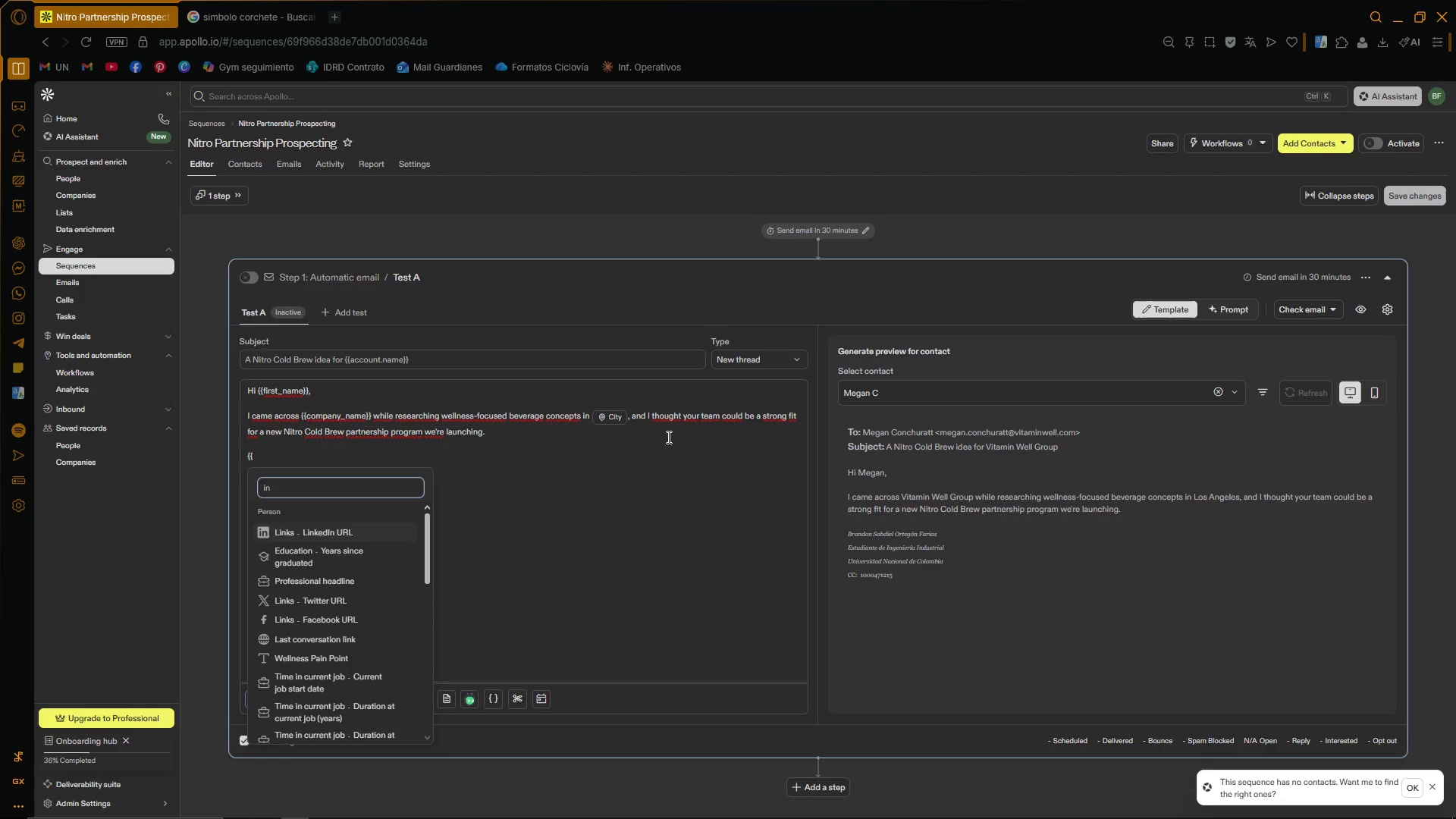 
type(se)
 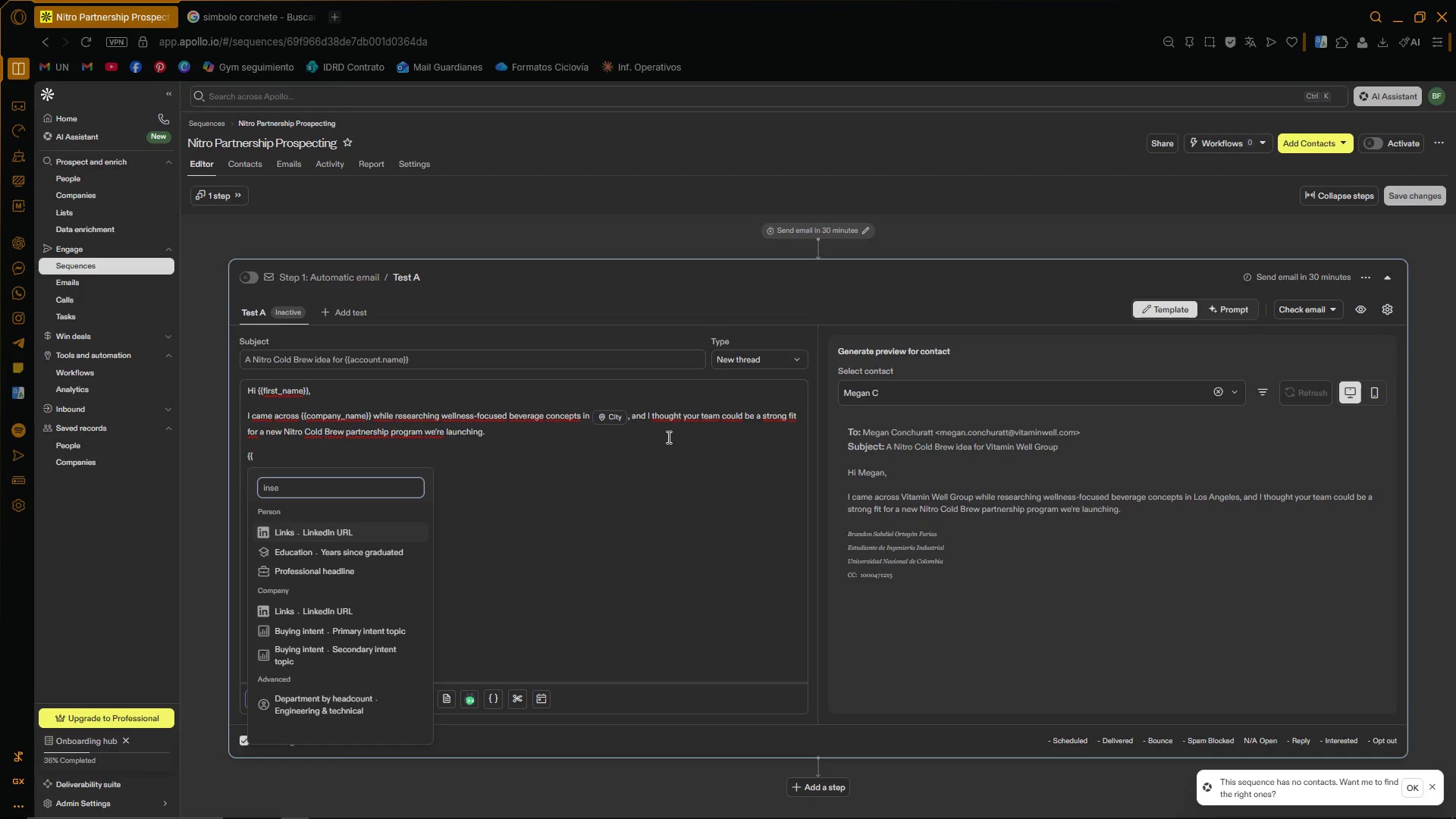 
wait(13.24)
 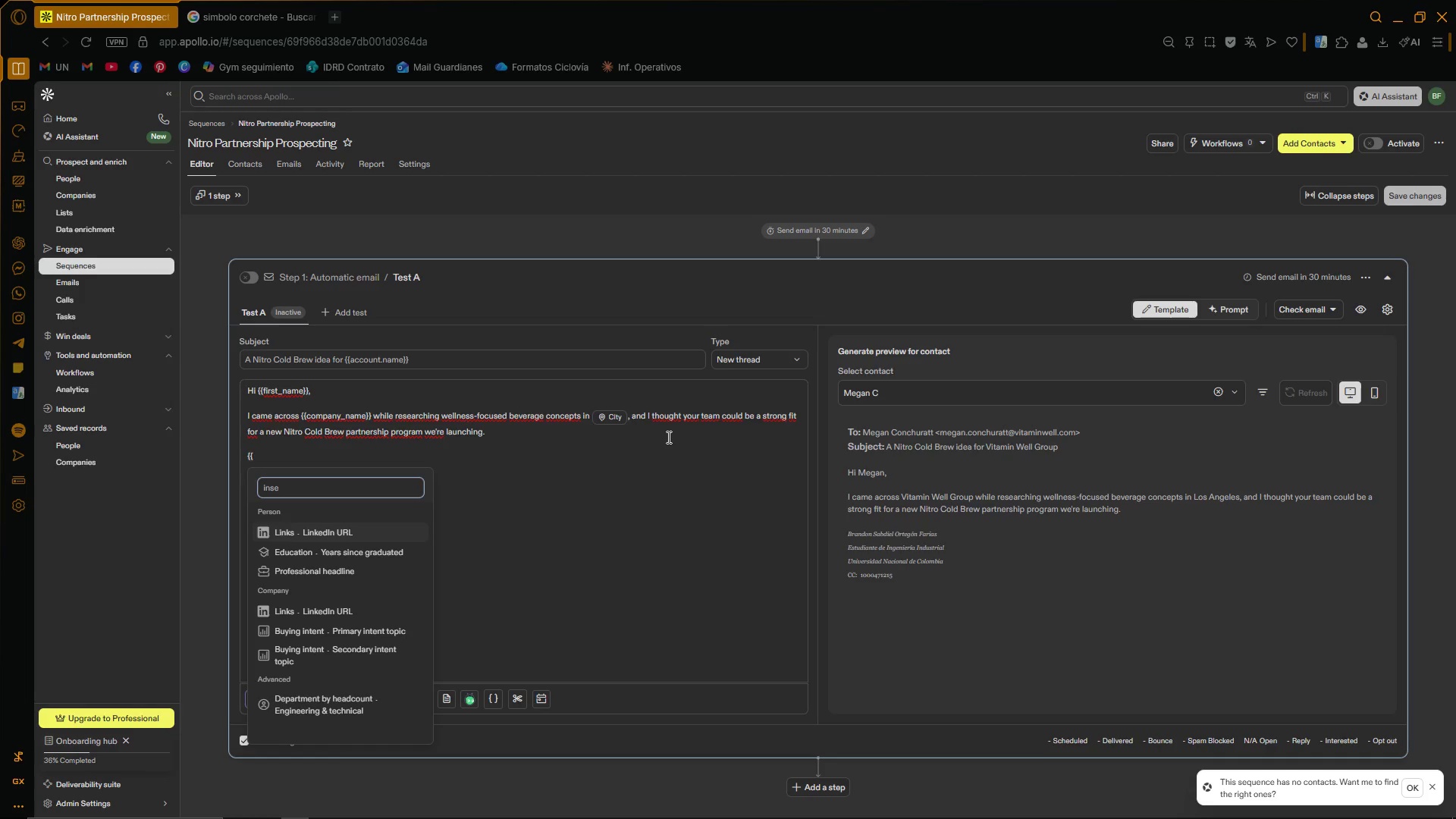 
key(Backspace)
key(Backspace)
key(Backspace)
key(Backspace)
type(sn)
key(Backspace)
key(Backspace)
 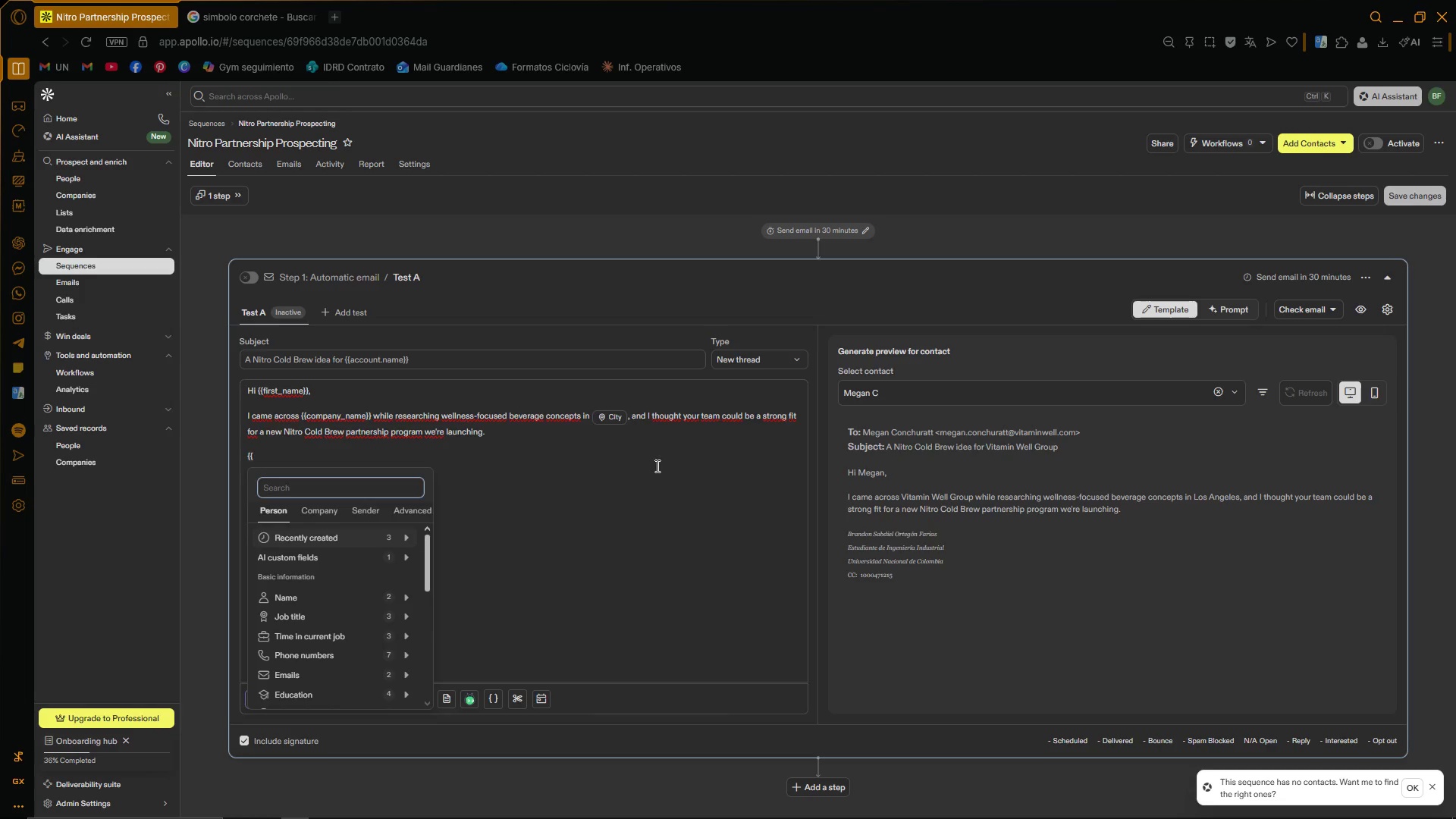 
left_click([645, 522])
 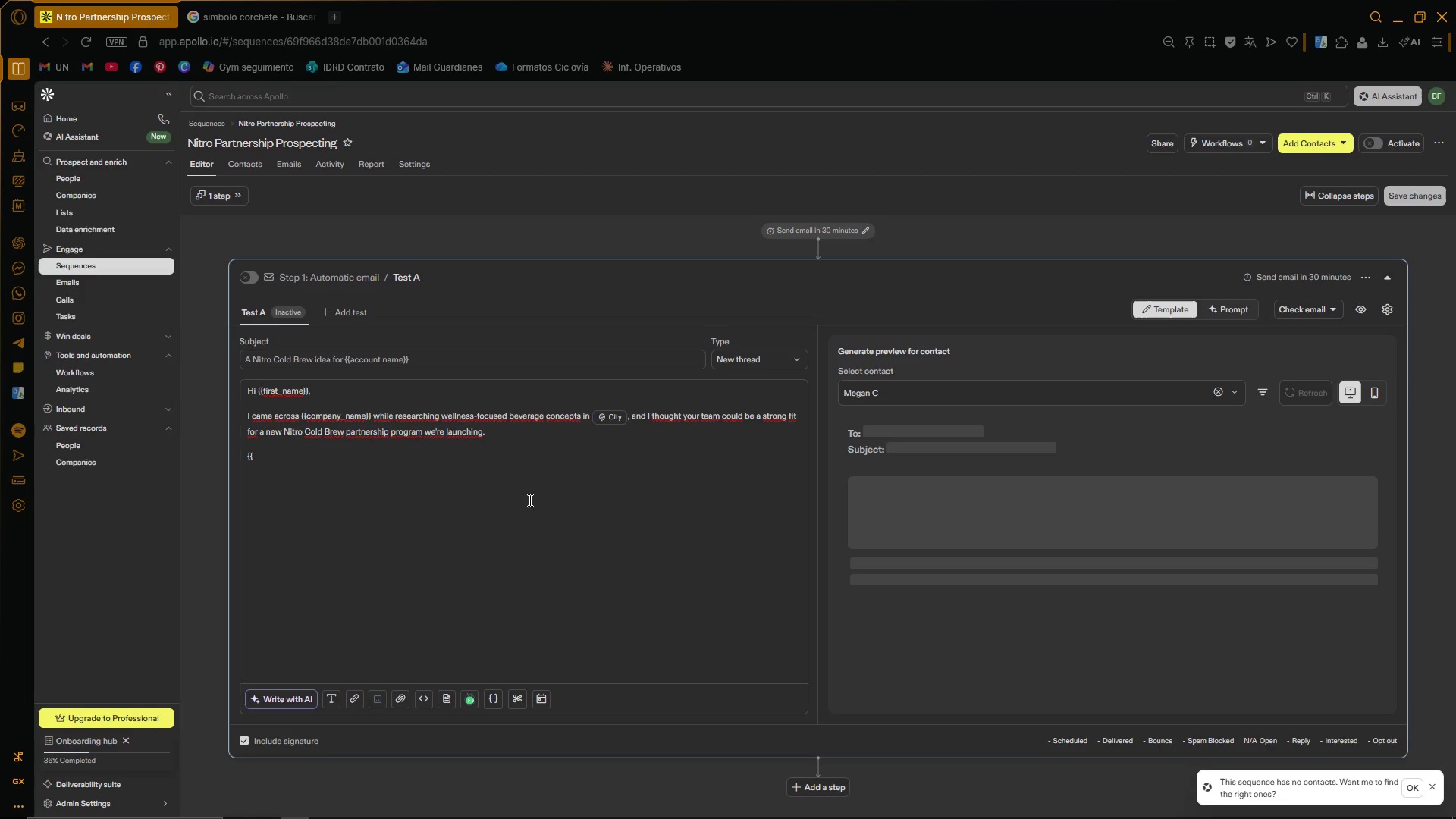 
key(Backspace)
 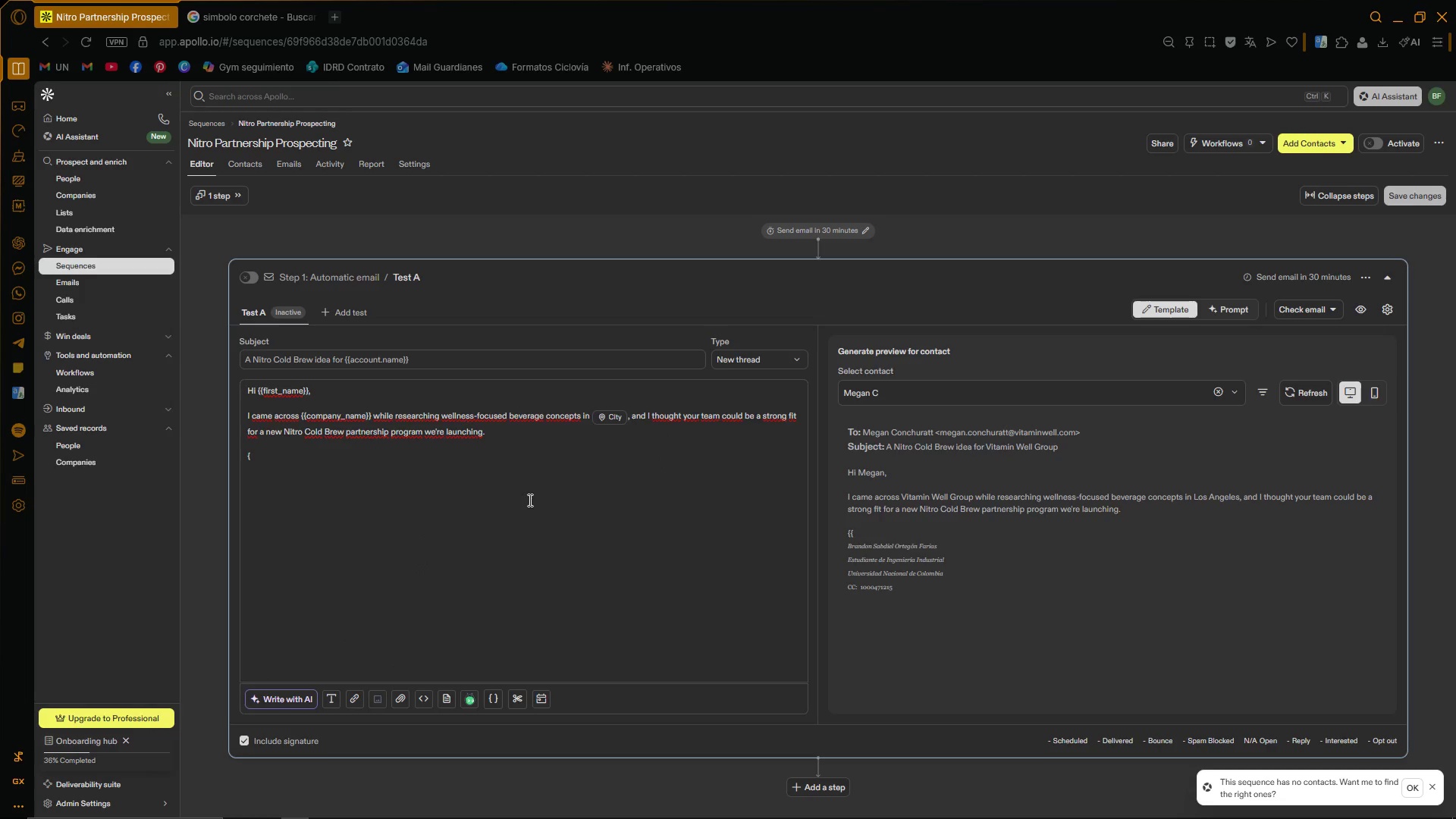 
key(Backspace)
 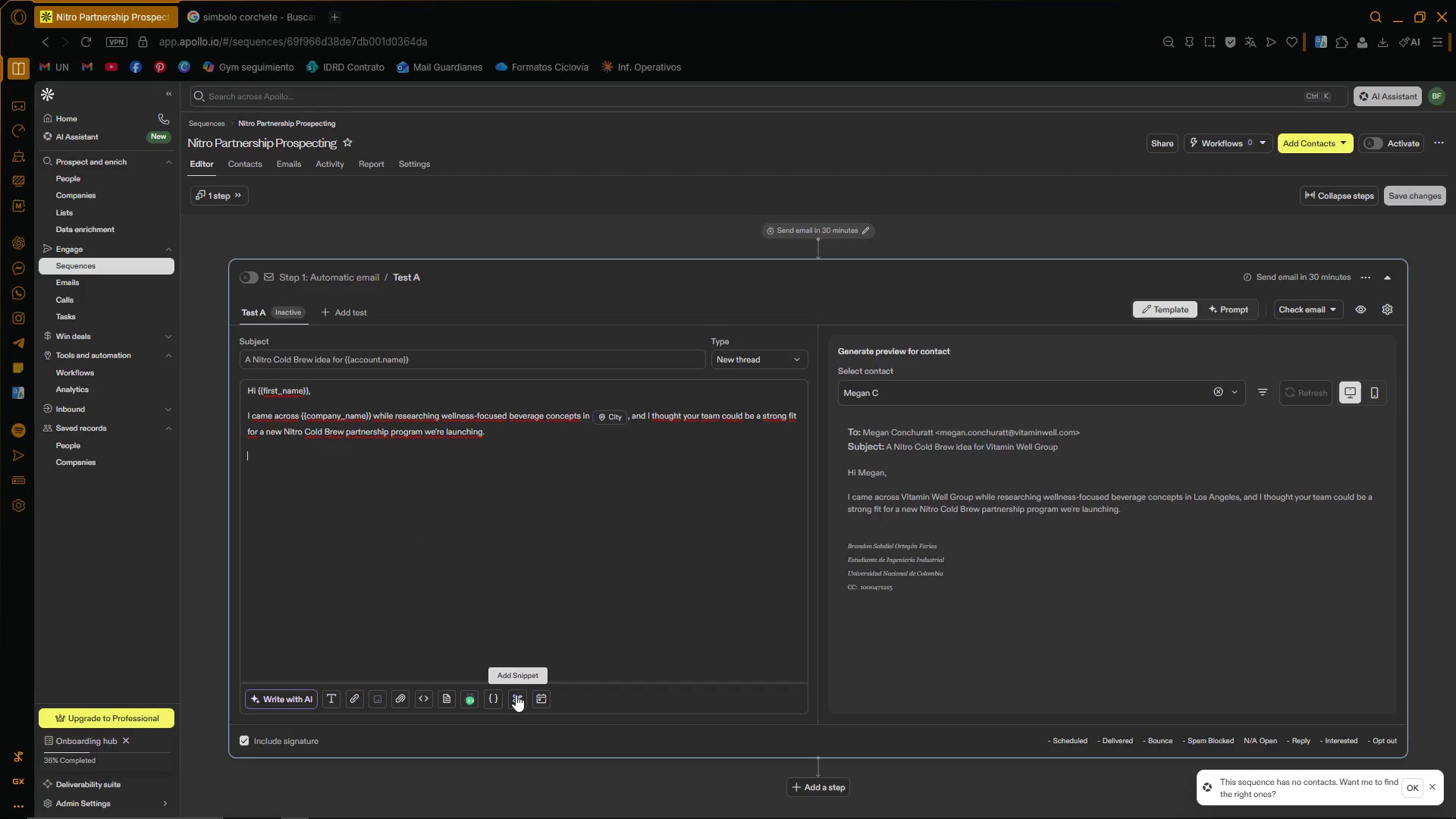 
left_click([516, 695])
 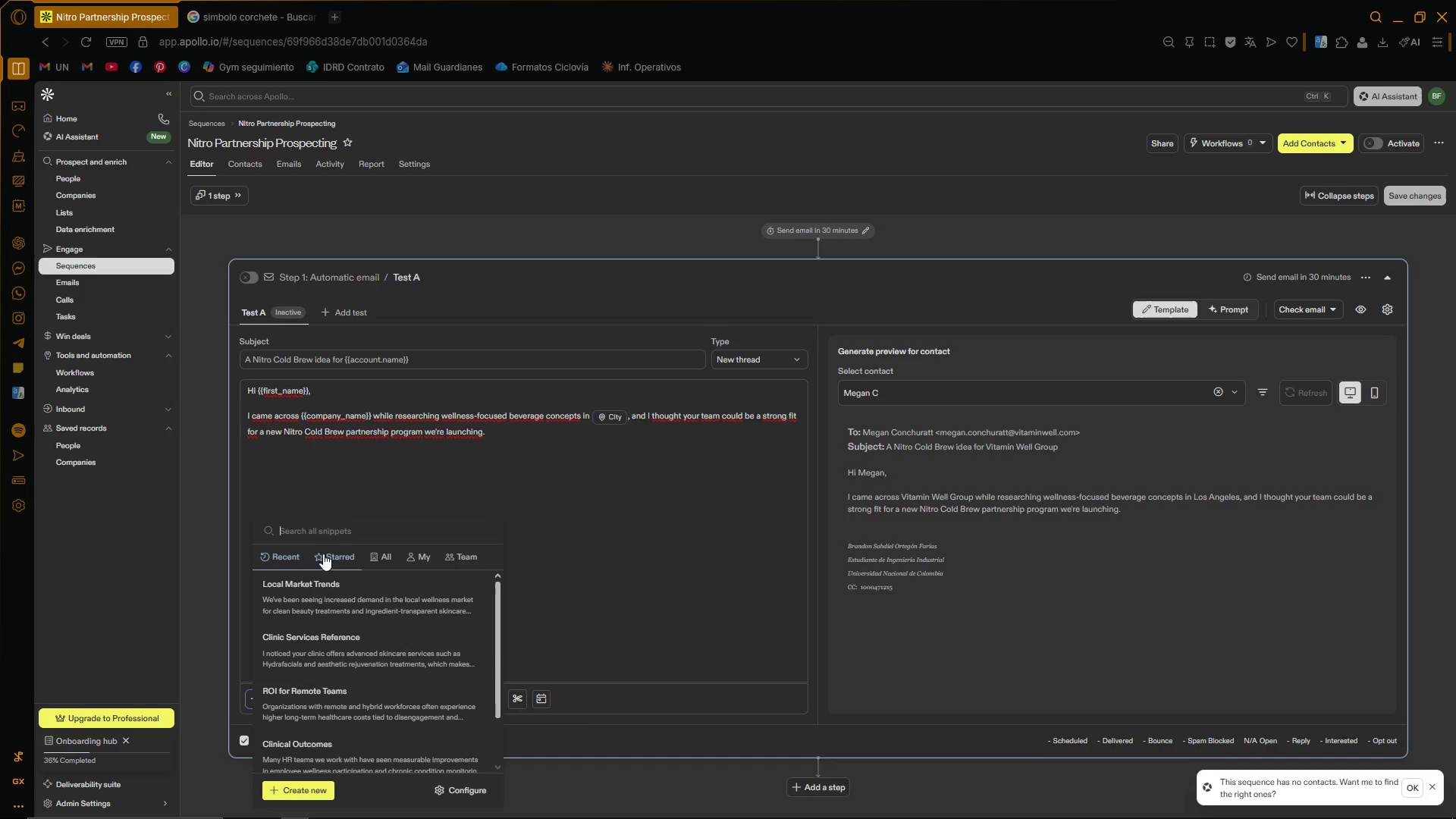 
left_click([328, 557])
 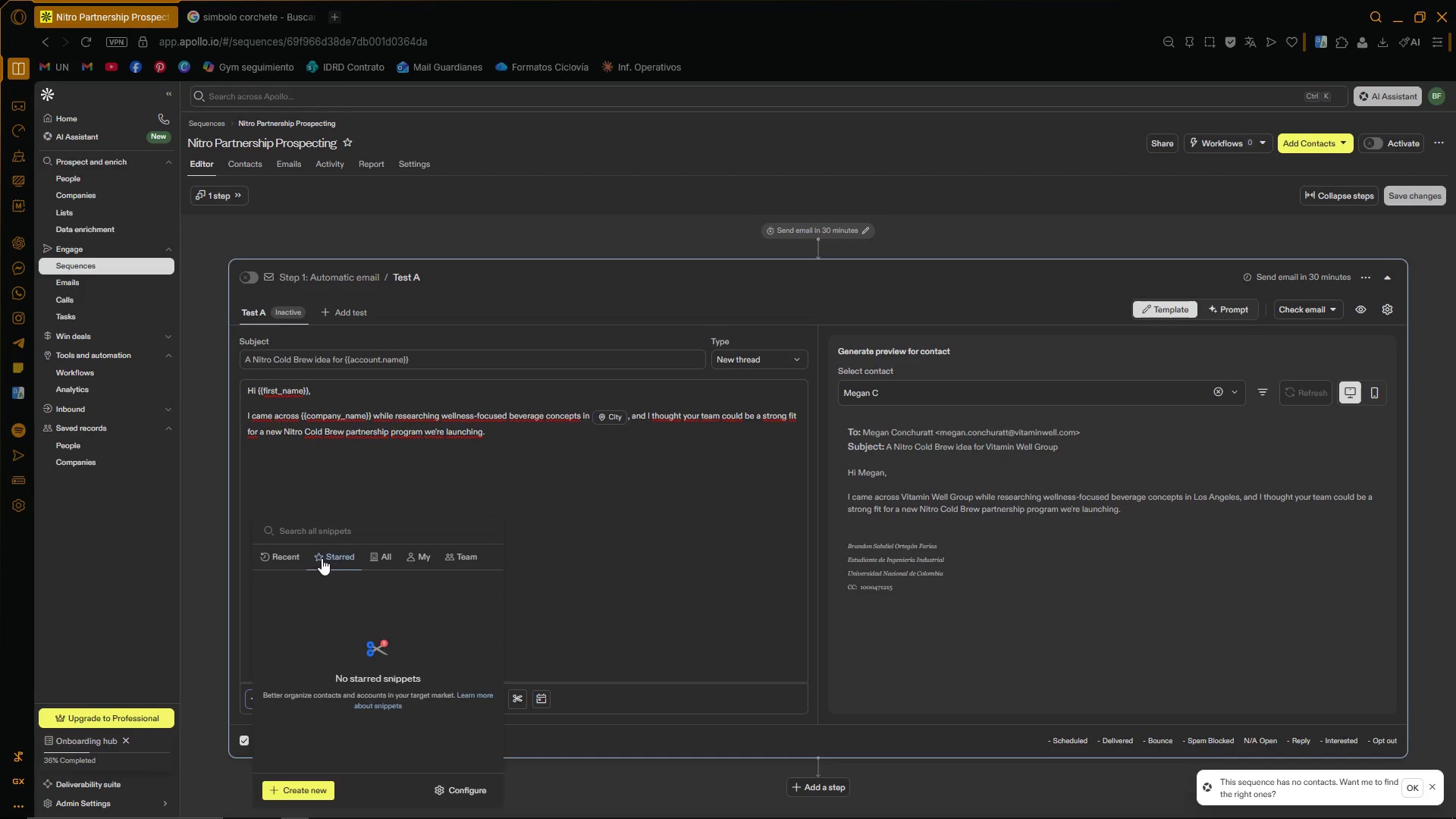 
left_click([273, 554])
 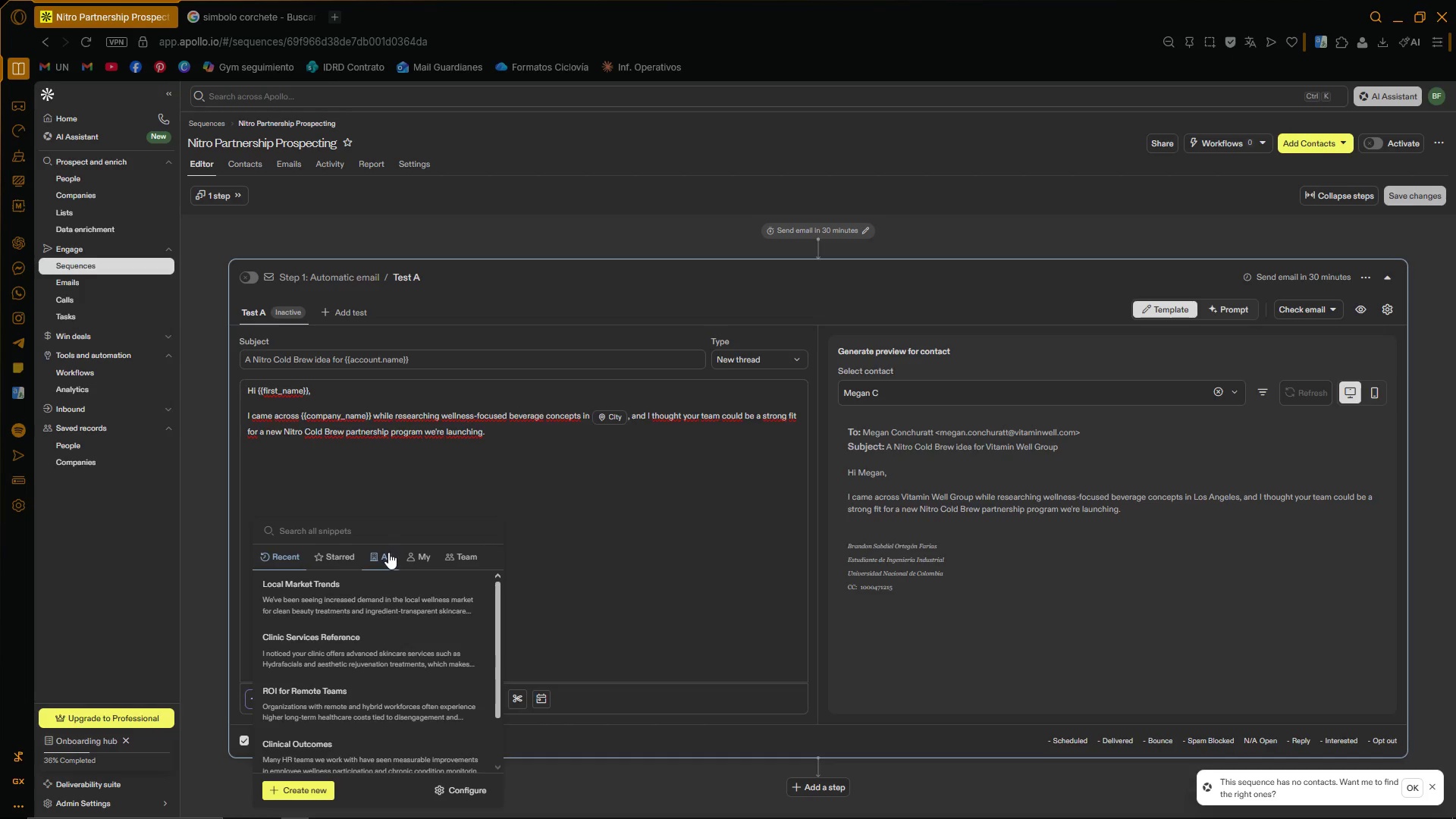 
left_click([386, 557])
 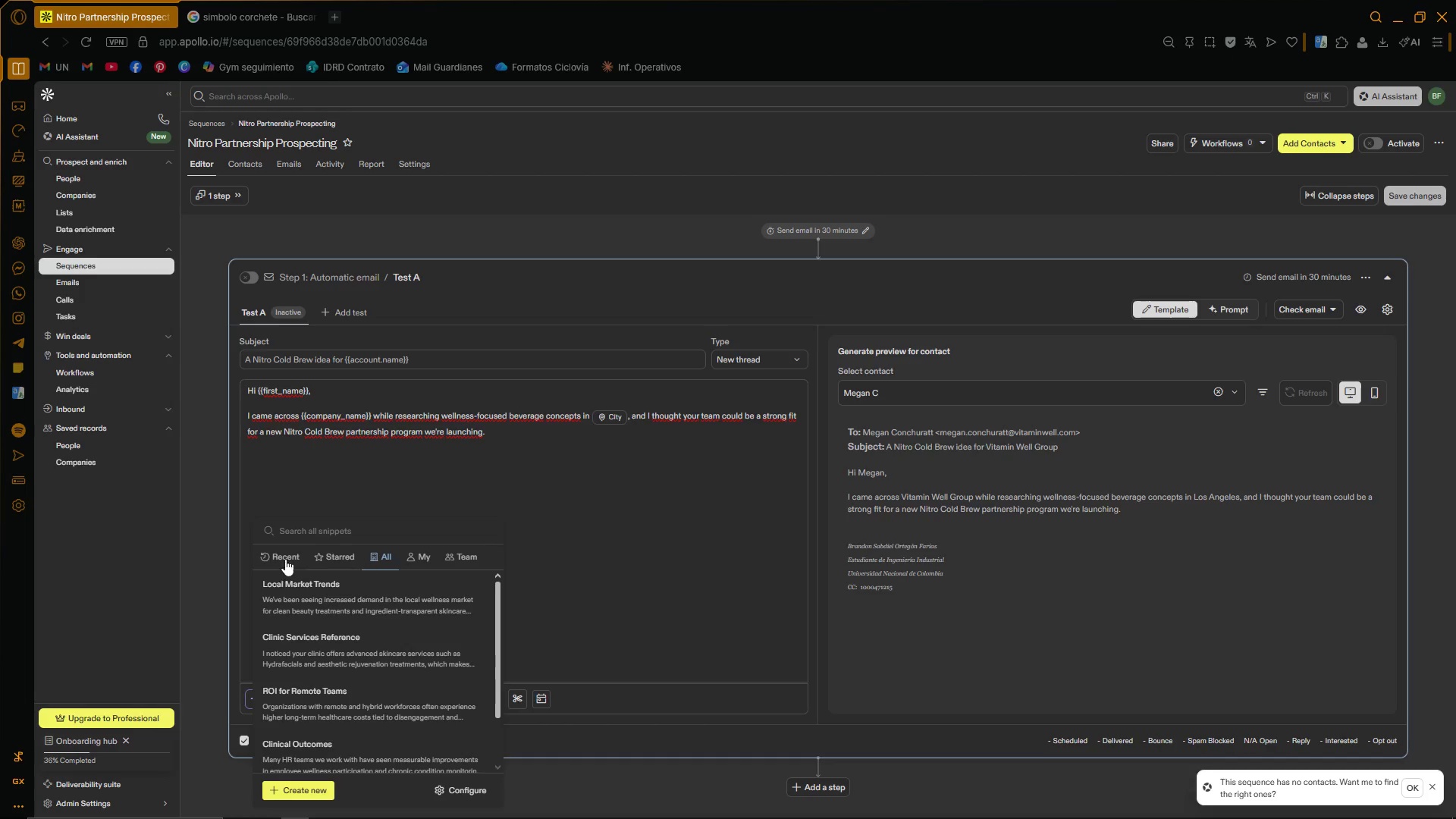 
left_click([263, 557])
 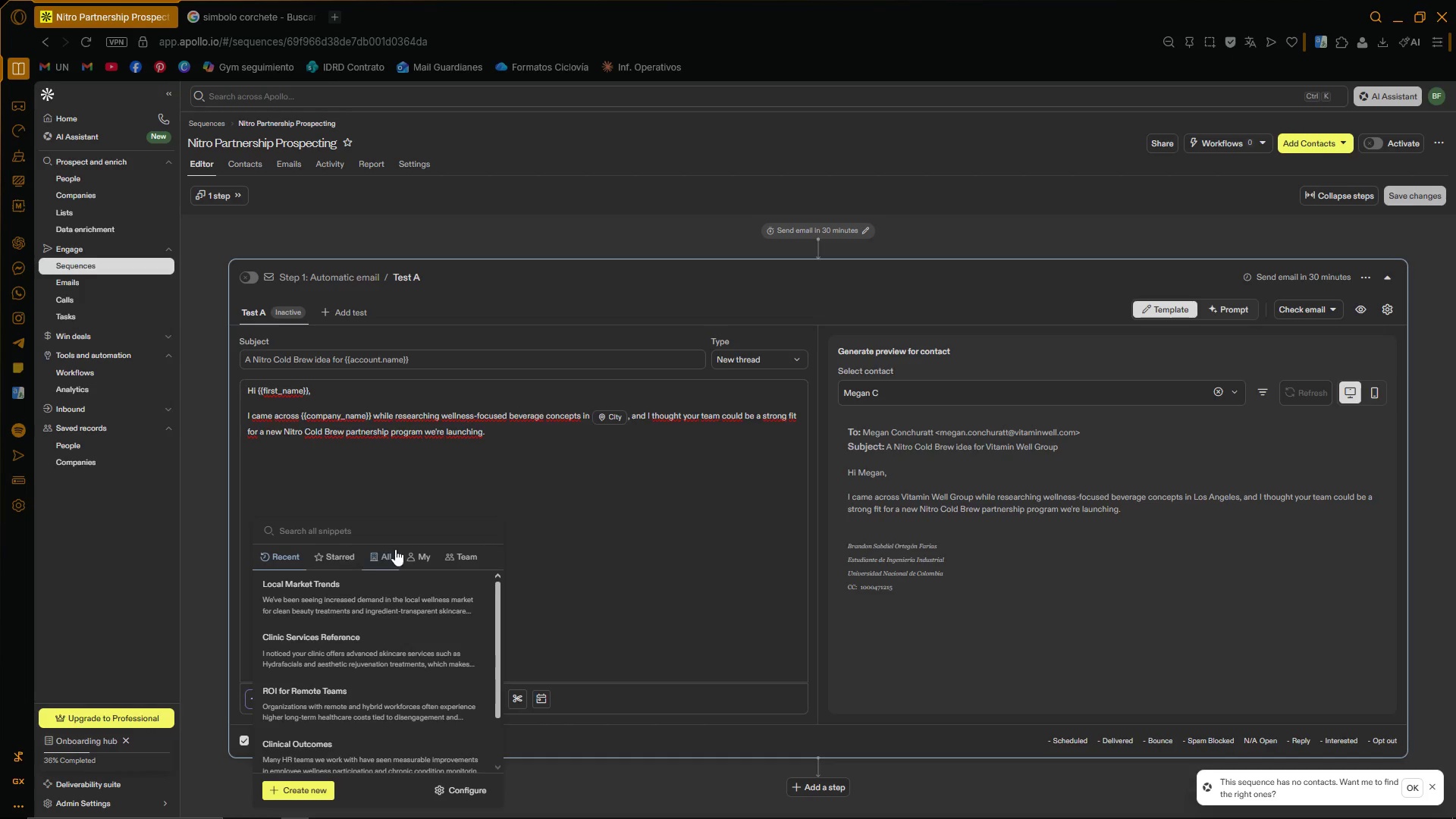 
left_click([419, 550])
 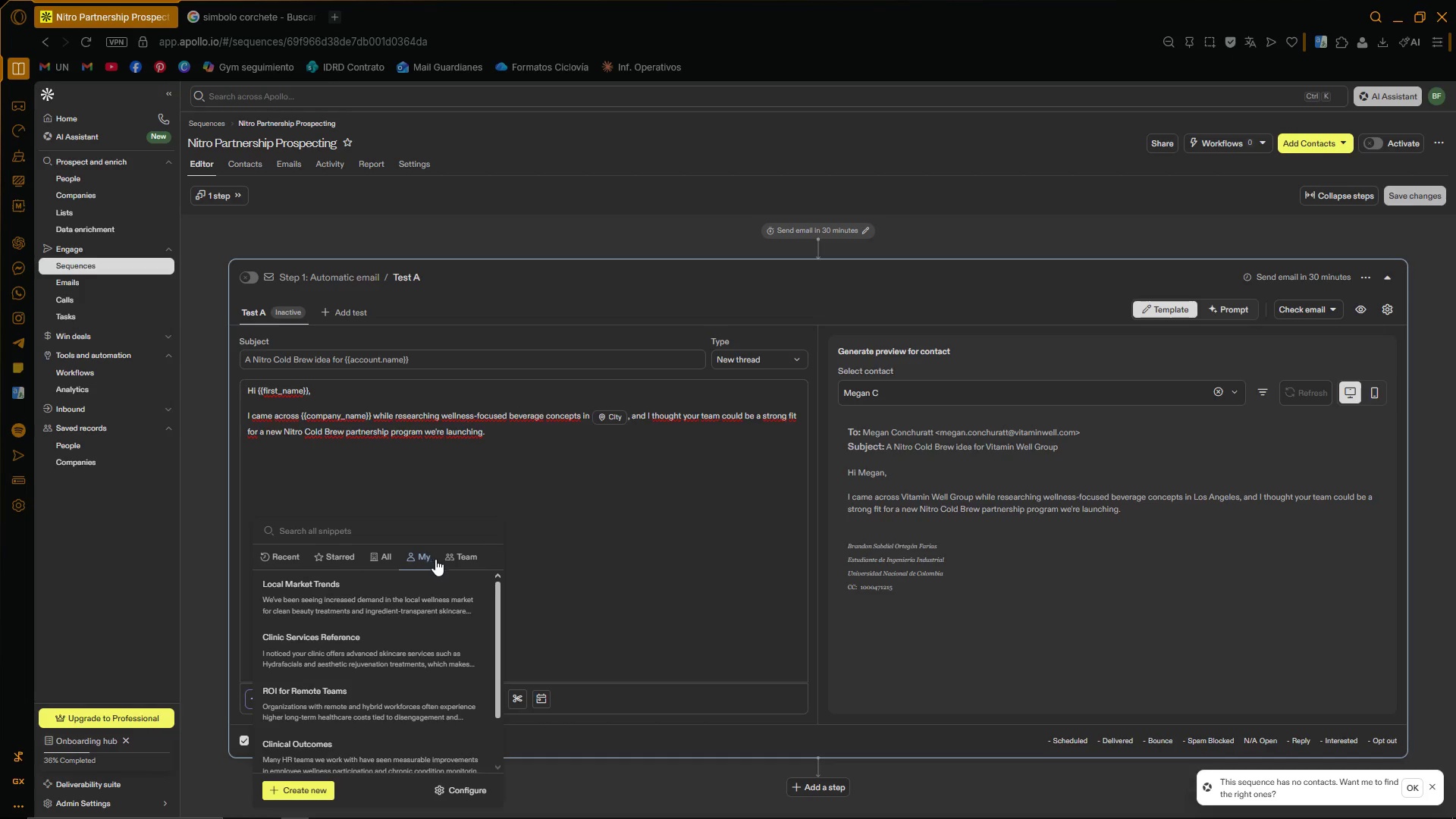 
left_click([459, 559])
 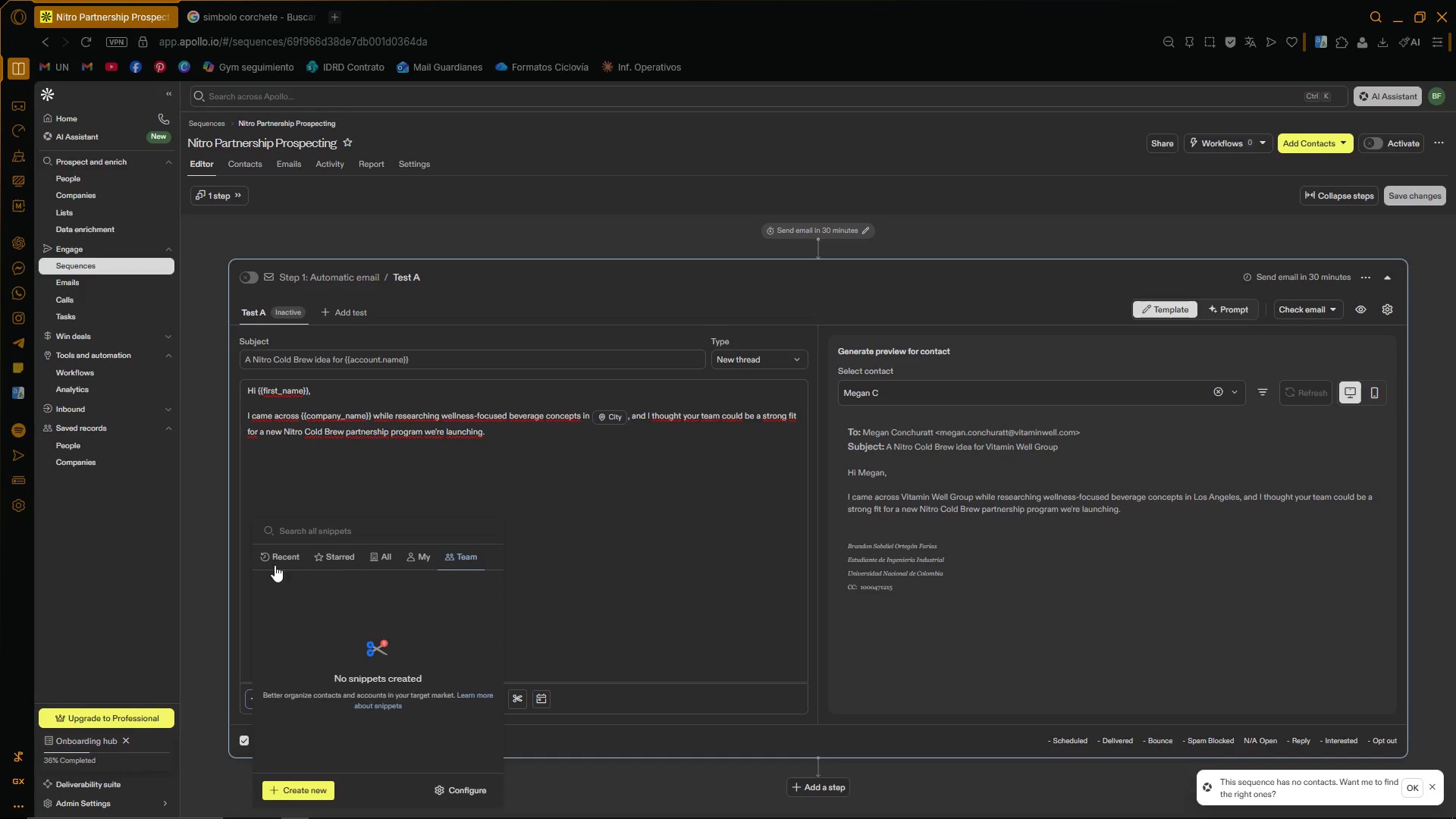 
left_click([283, 557])
 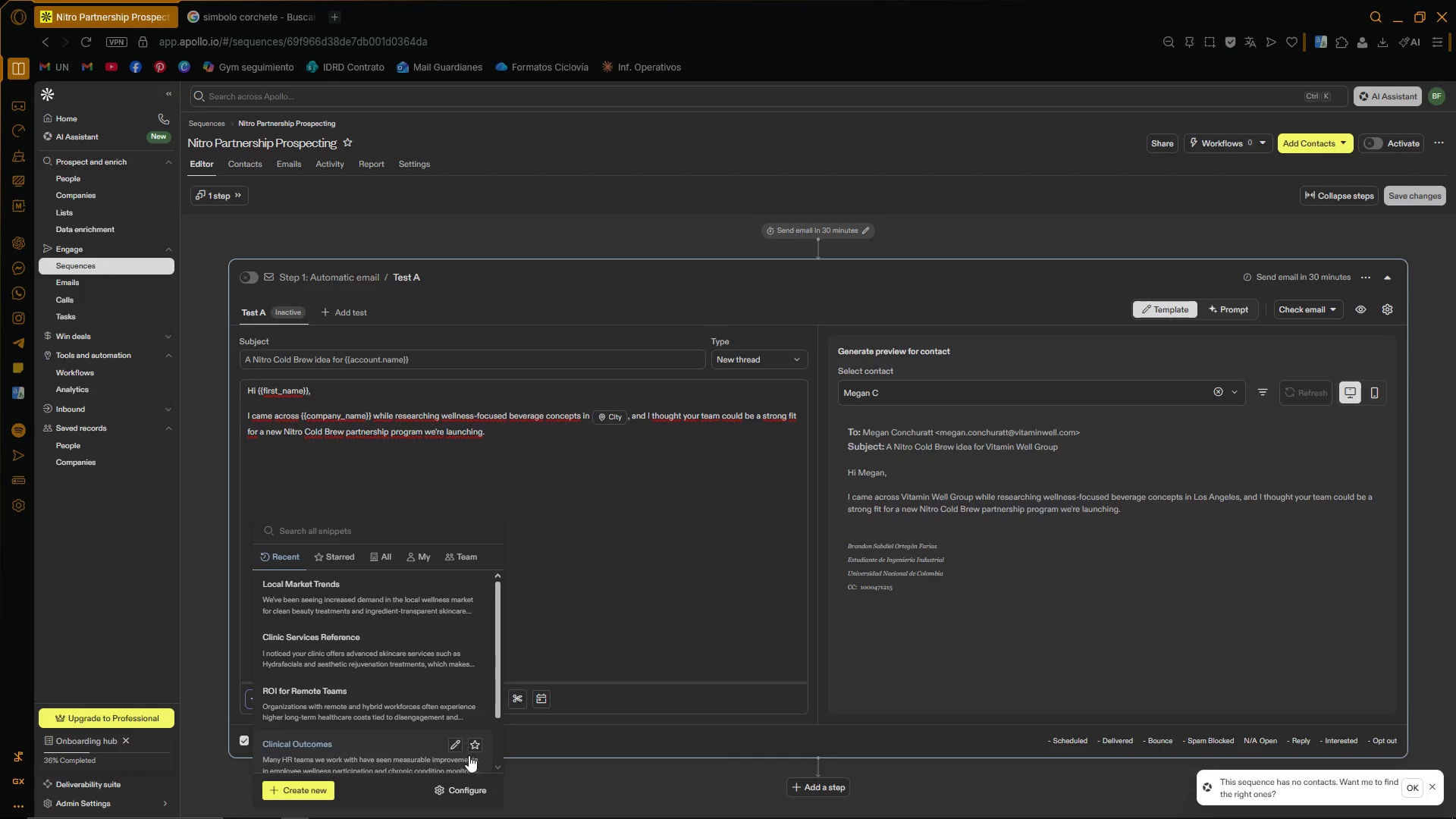 
left_click([476, 786])
 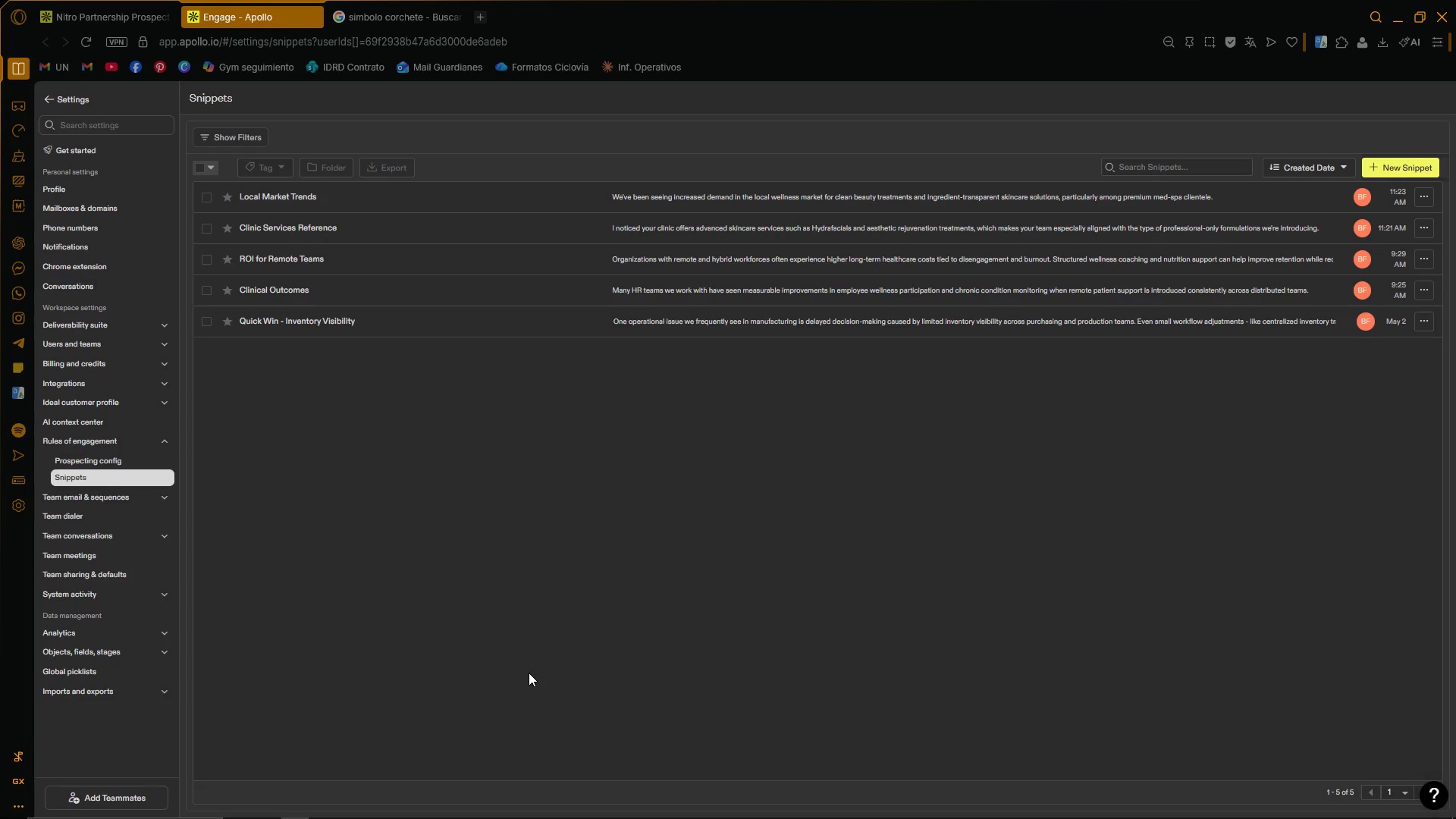 
wait(16.88)
 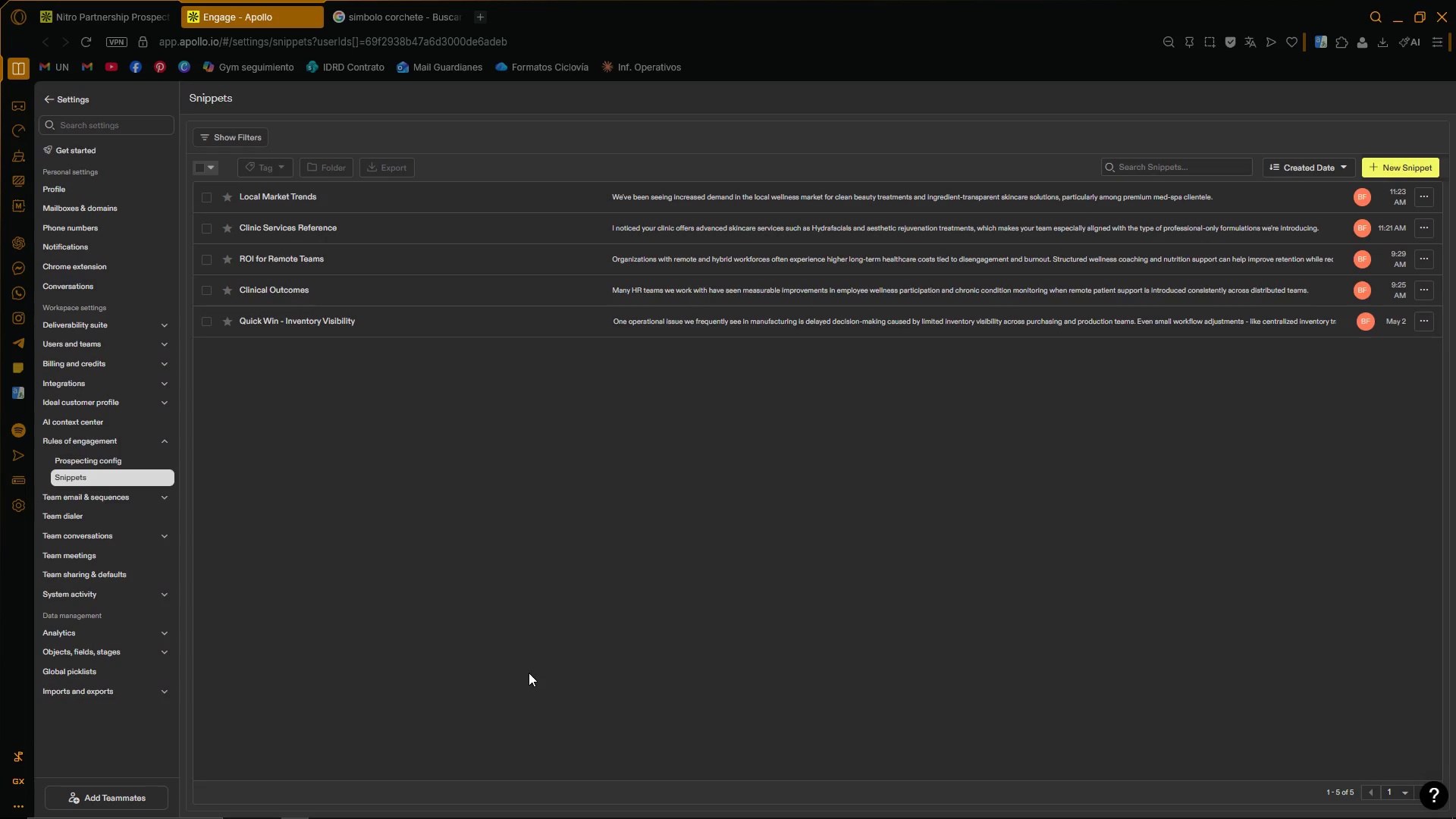 
left_click([1424, 256])
 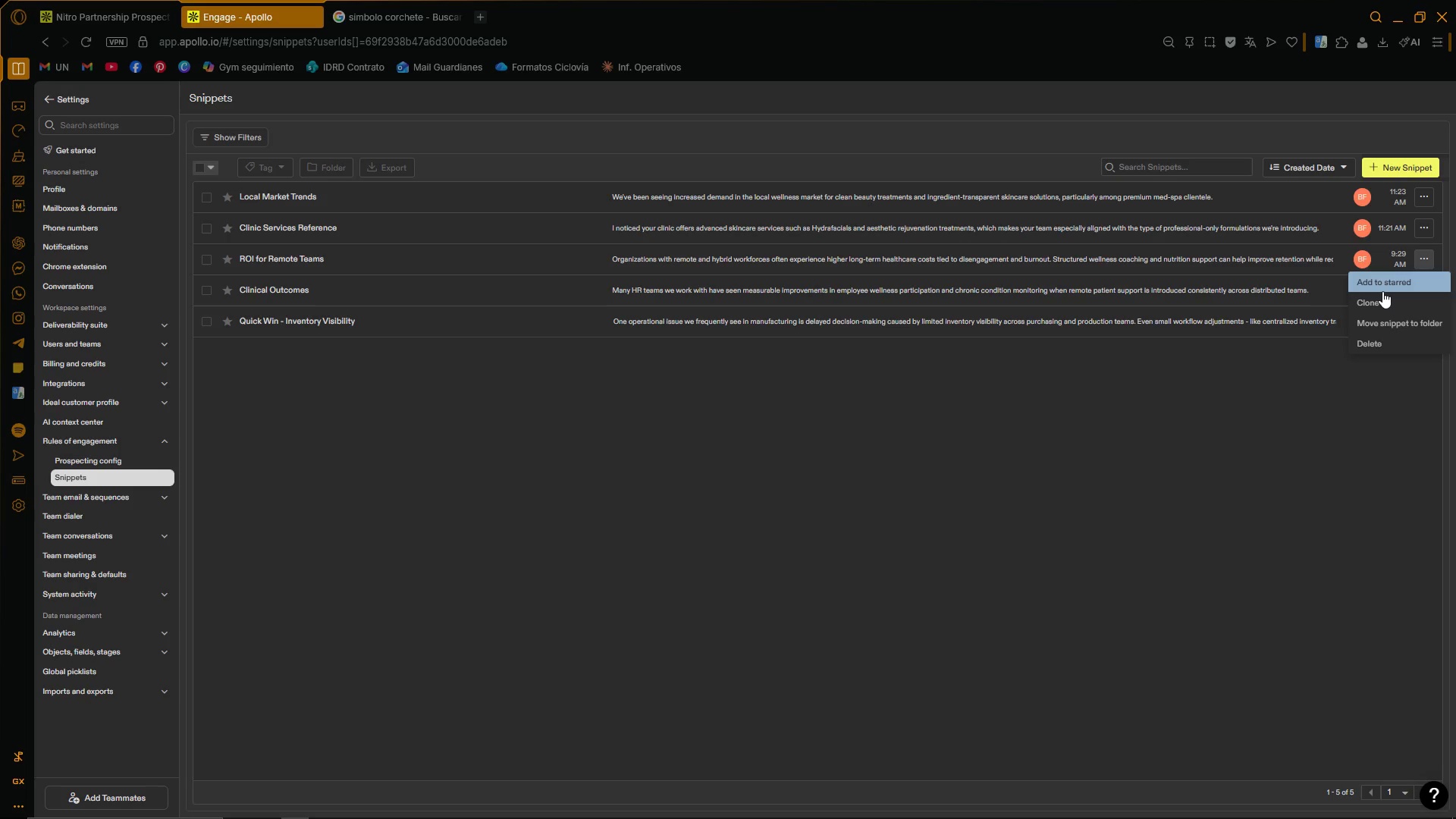 
wait(7.08)
 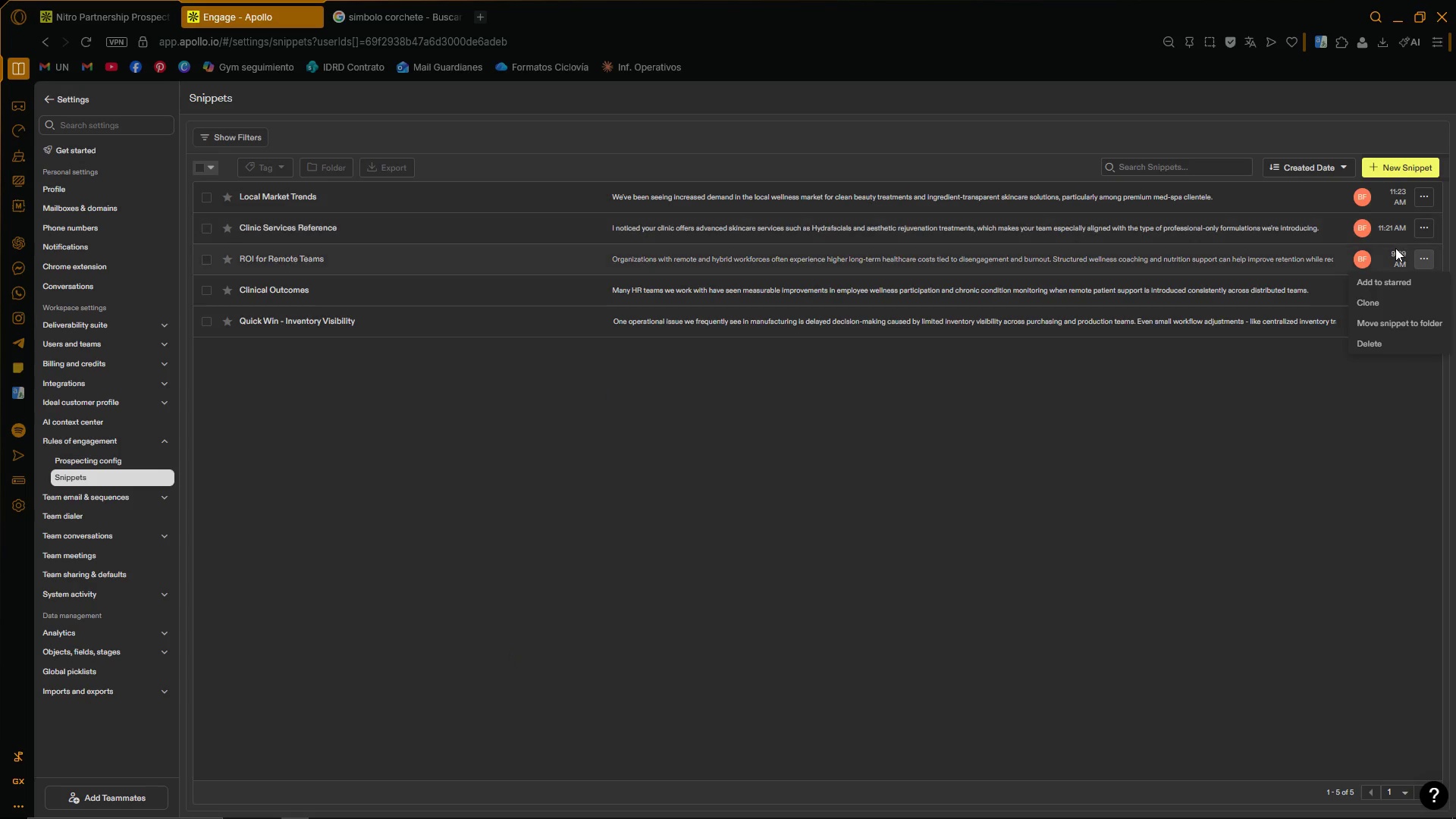 
left_click([1382, 291])
 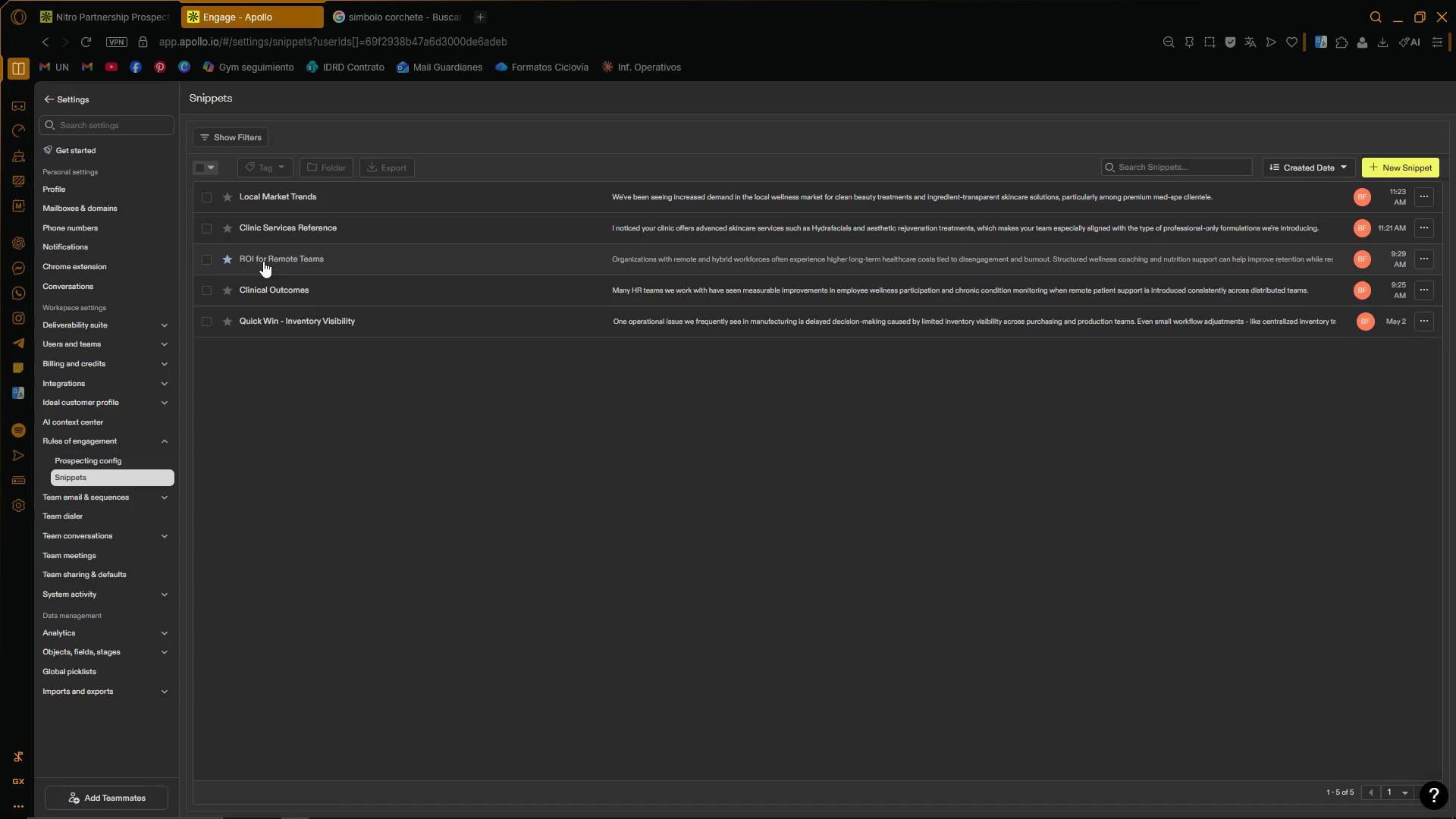 
double_click([479, 409])
 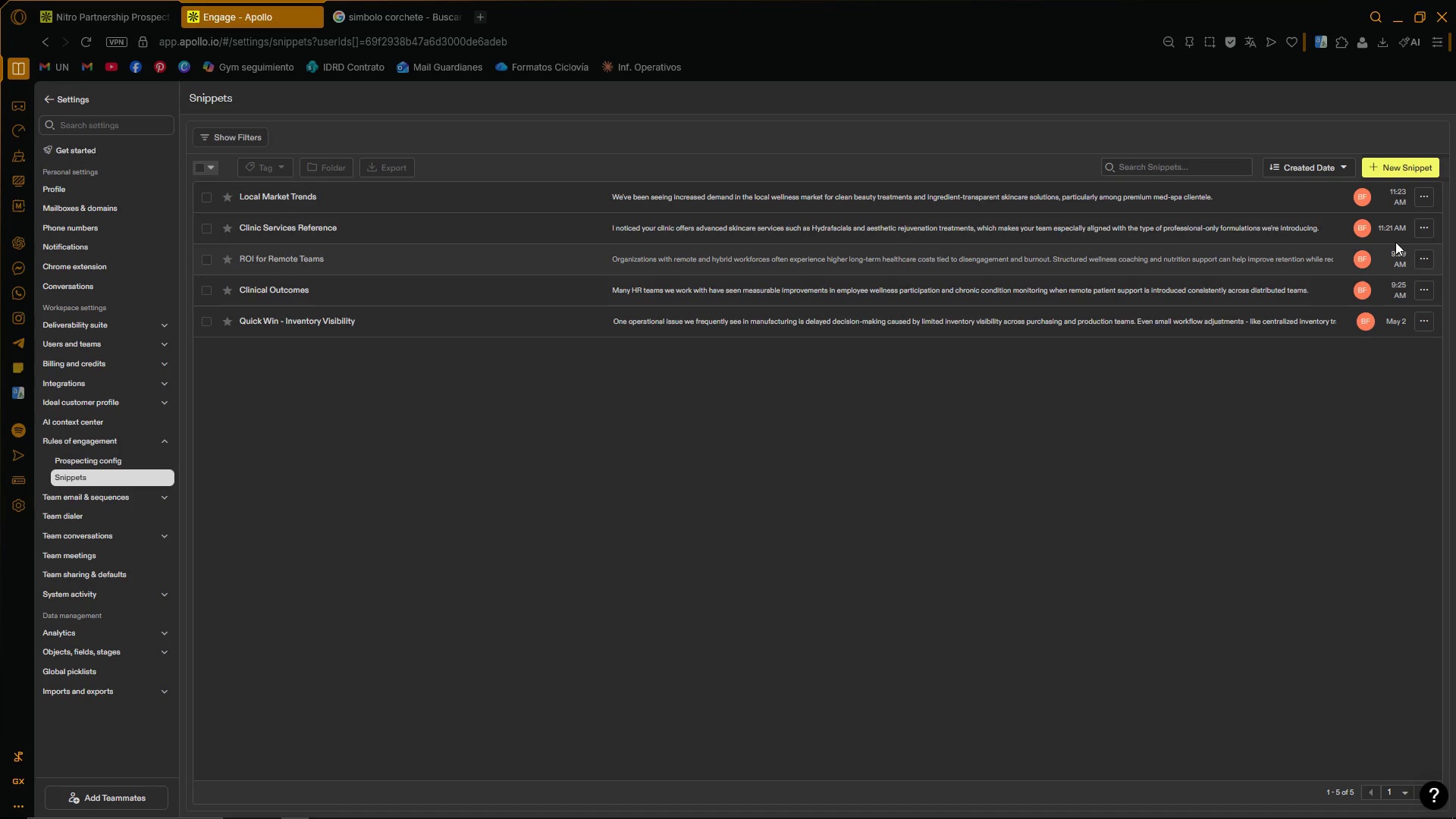 
left_click([1430, 195])
 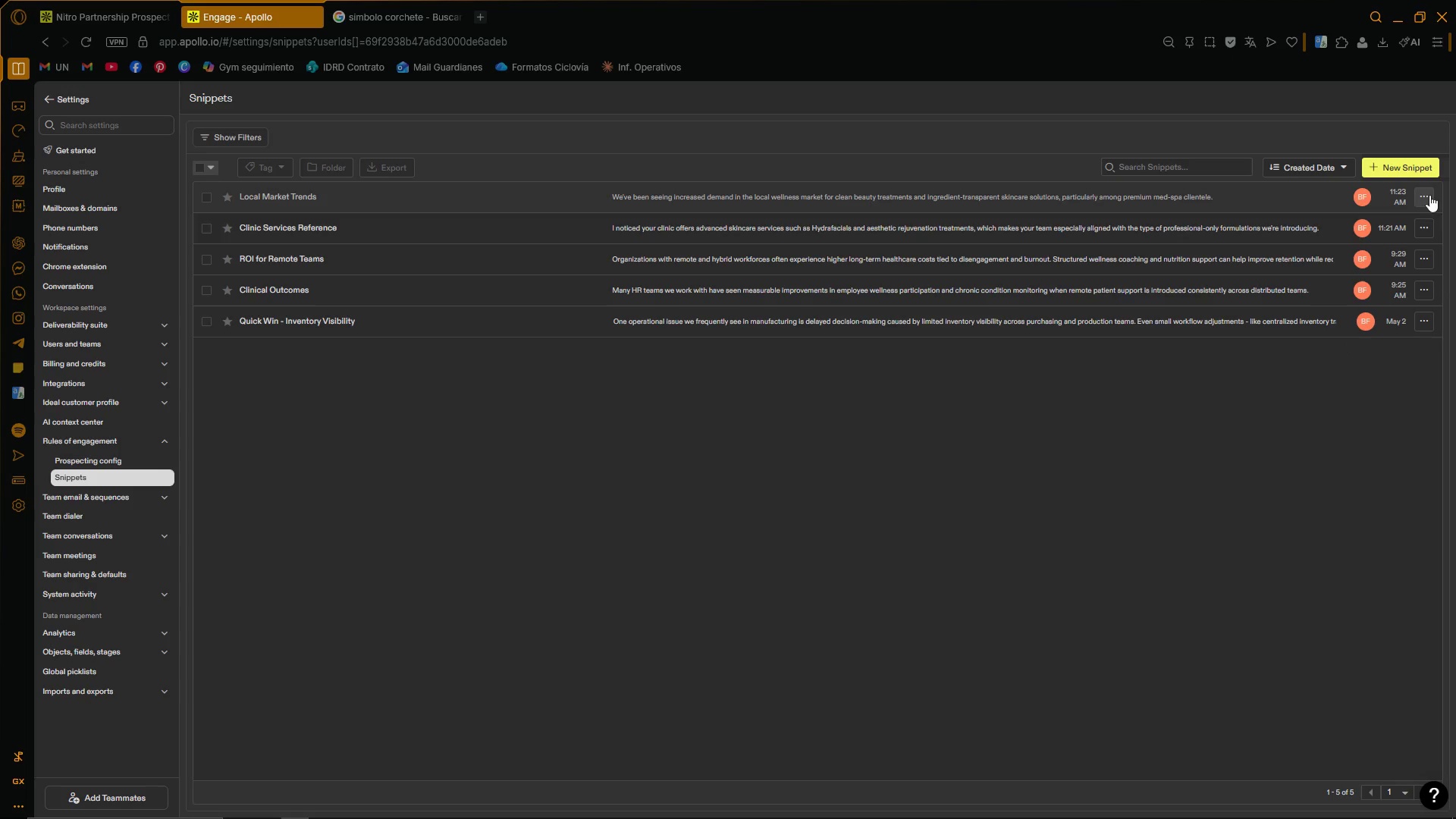 
double_click([951, 500])
 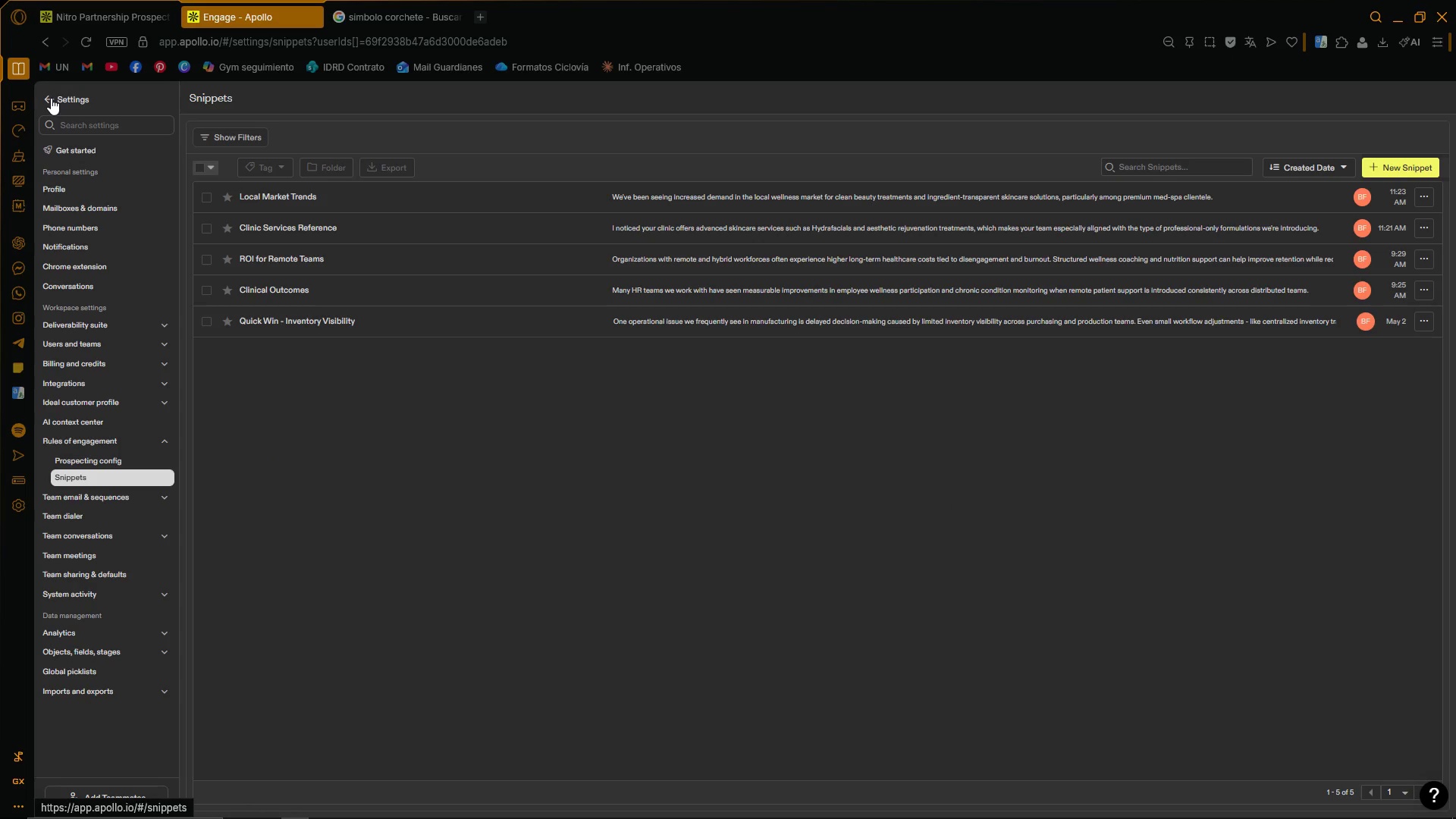 
wait(5.33)
 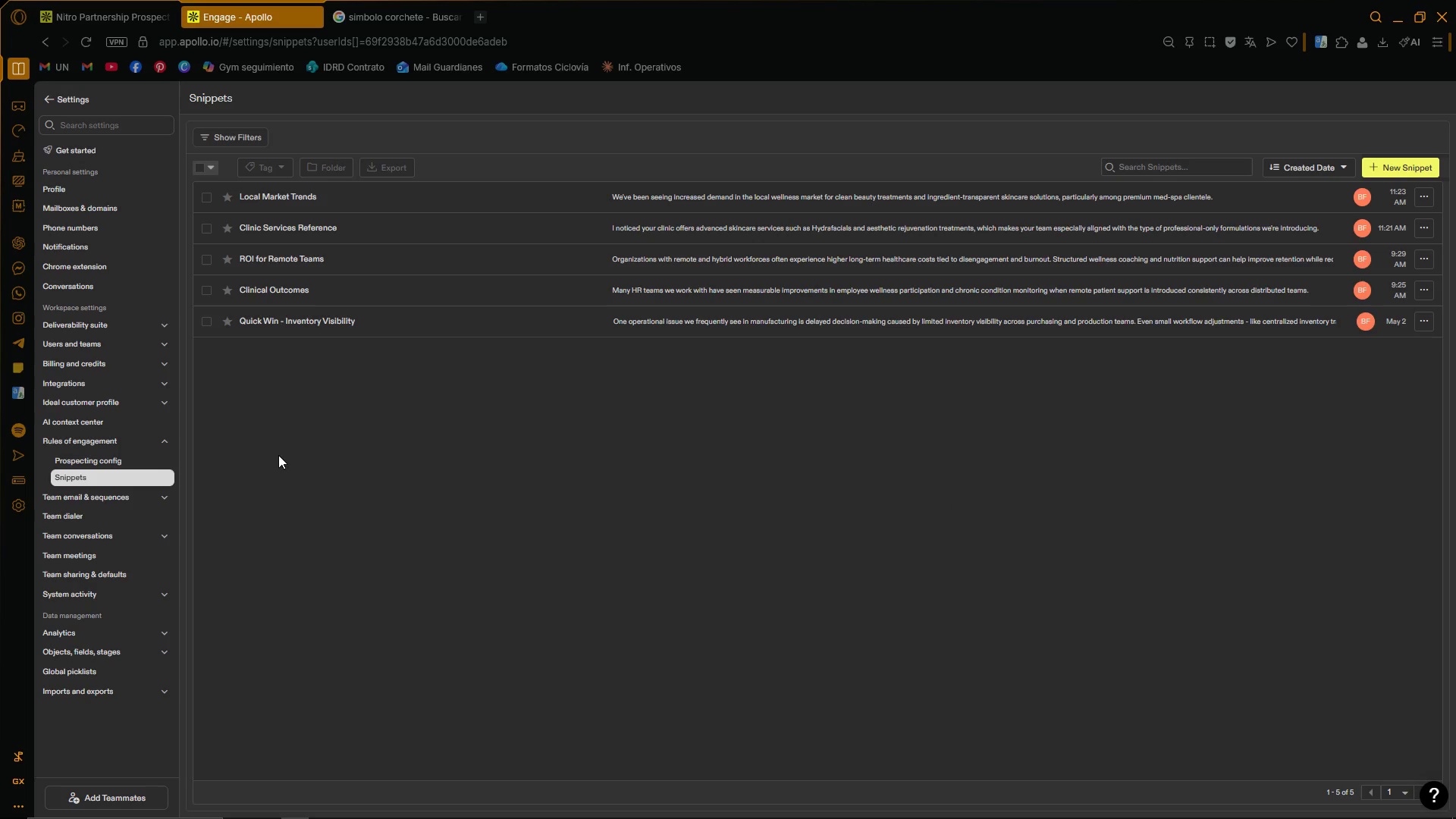 
left_click([89, 454])
 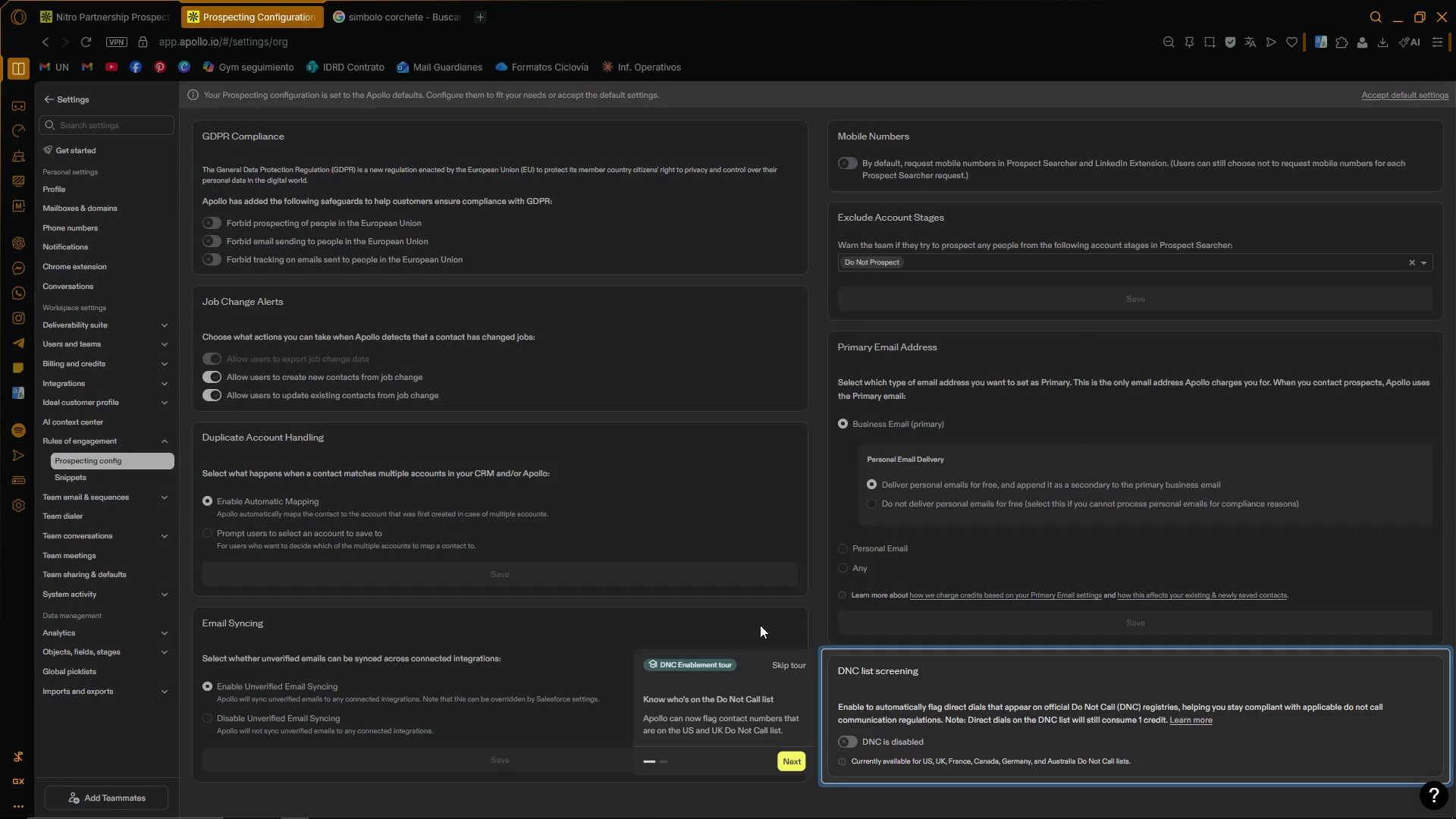 
left_click([1121, 685])
 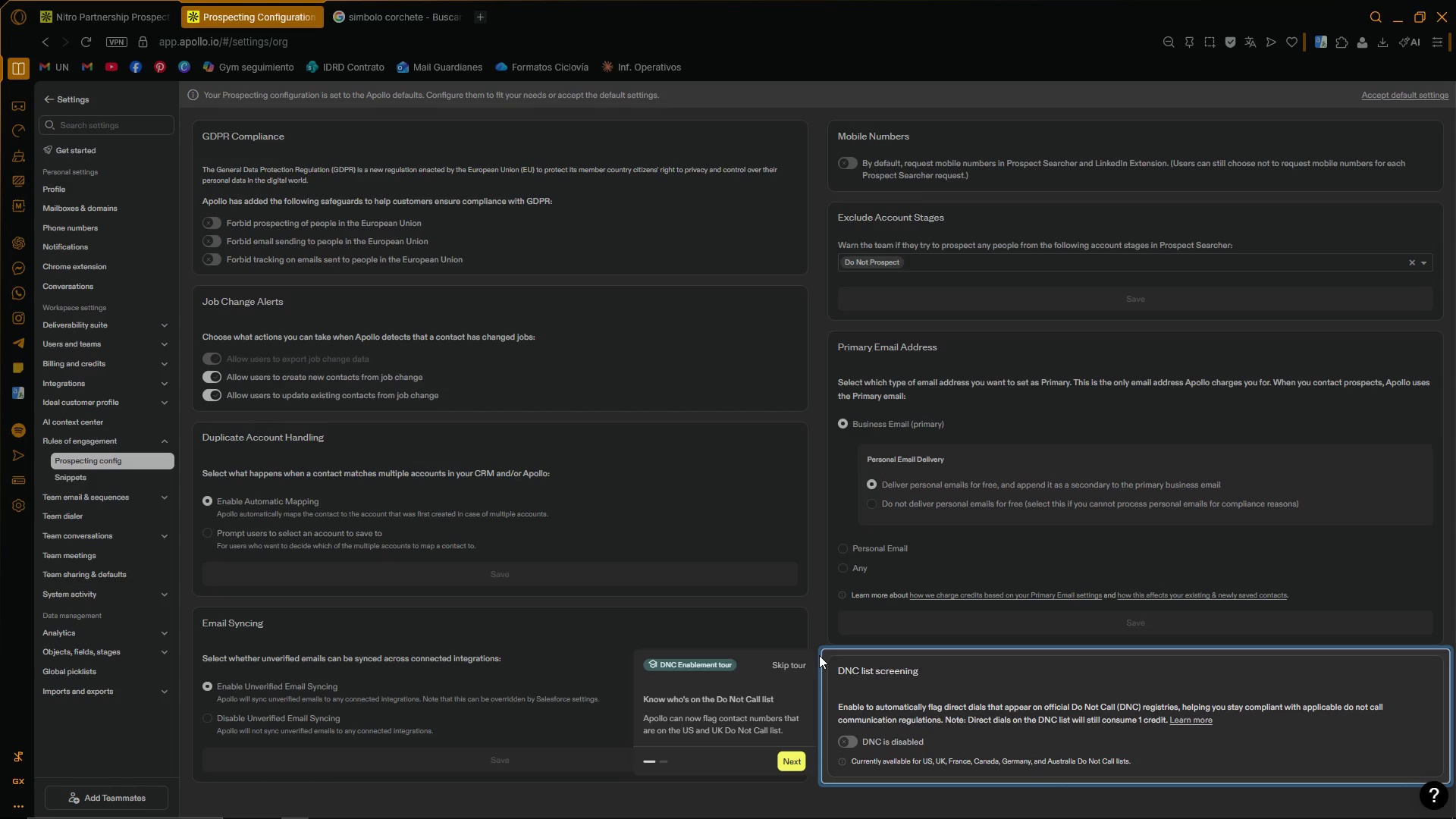 
wait(7.33)
 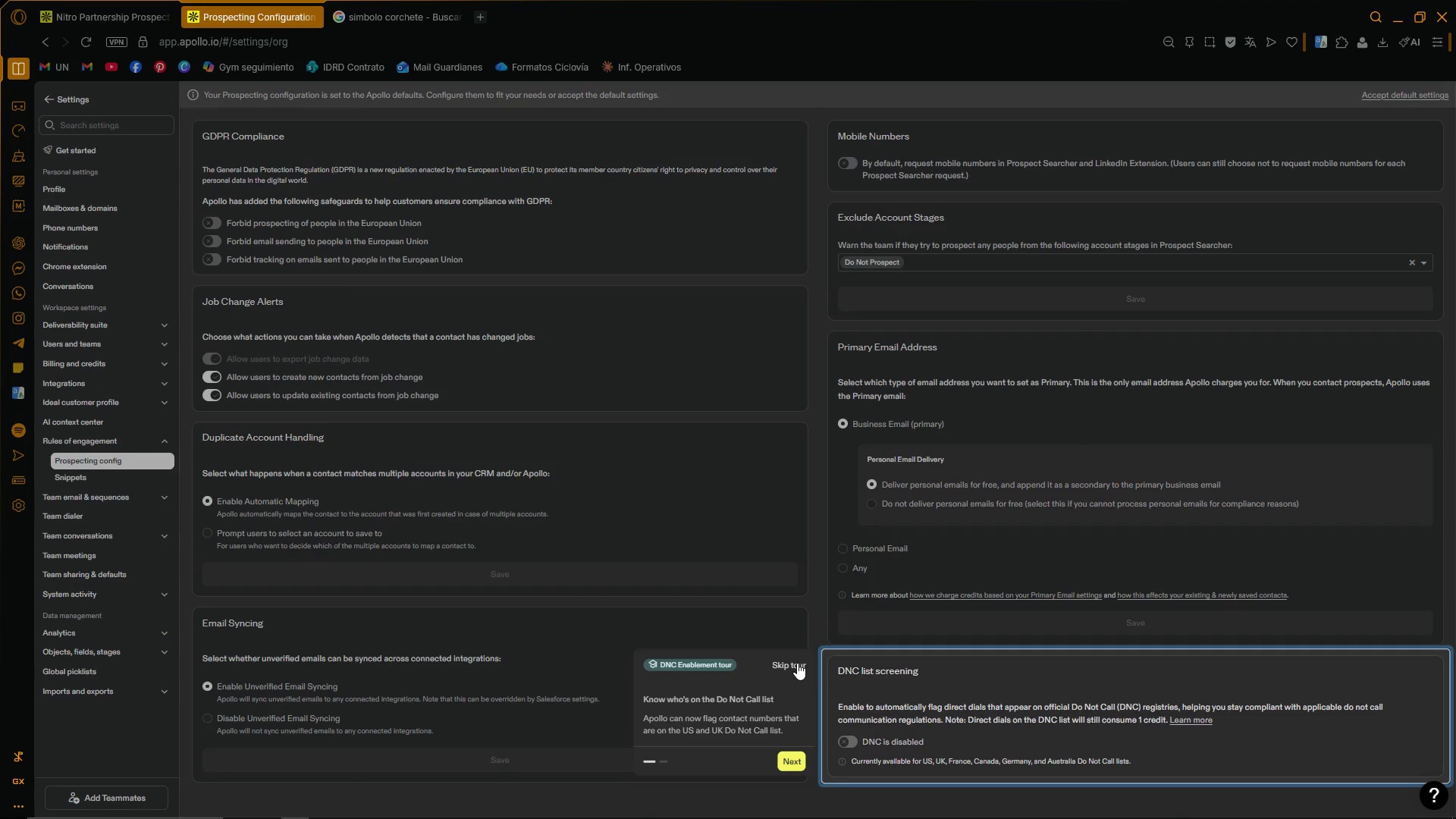 
left_click([788, 761])
 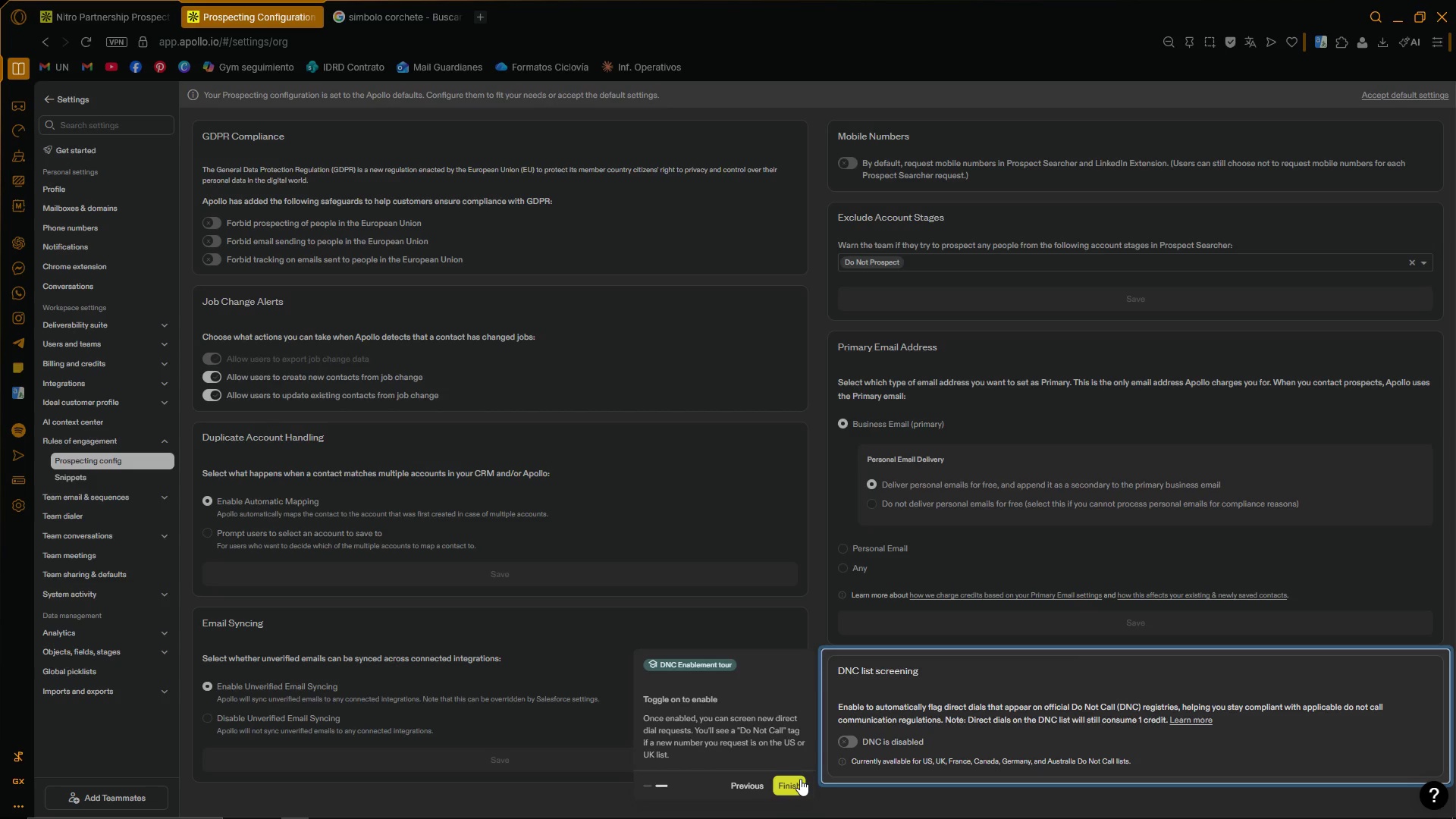 
left_click([800, 779])
 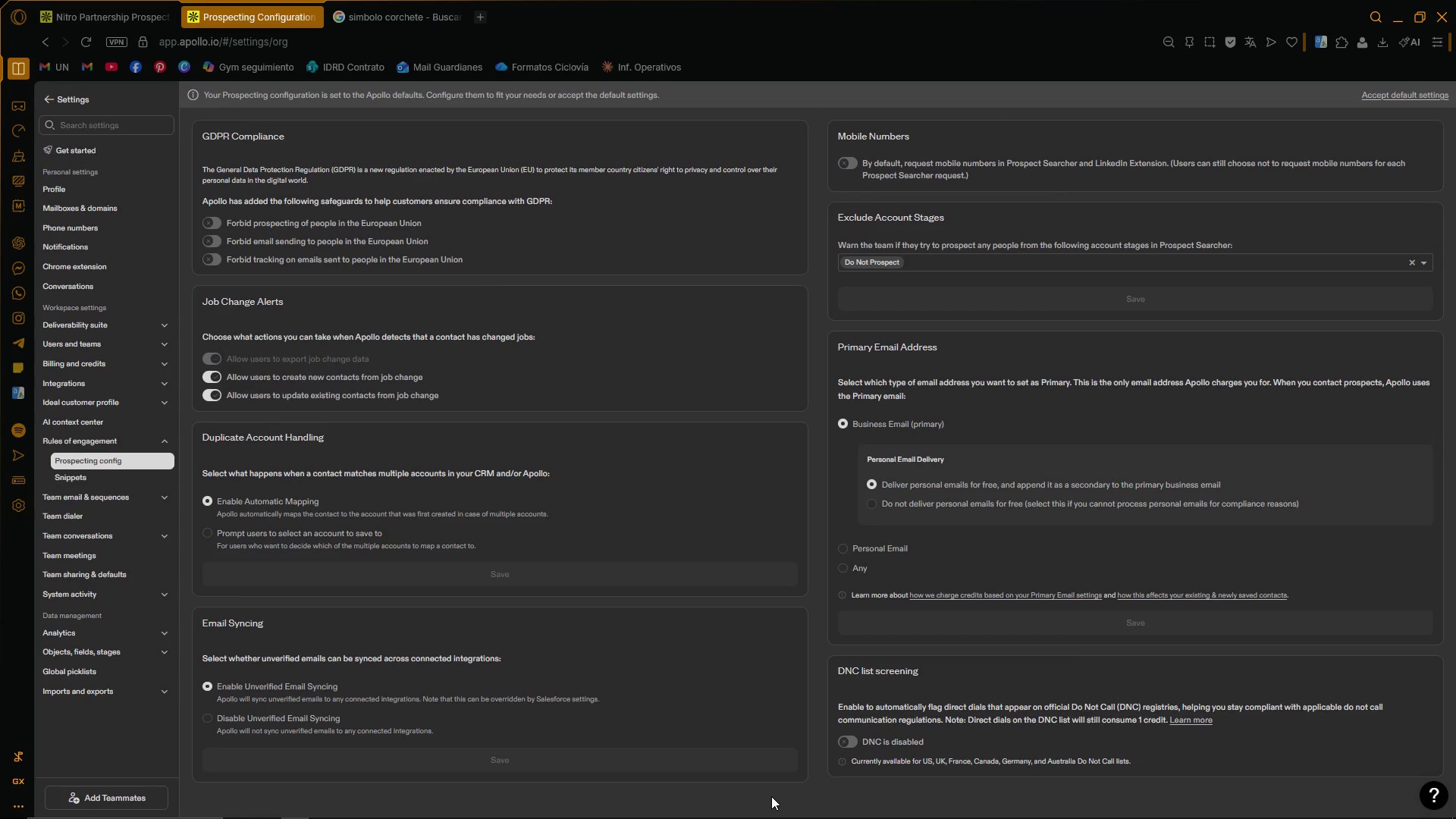 
wait(13.0)
 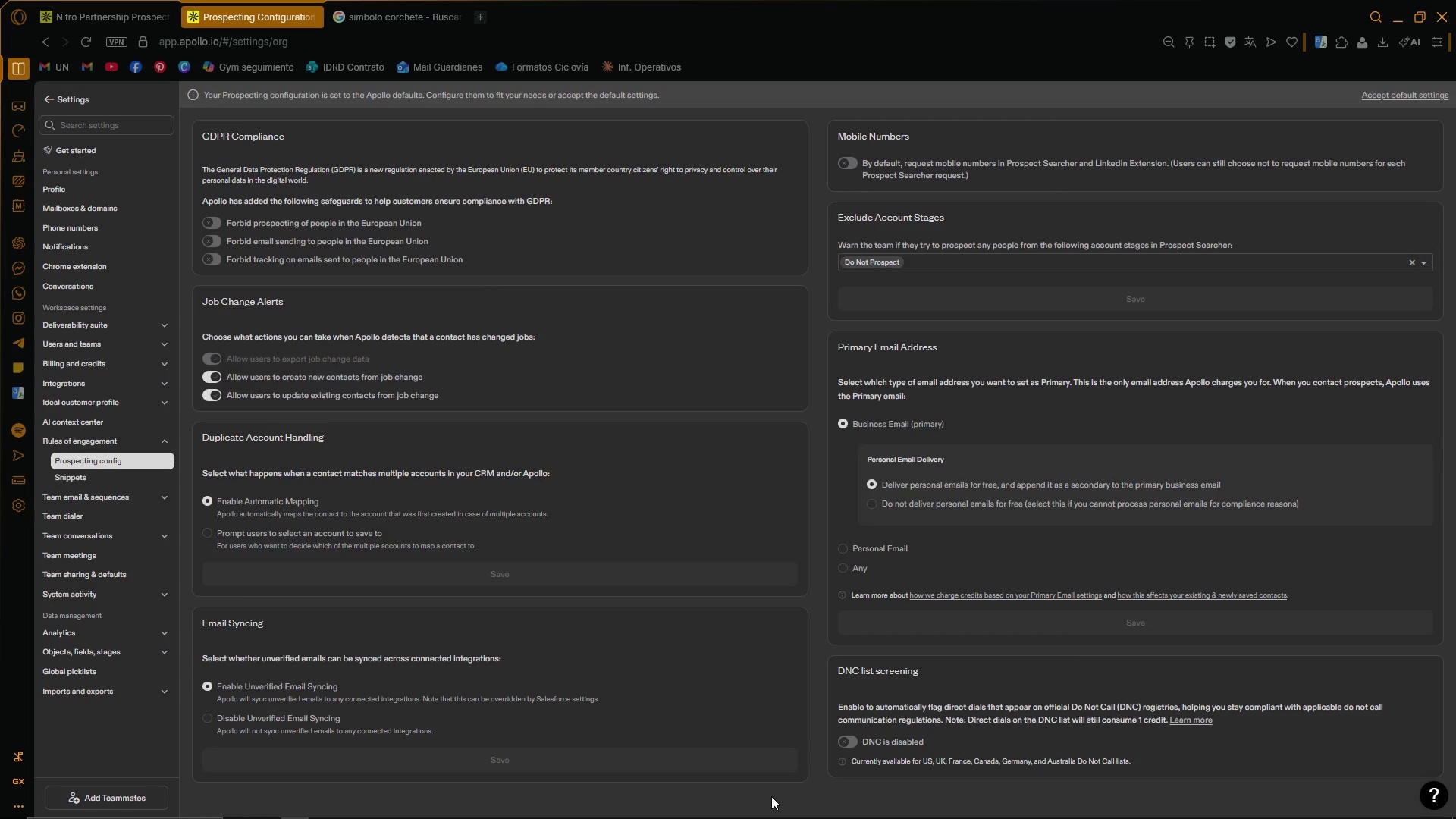 
scroll: coordinate [730, 504], scroll_direction: down, amount: 5.0
 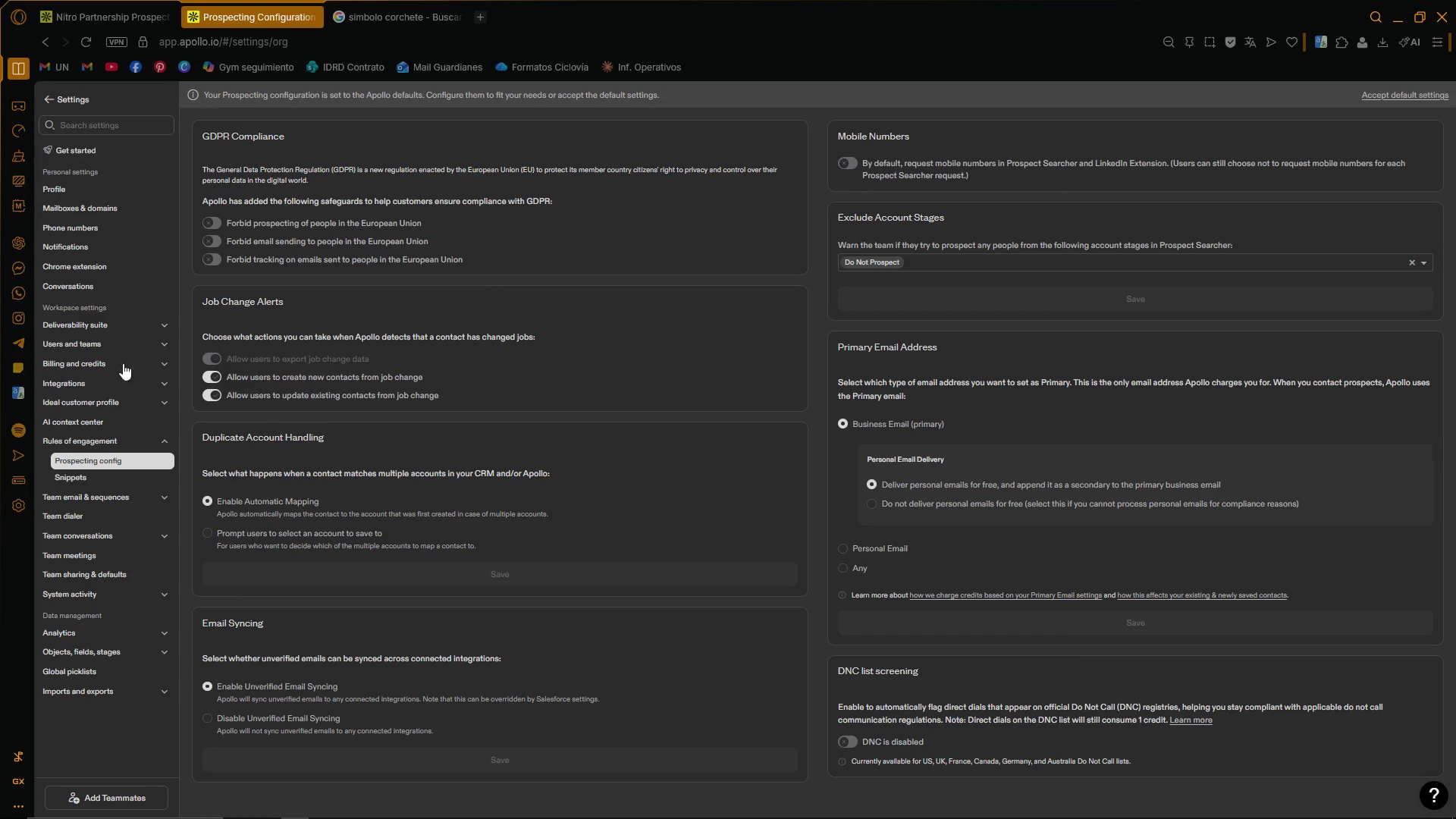 
left_click([50, 102])
 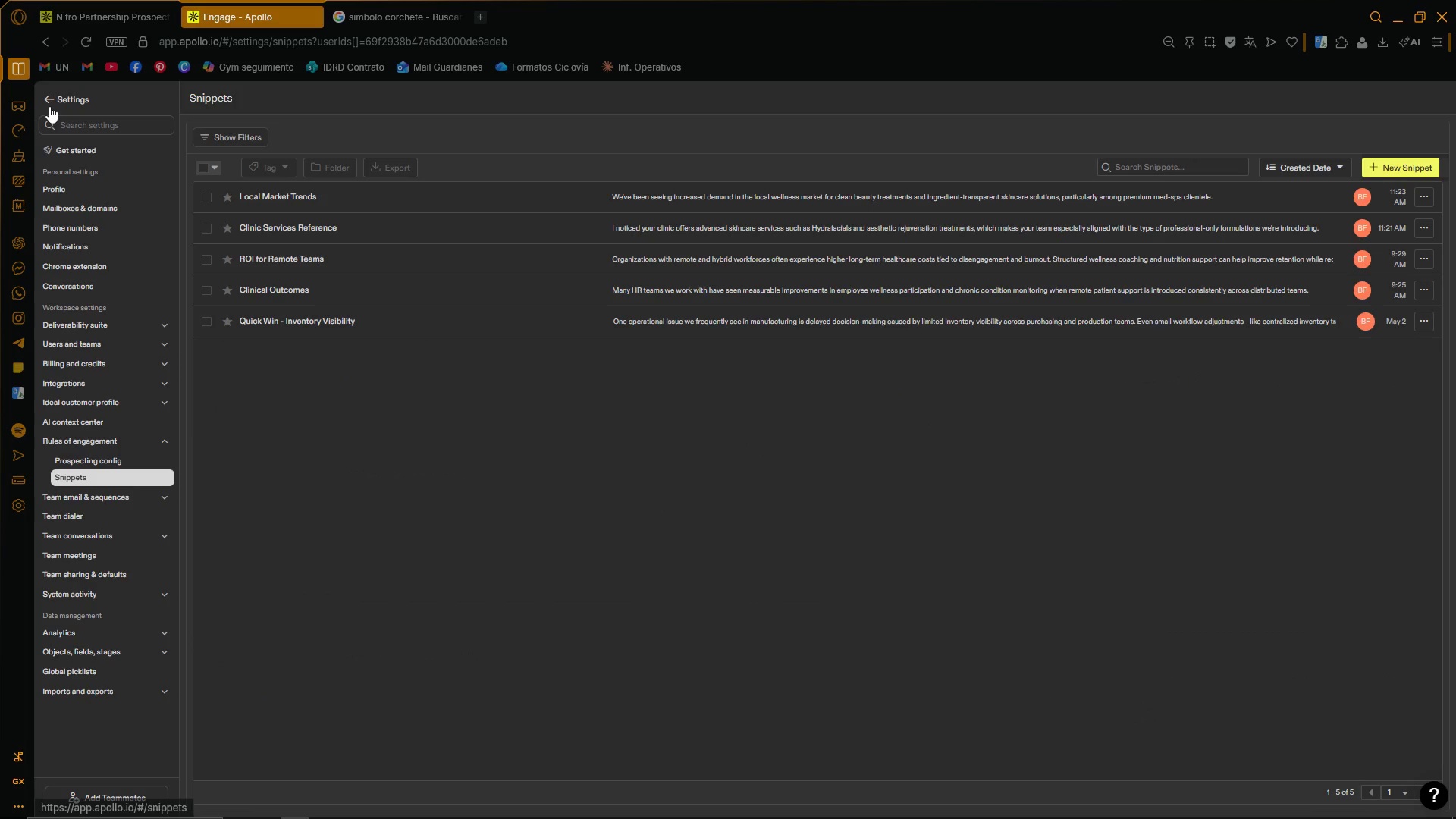 
left_click([47, 99])
 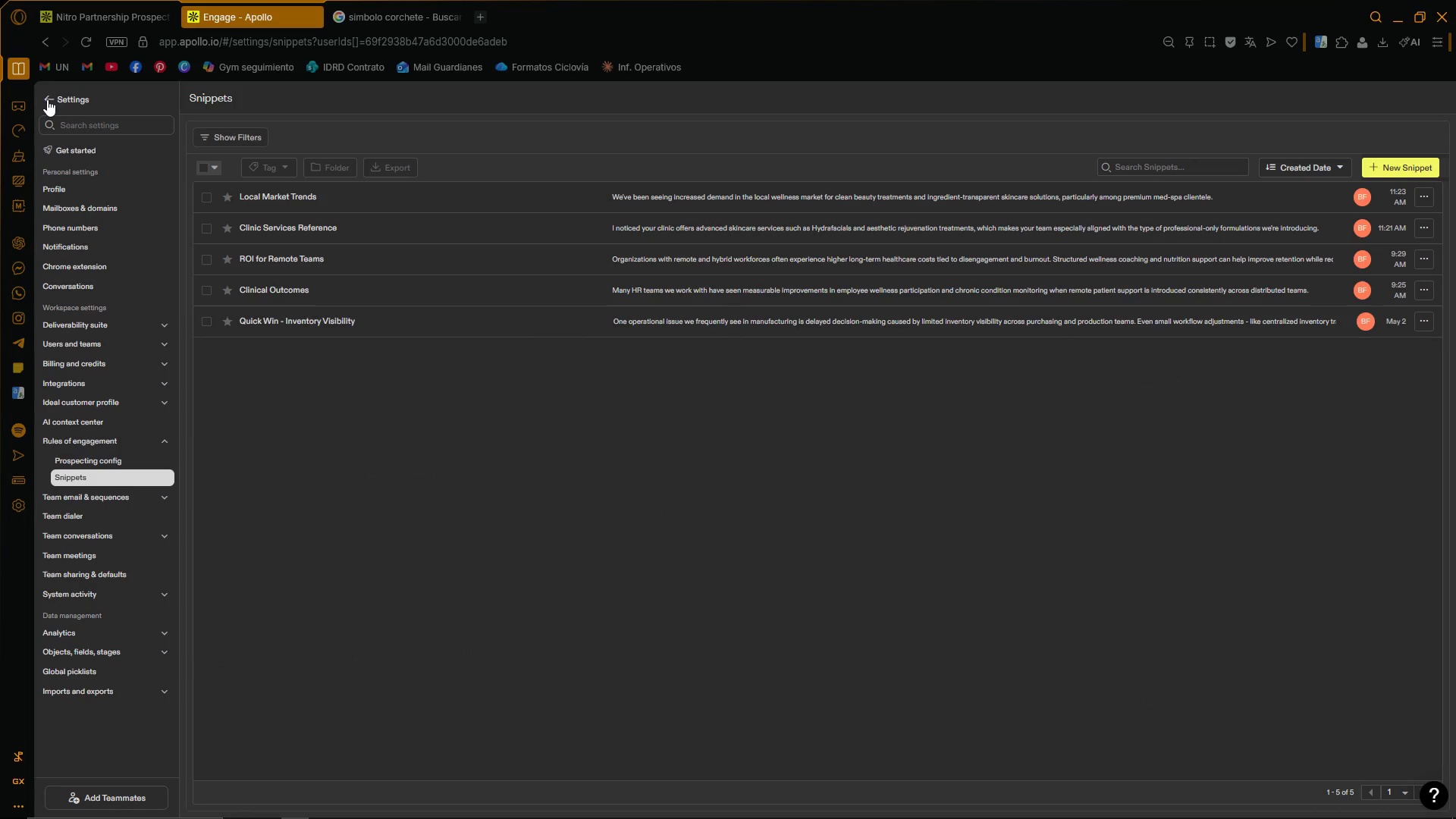 
left_click([47, 99])
 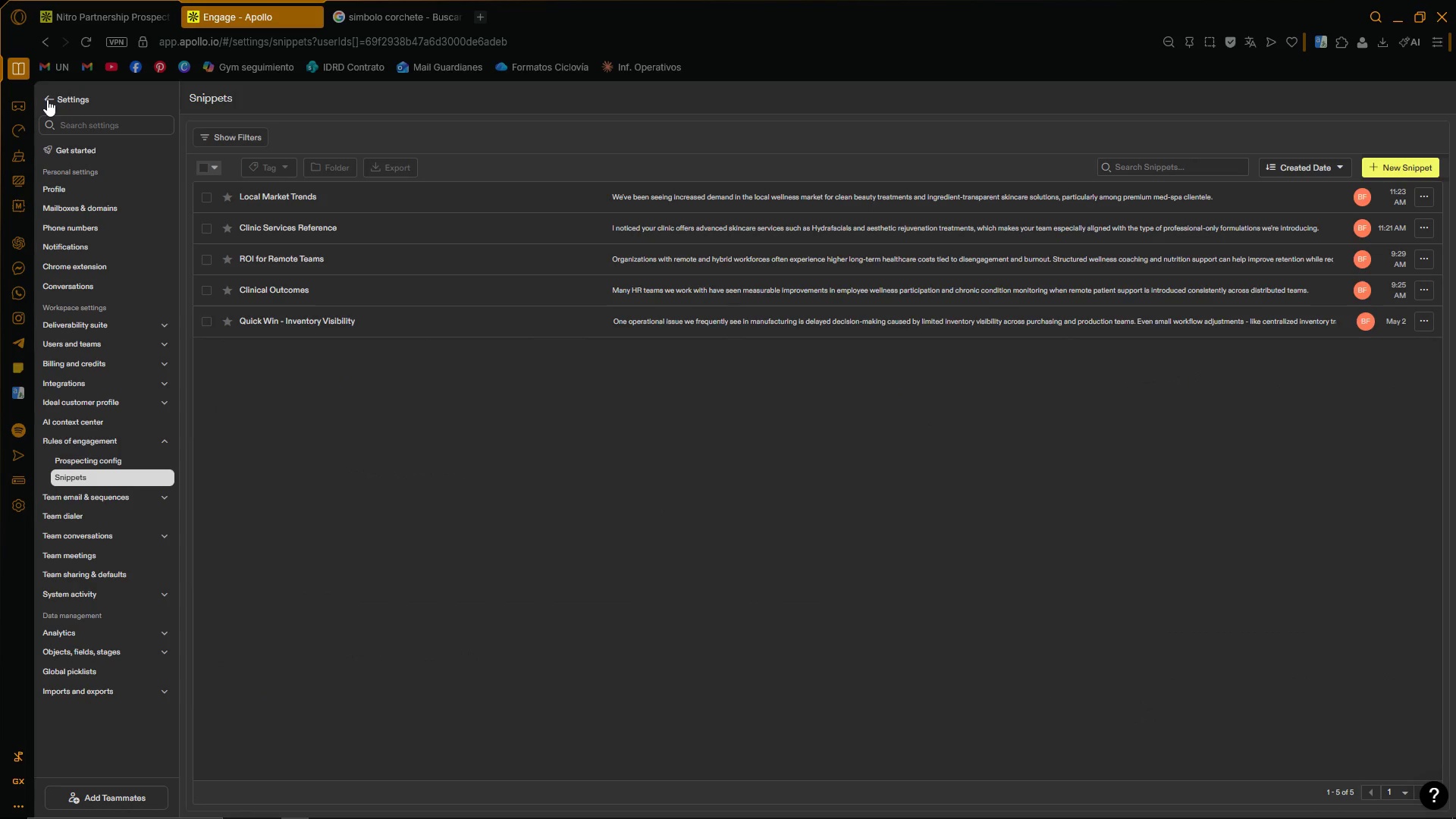 
left_click([47, 99])
 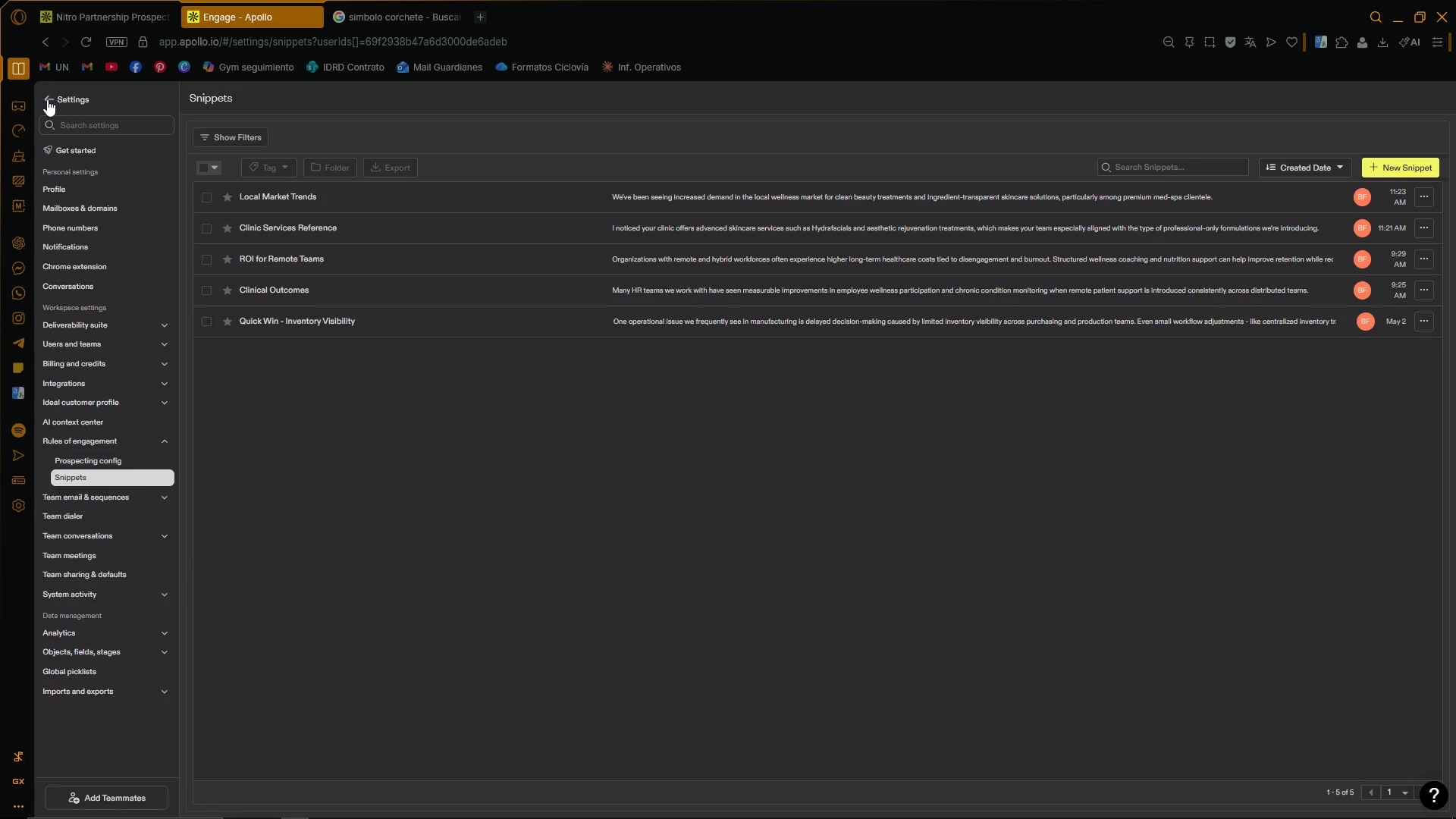 
left_click([47, 99])
 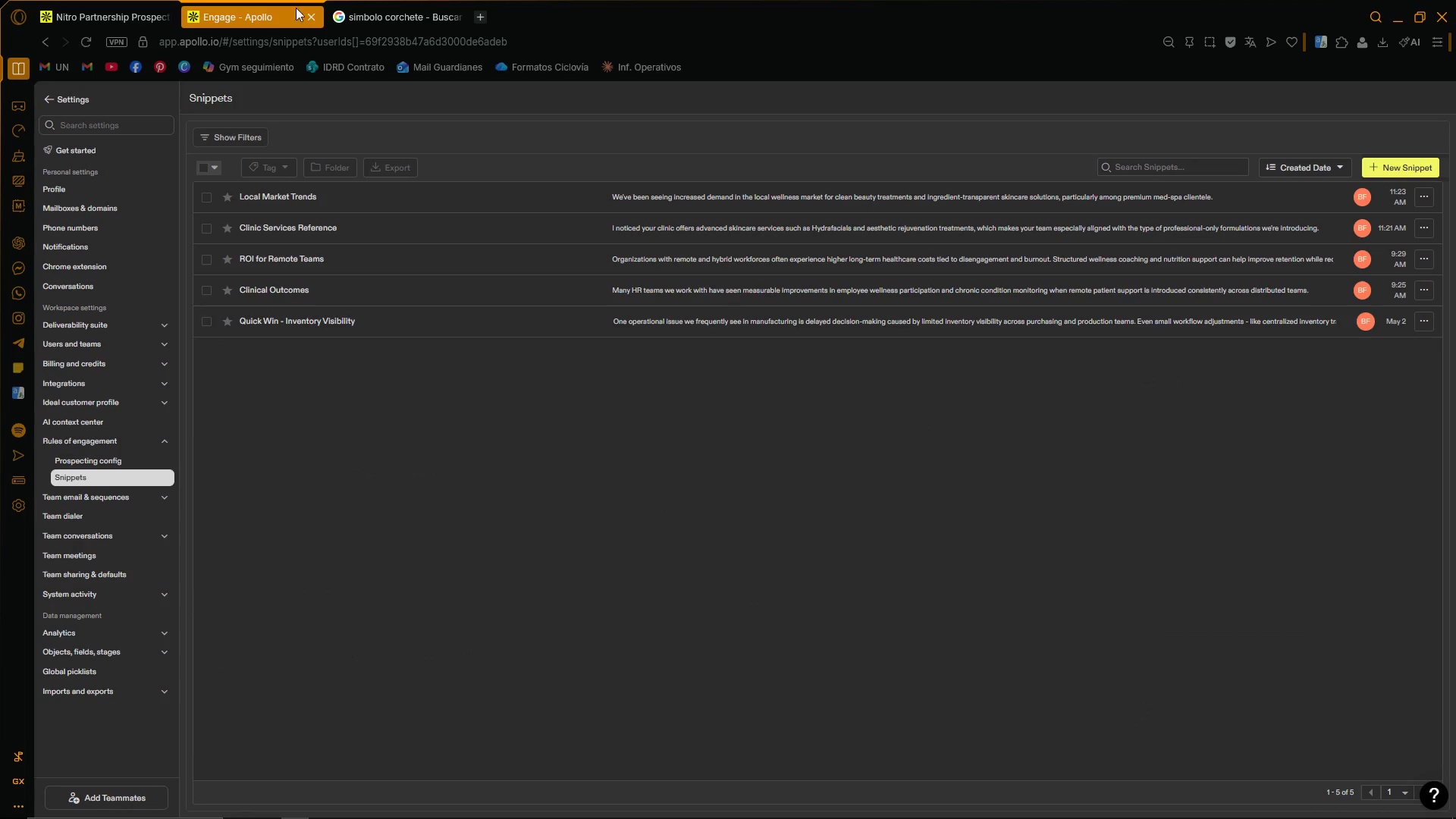 
left_click([307, 17])
 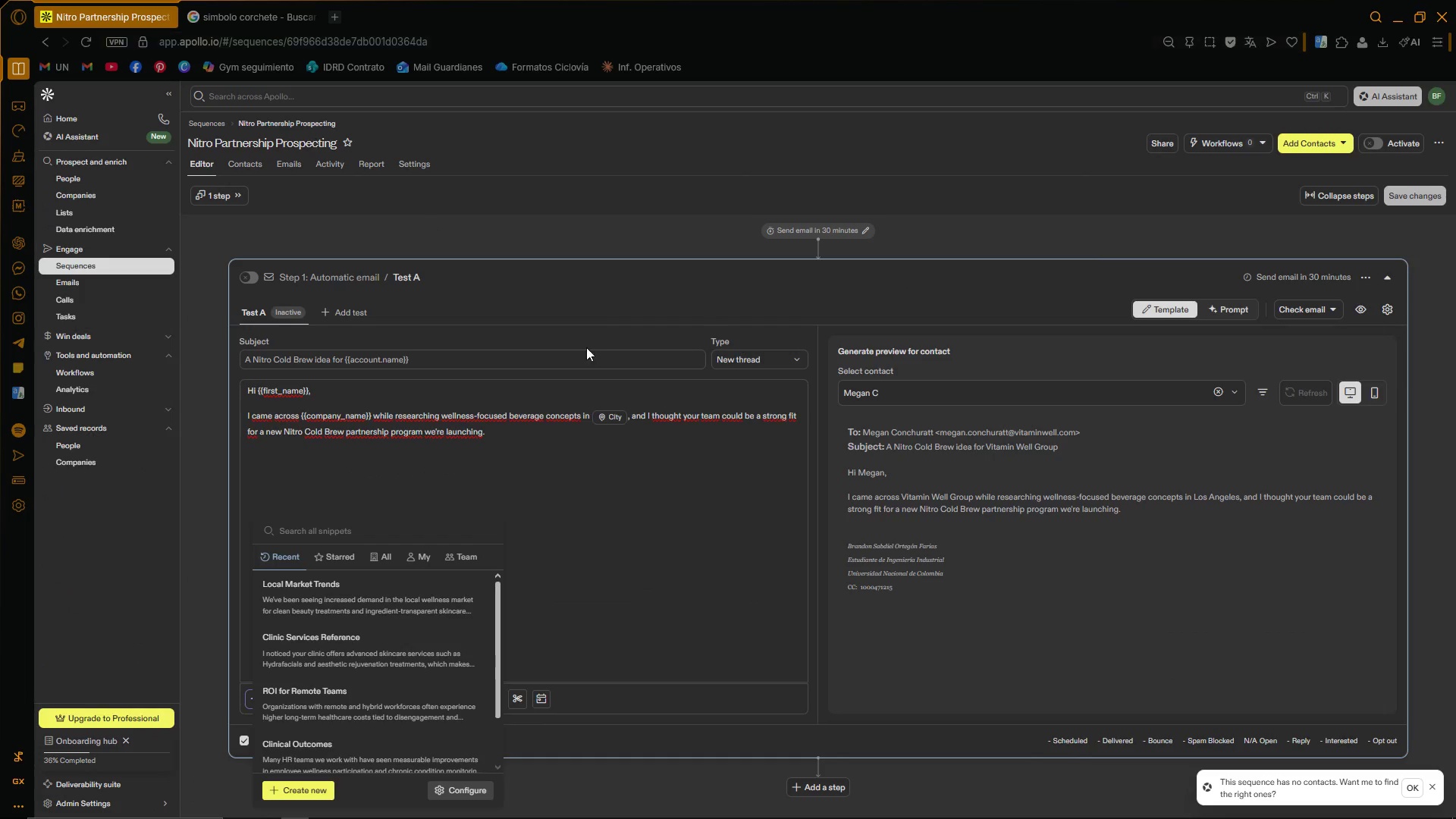 
left_click([662, 522])
 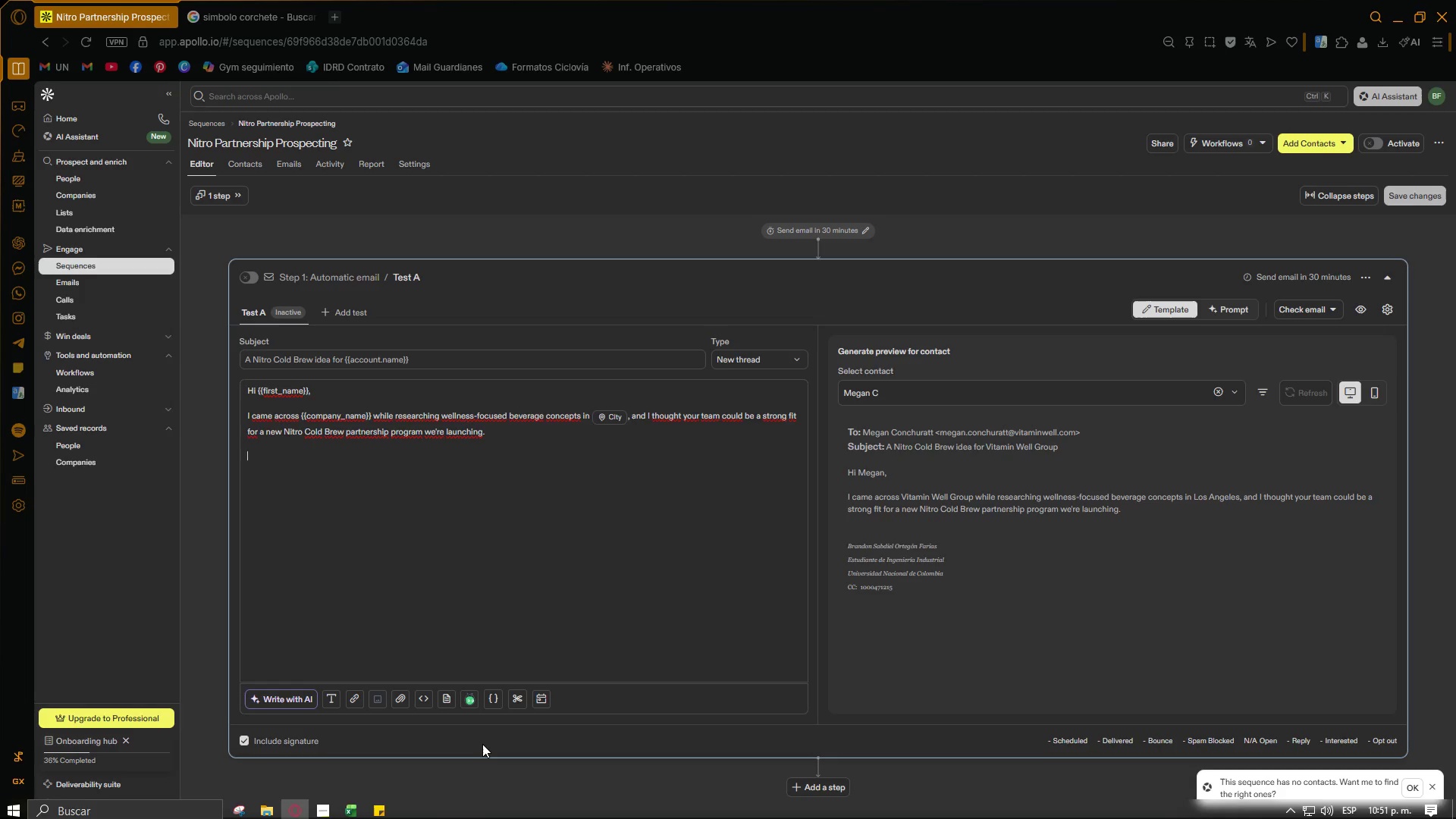 
mouse_move([513, 694])
 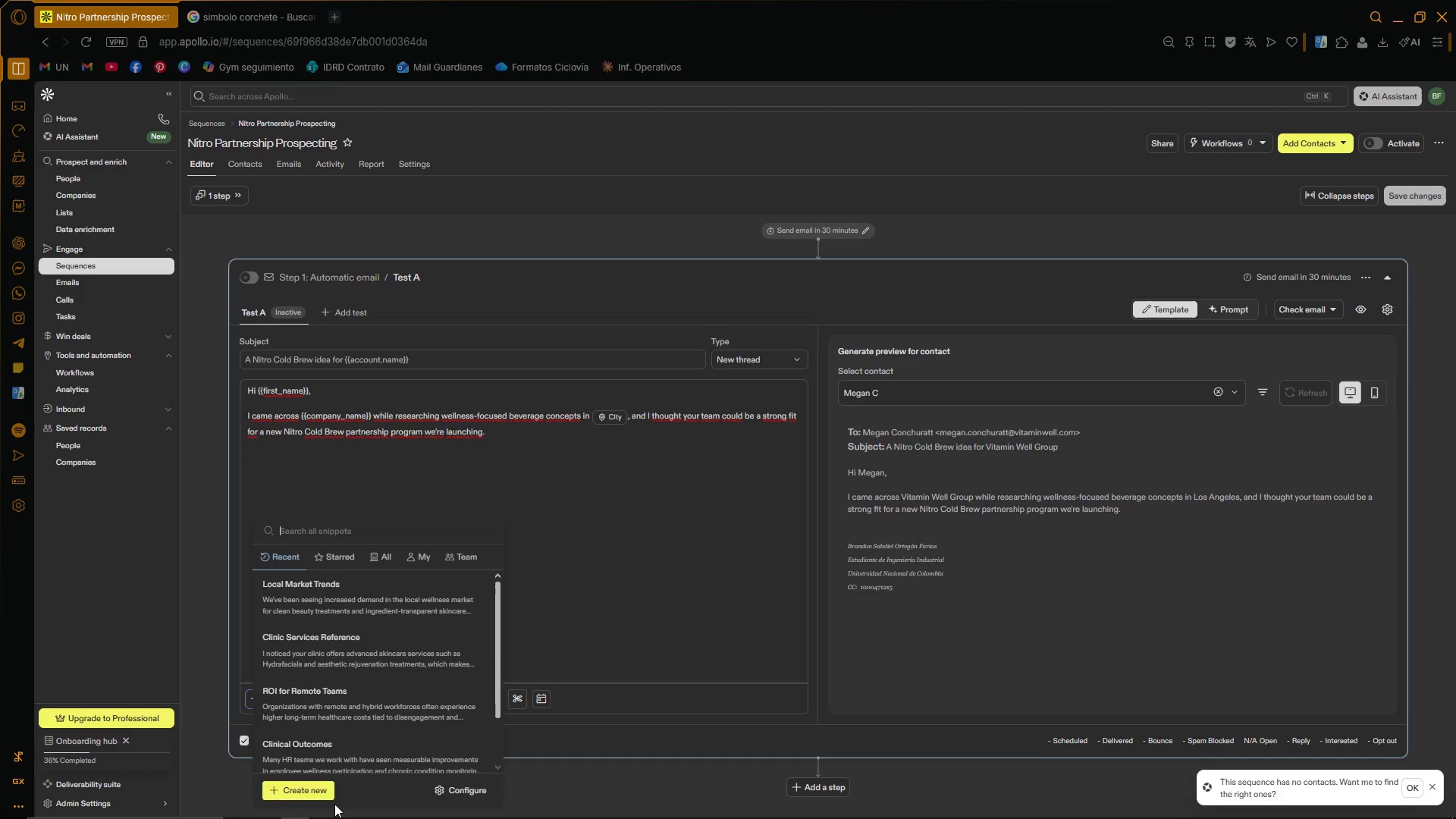 
left_click([318, 788])
 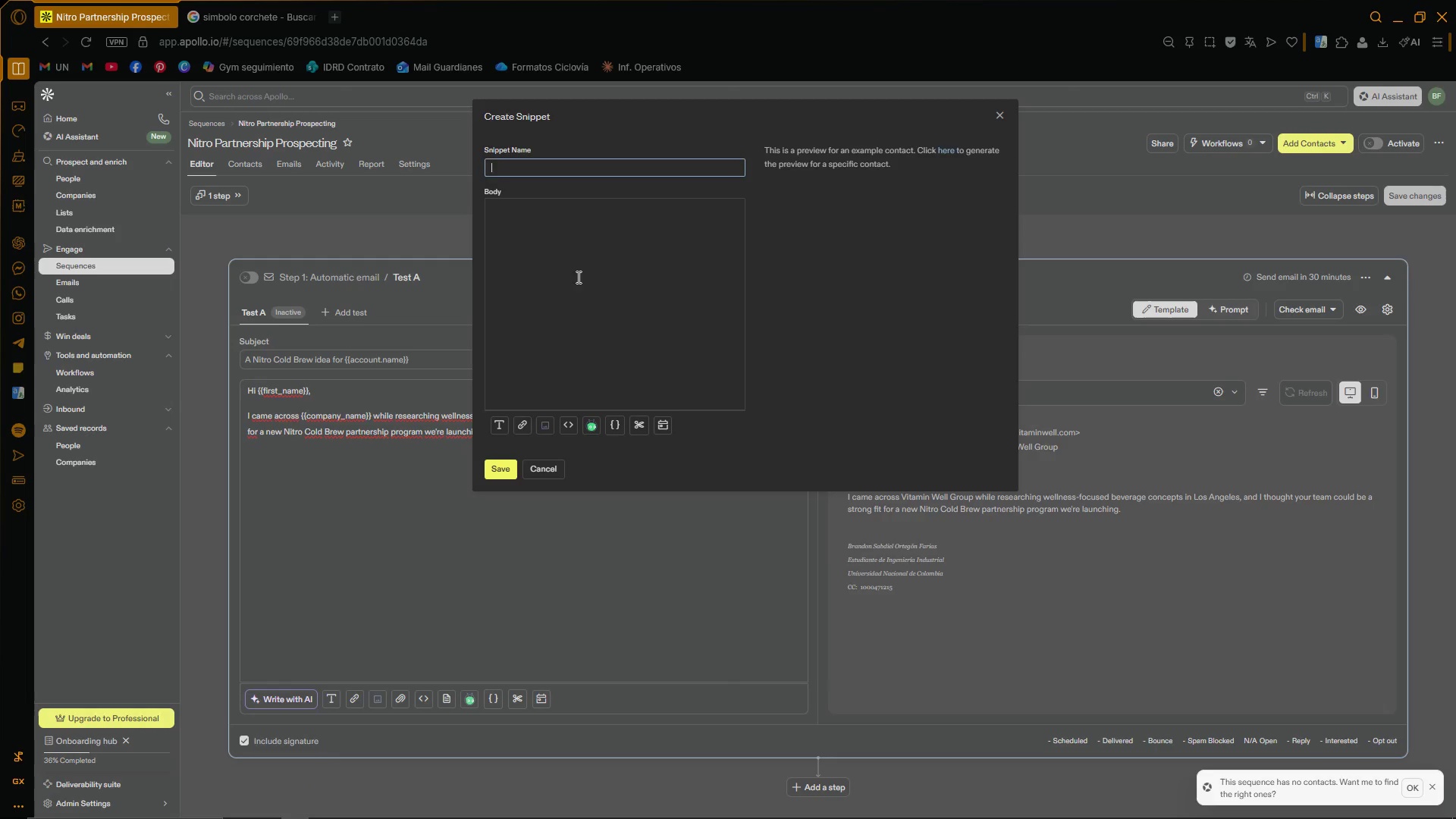 
mouse_move([557, 189])
 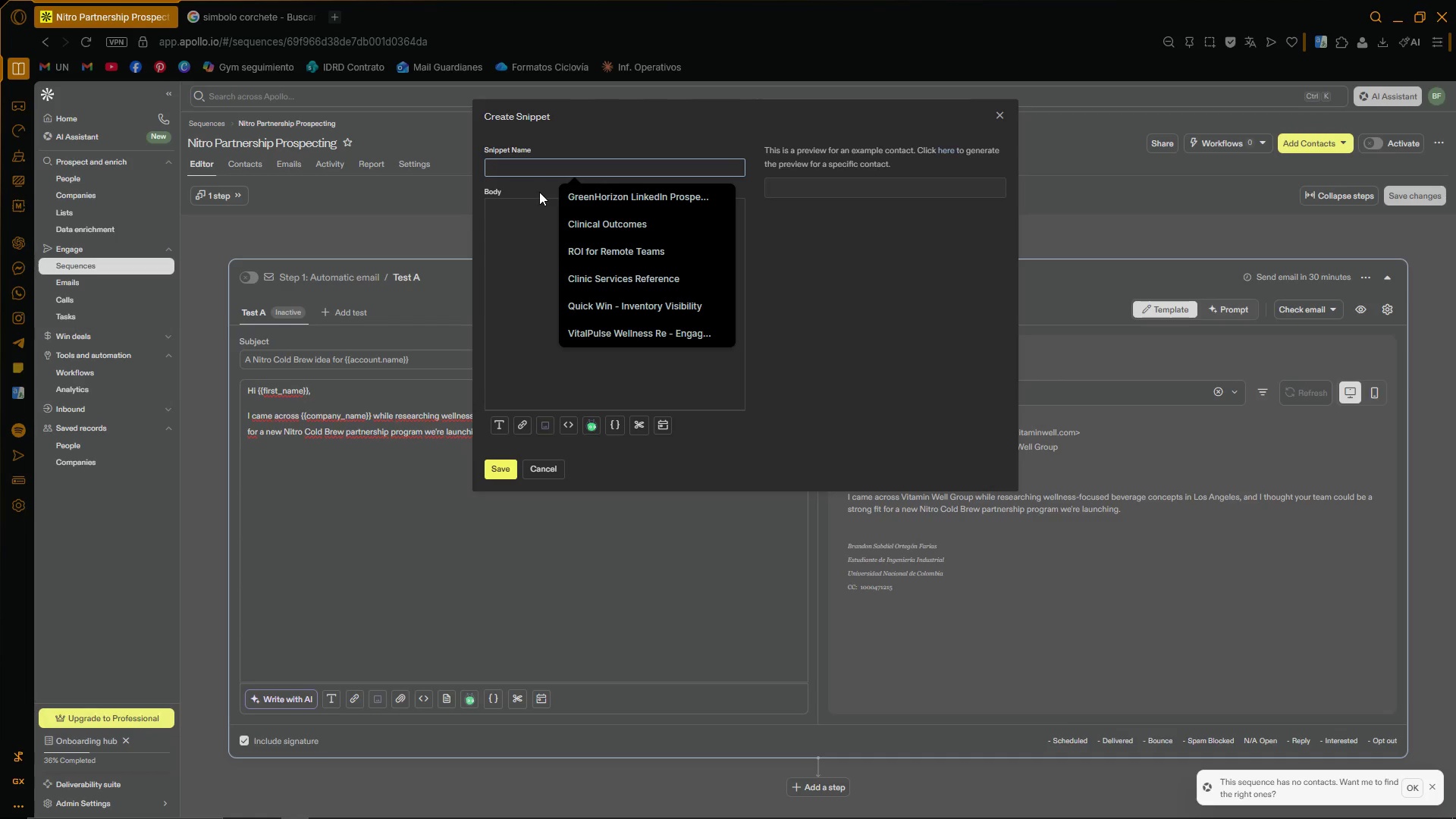 
wait(5.38)
 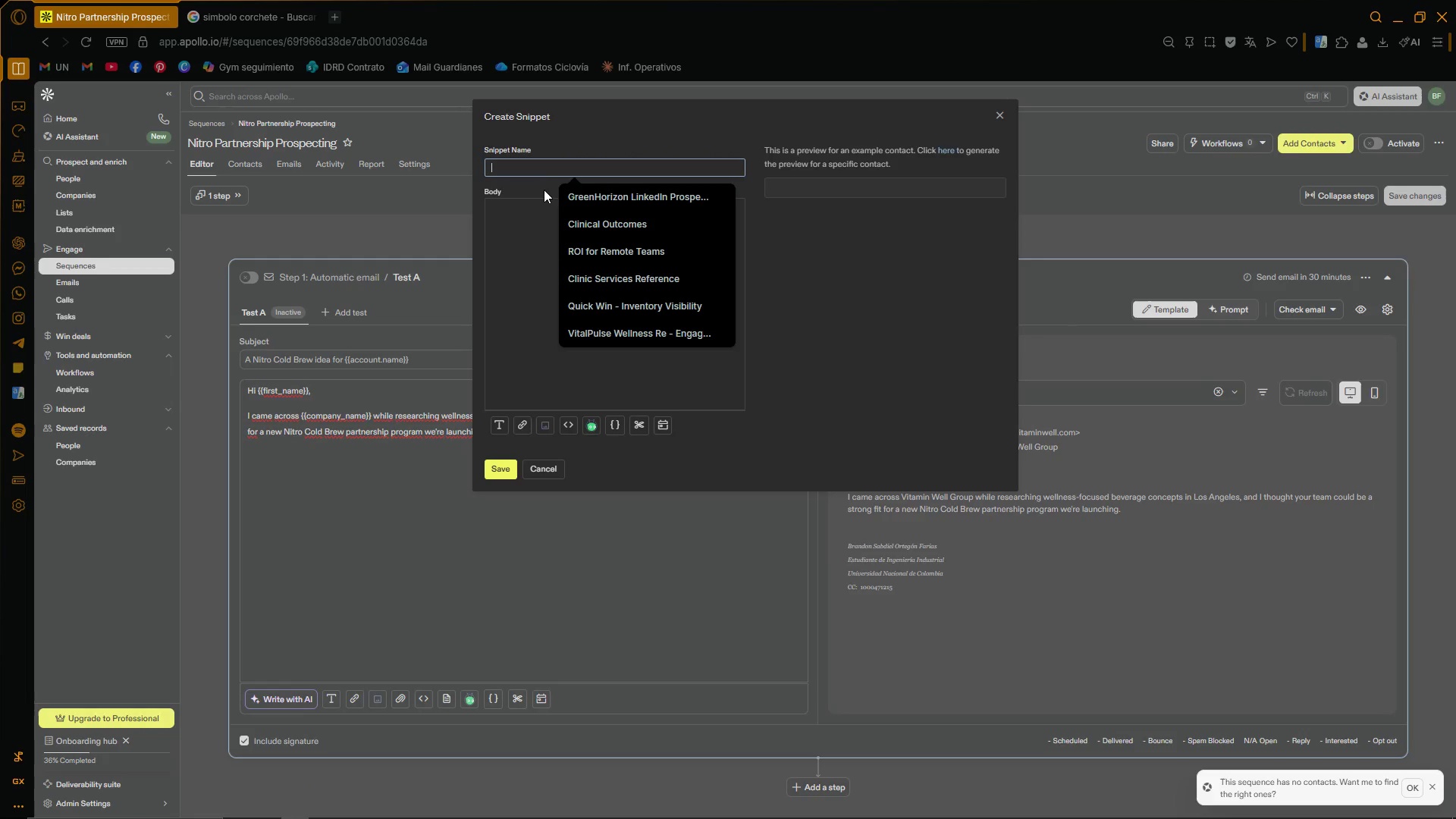 
type(Healthy Menu Alignment)
 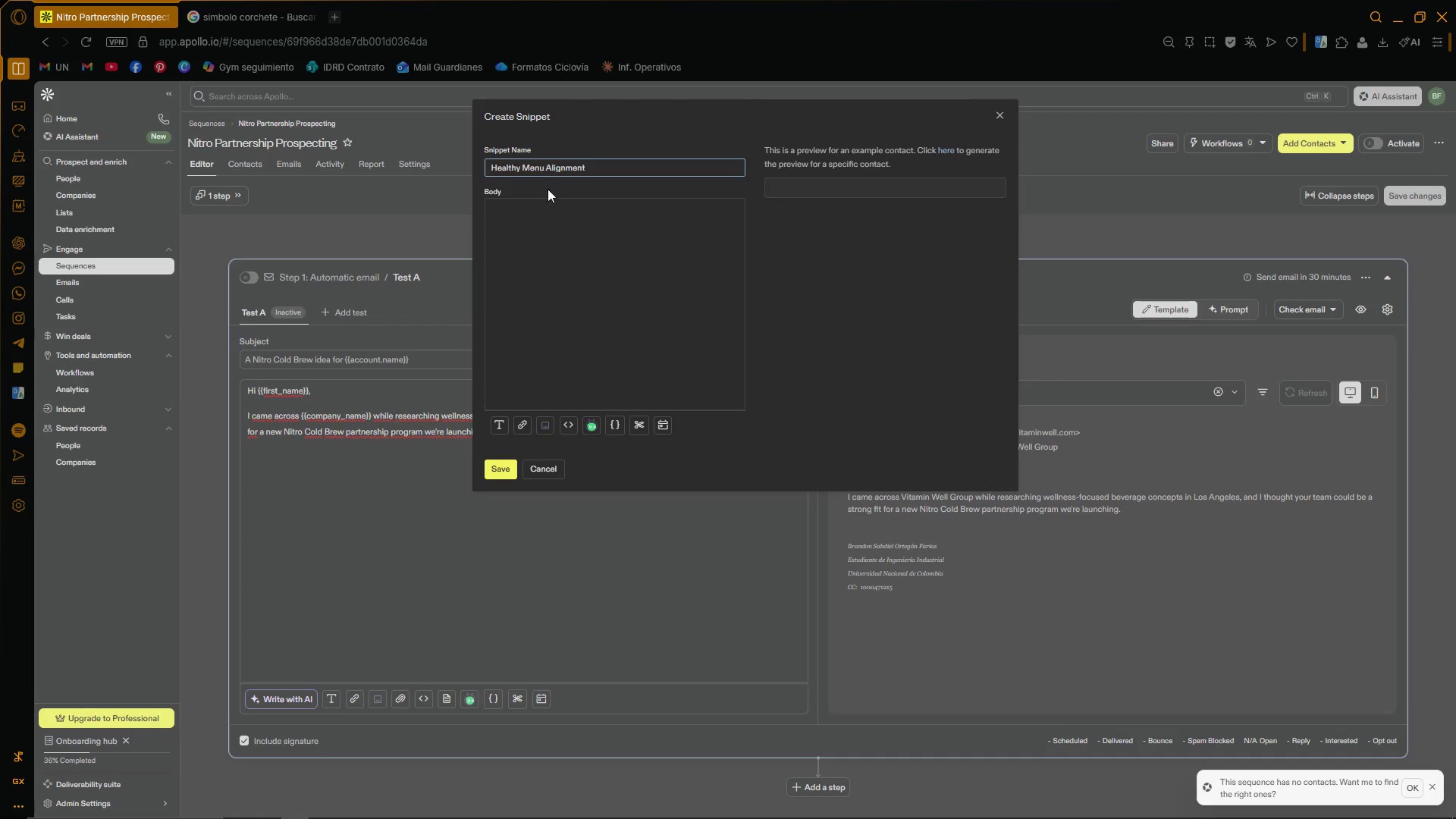 
left_click([593, 246])
 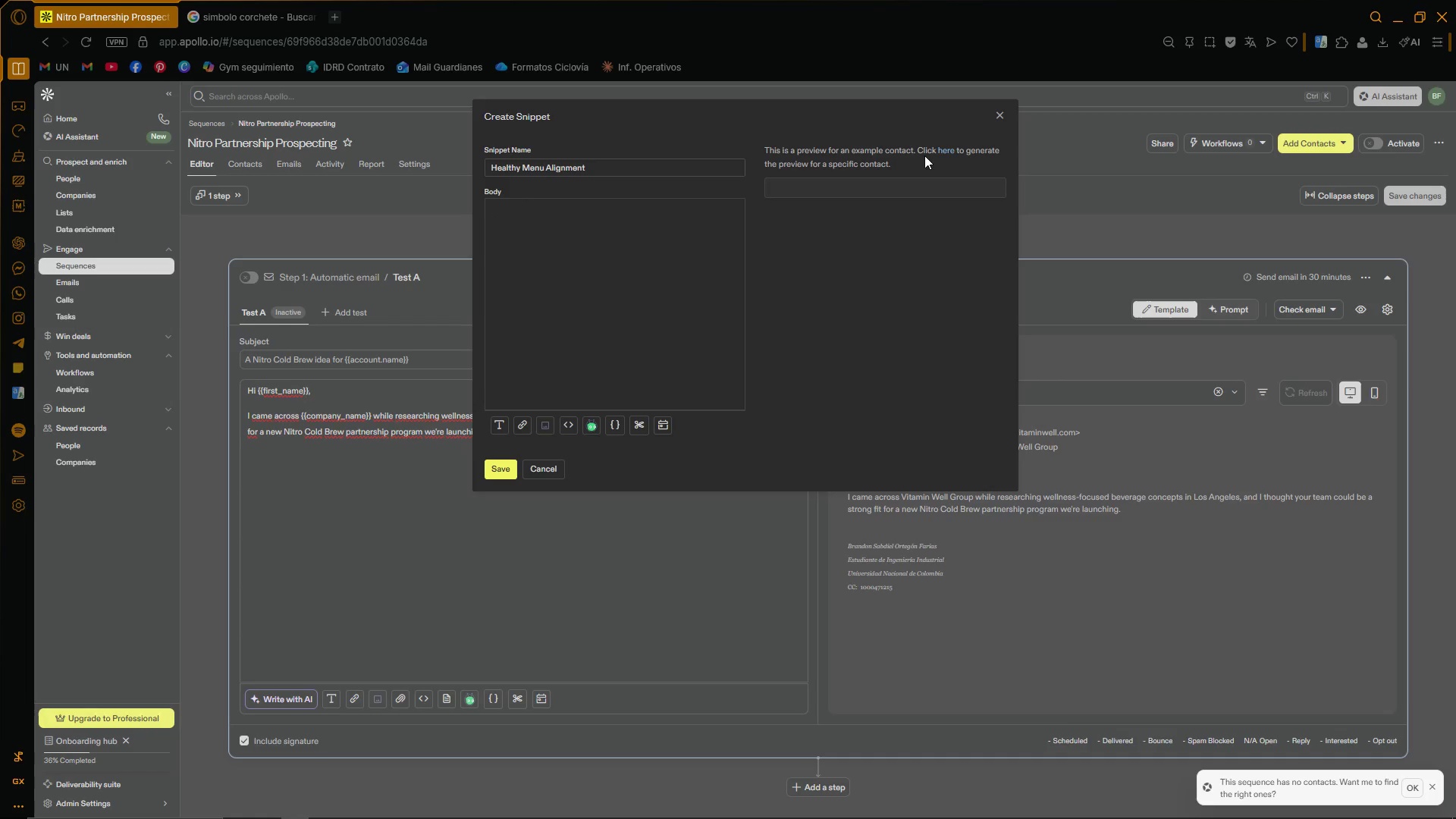 
left_click([929, 188])
 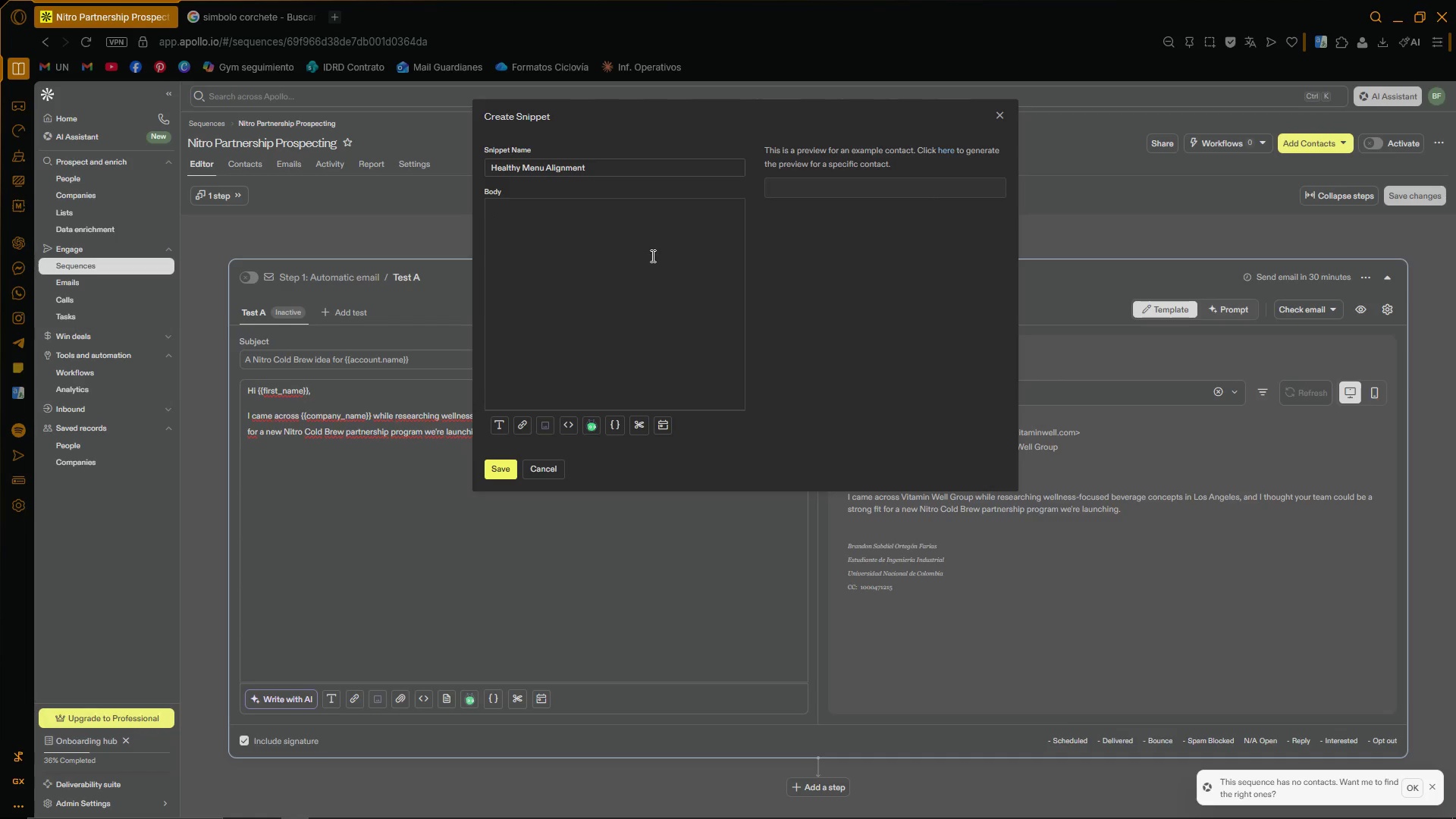 
left_click([651, 231])
 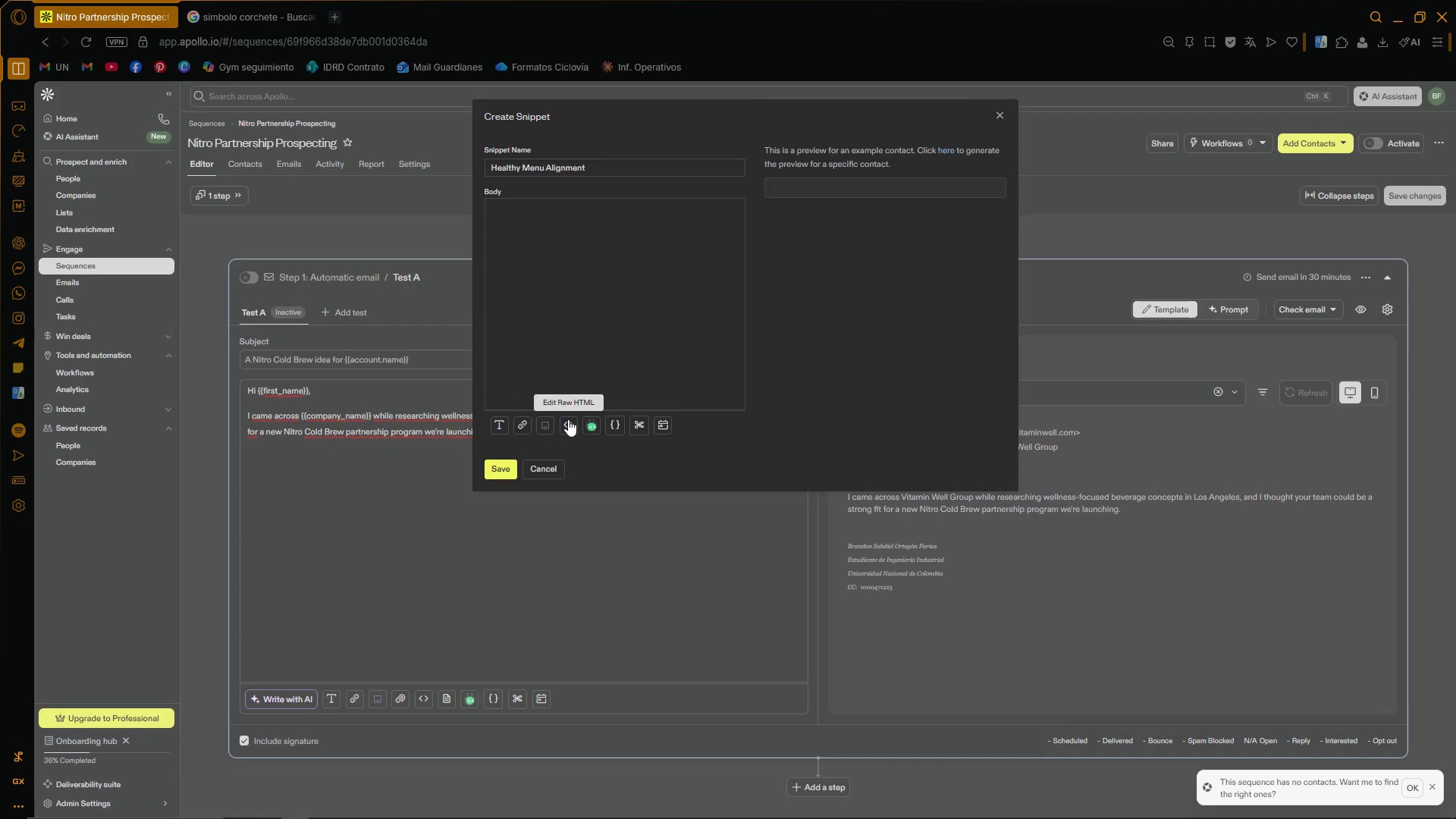 
wait(8.89)
 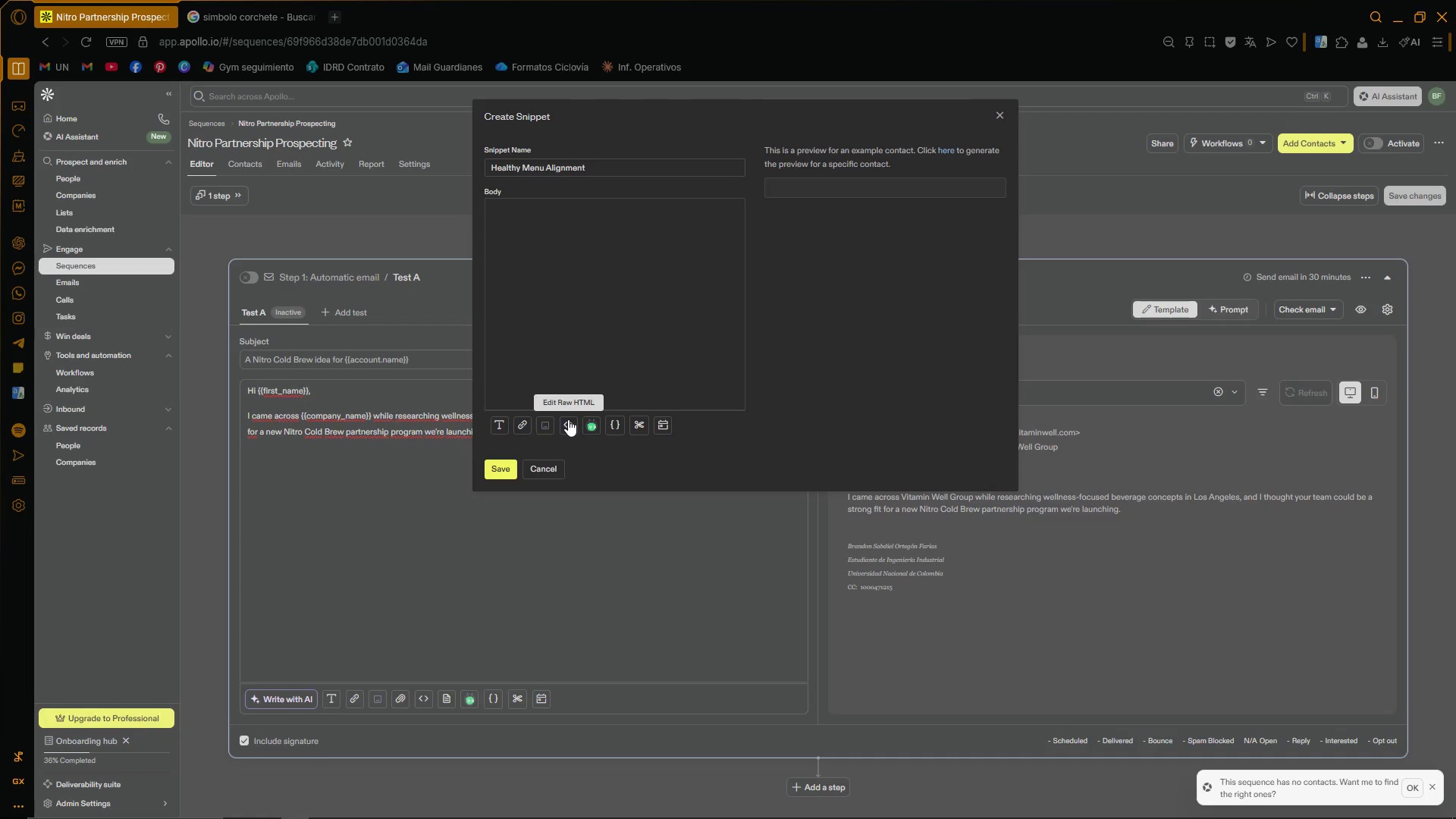 
left_click([637, 435])
 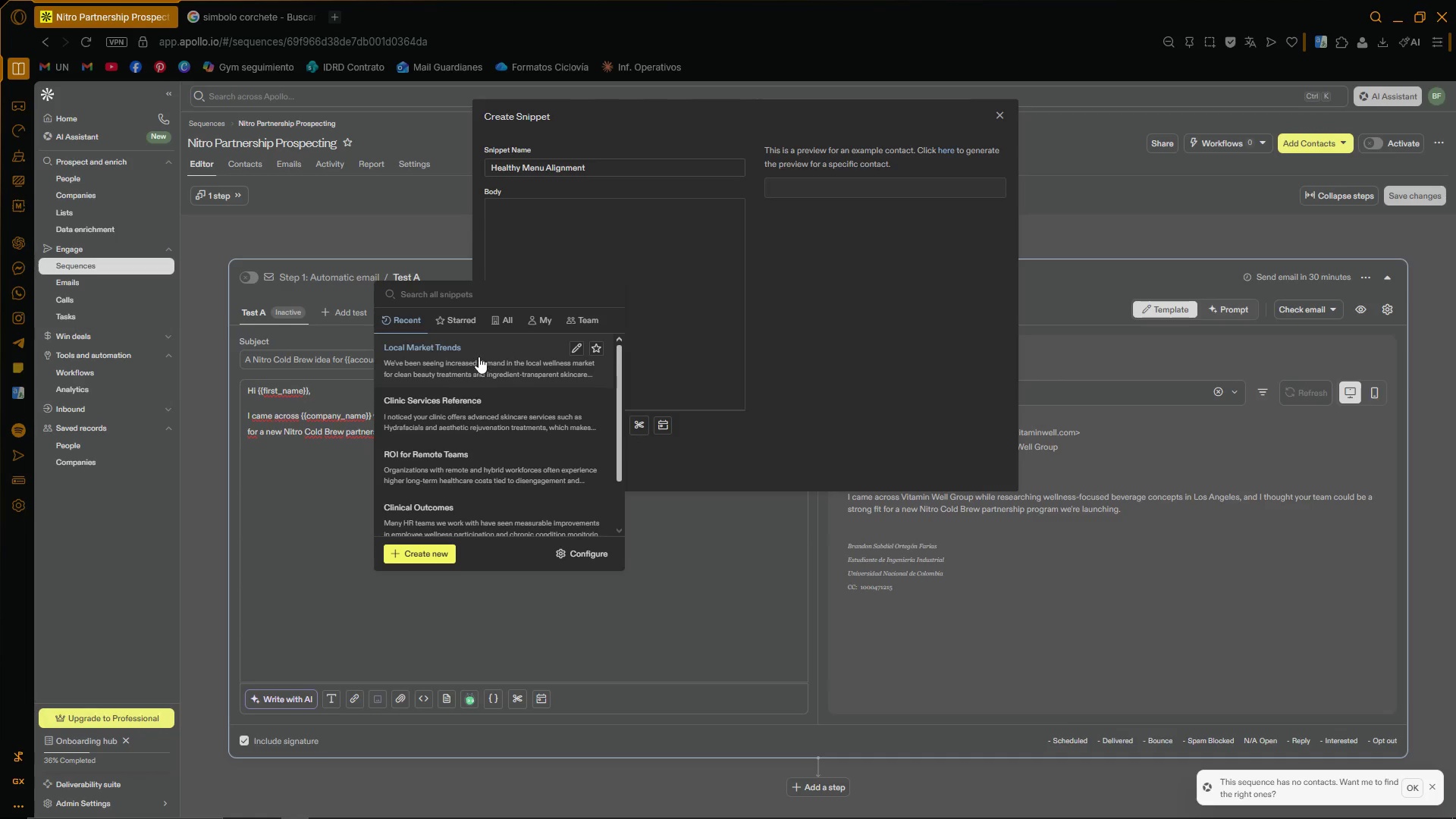 
left_click([479, 356])
 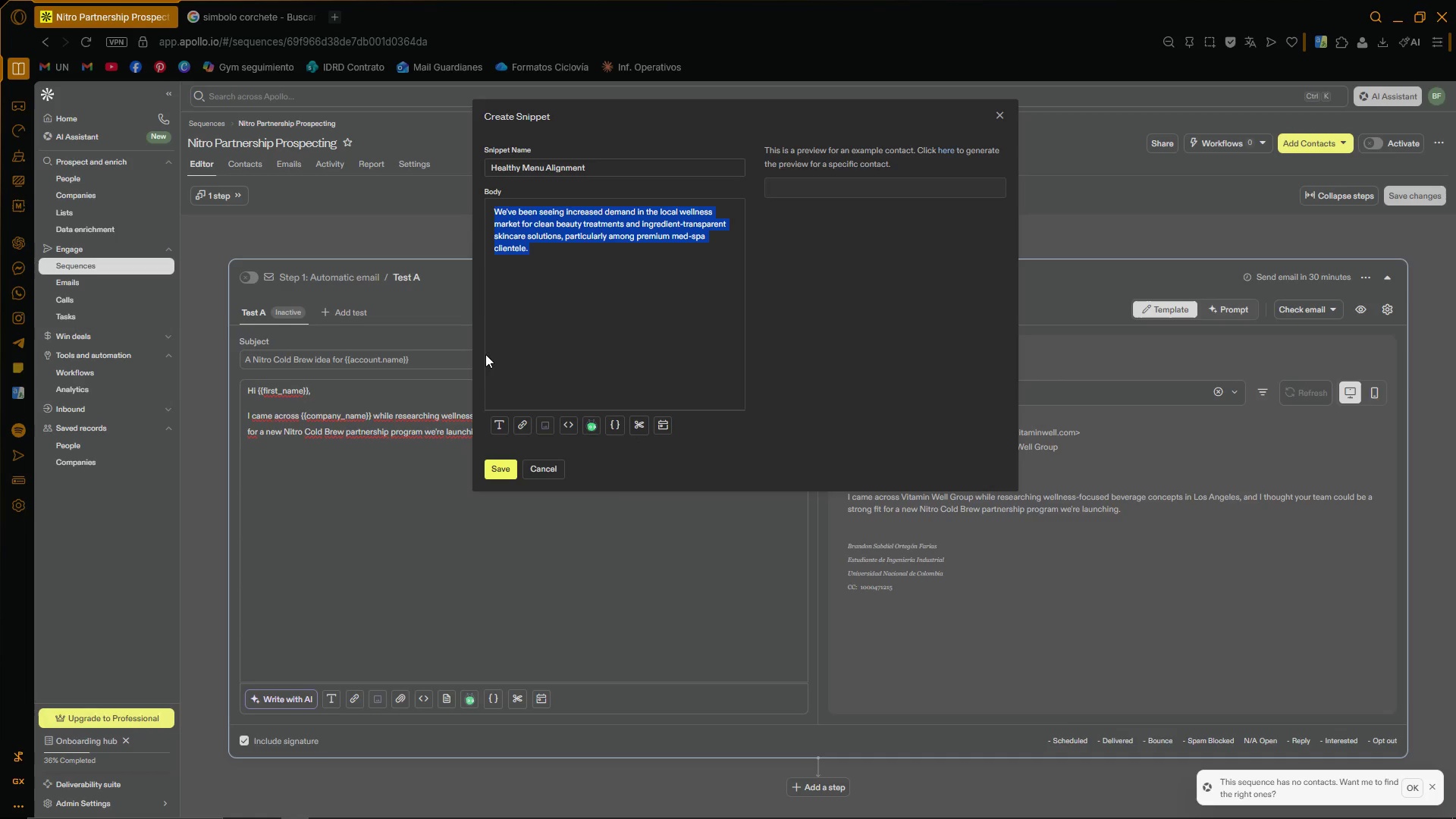 
left_click([580, 319])
 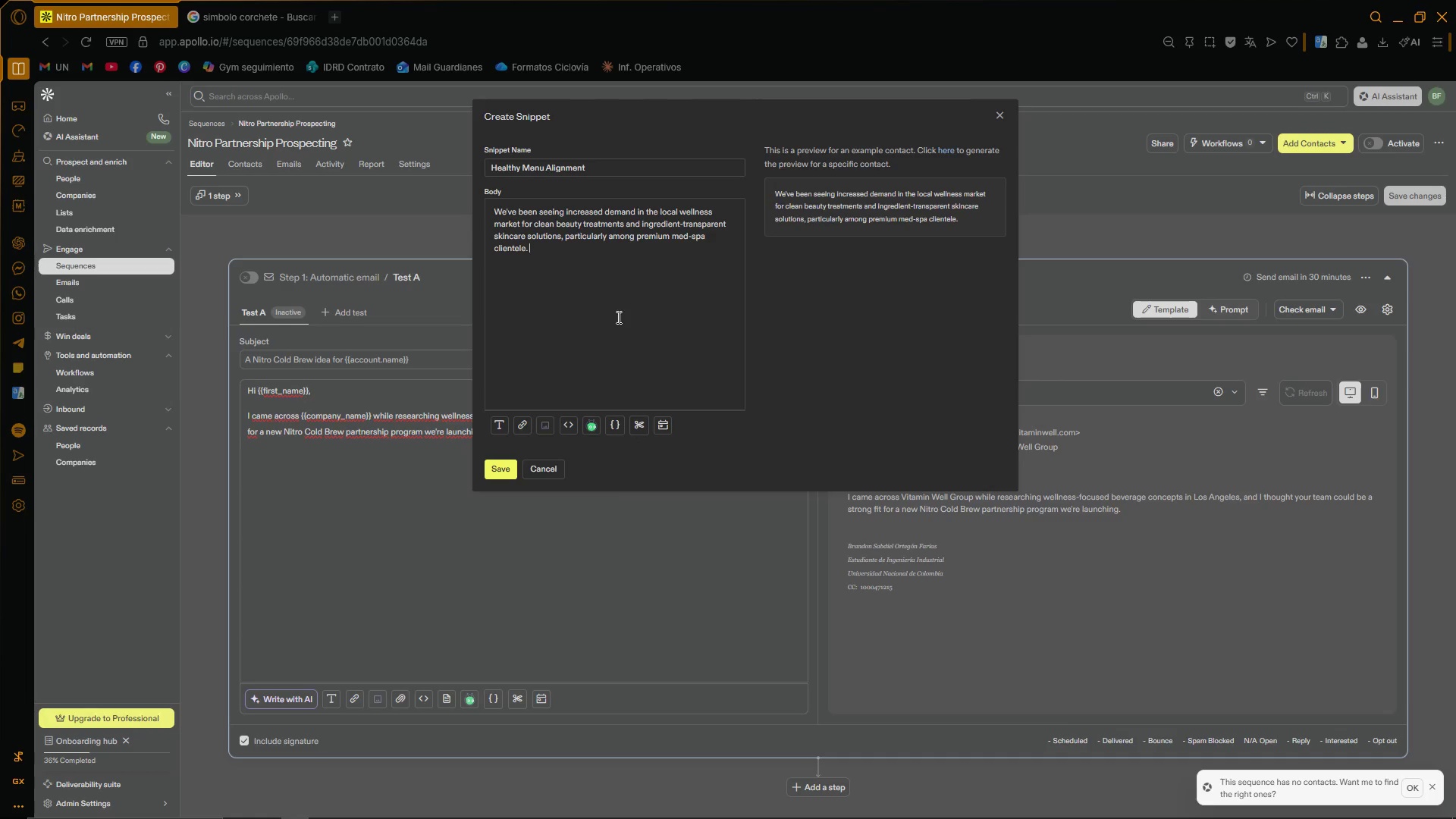 
left_click_drag(start_coordinate=[617, 288], to_coordinate=[440, 190])
 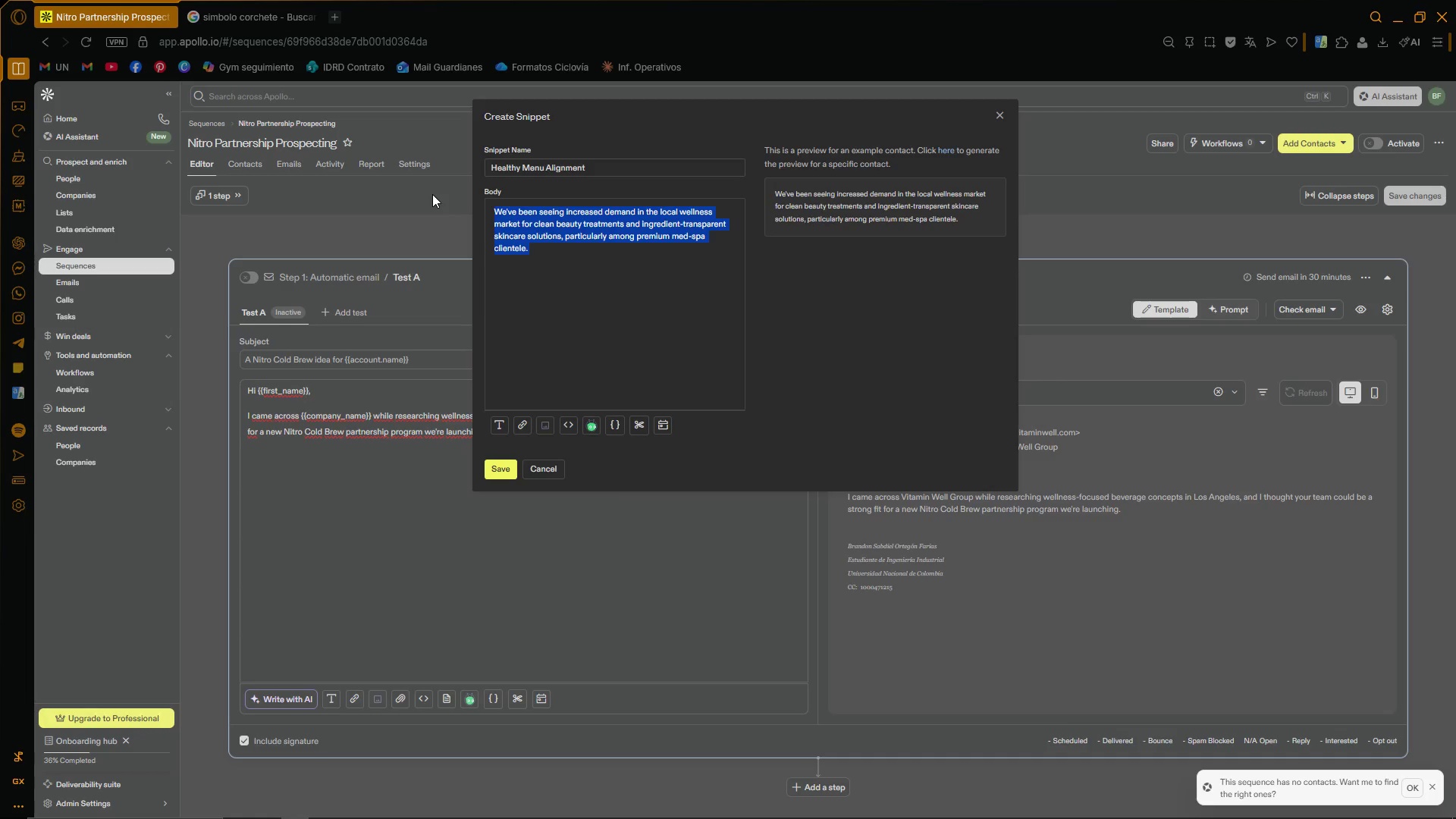 
key(Backspace)
 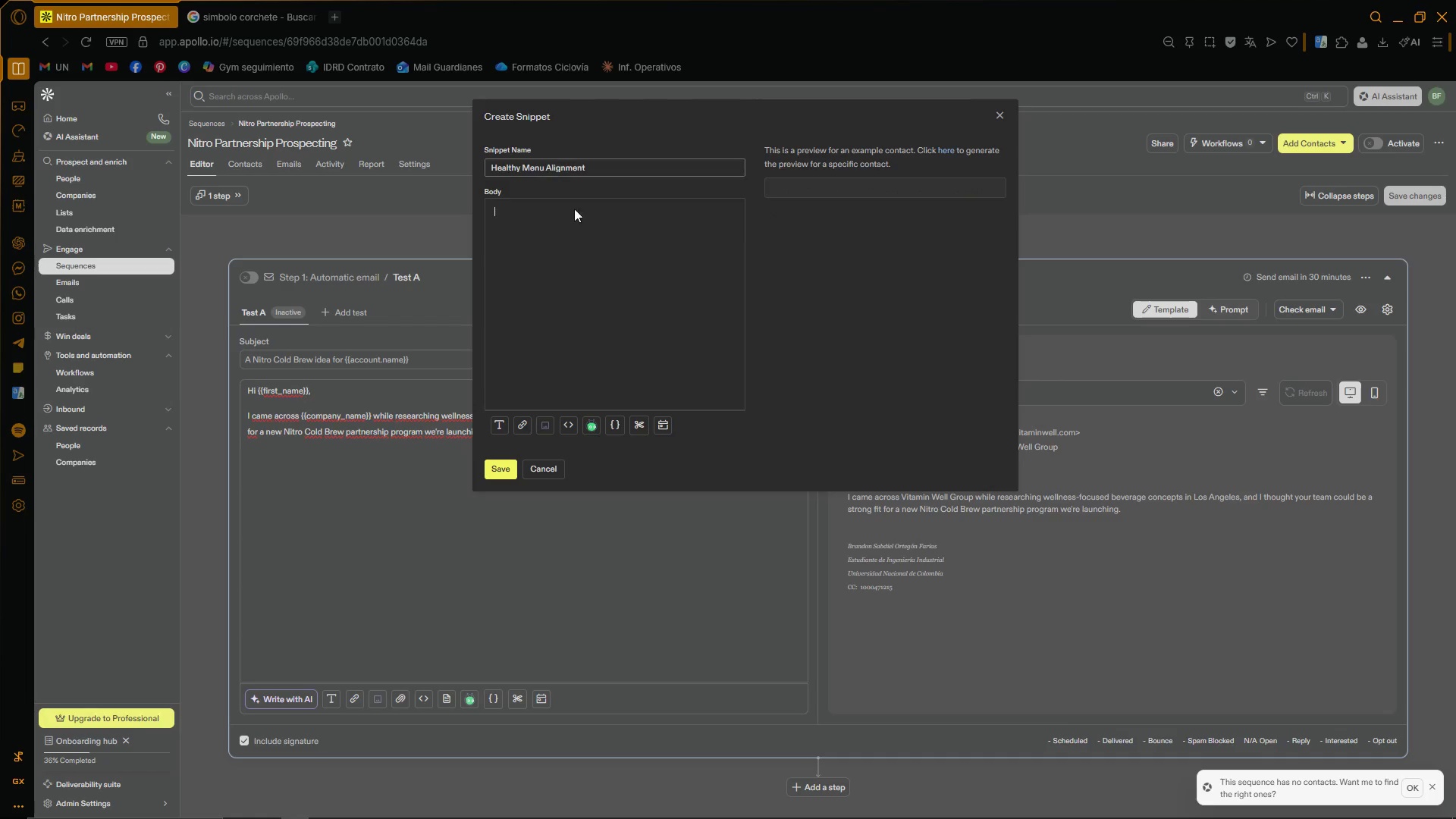 
left_click([596, 259])
 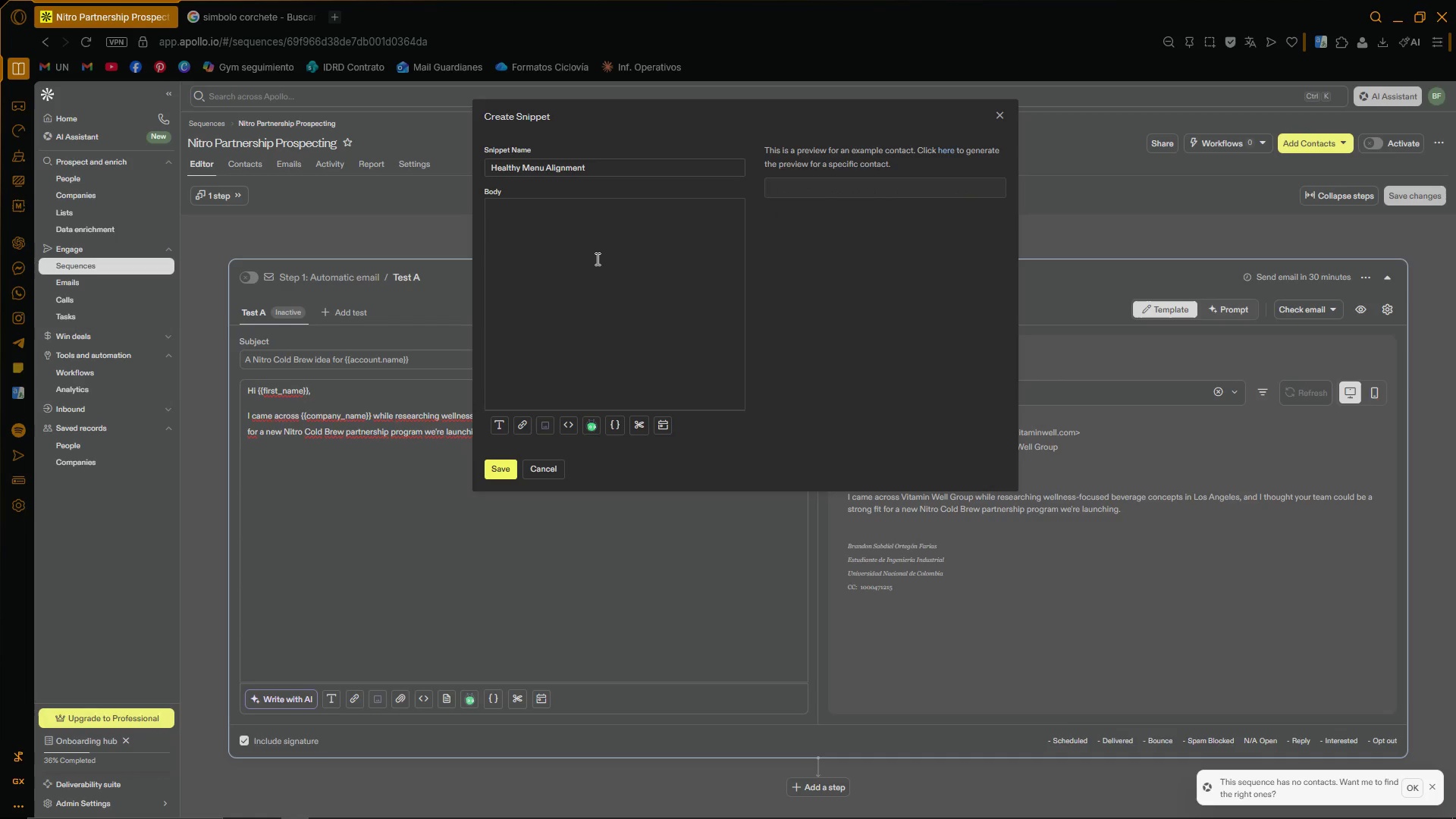 
type(We noticesd)
key(Backspace)
key(Backspace)
type(d that )
 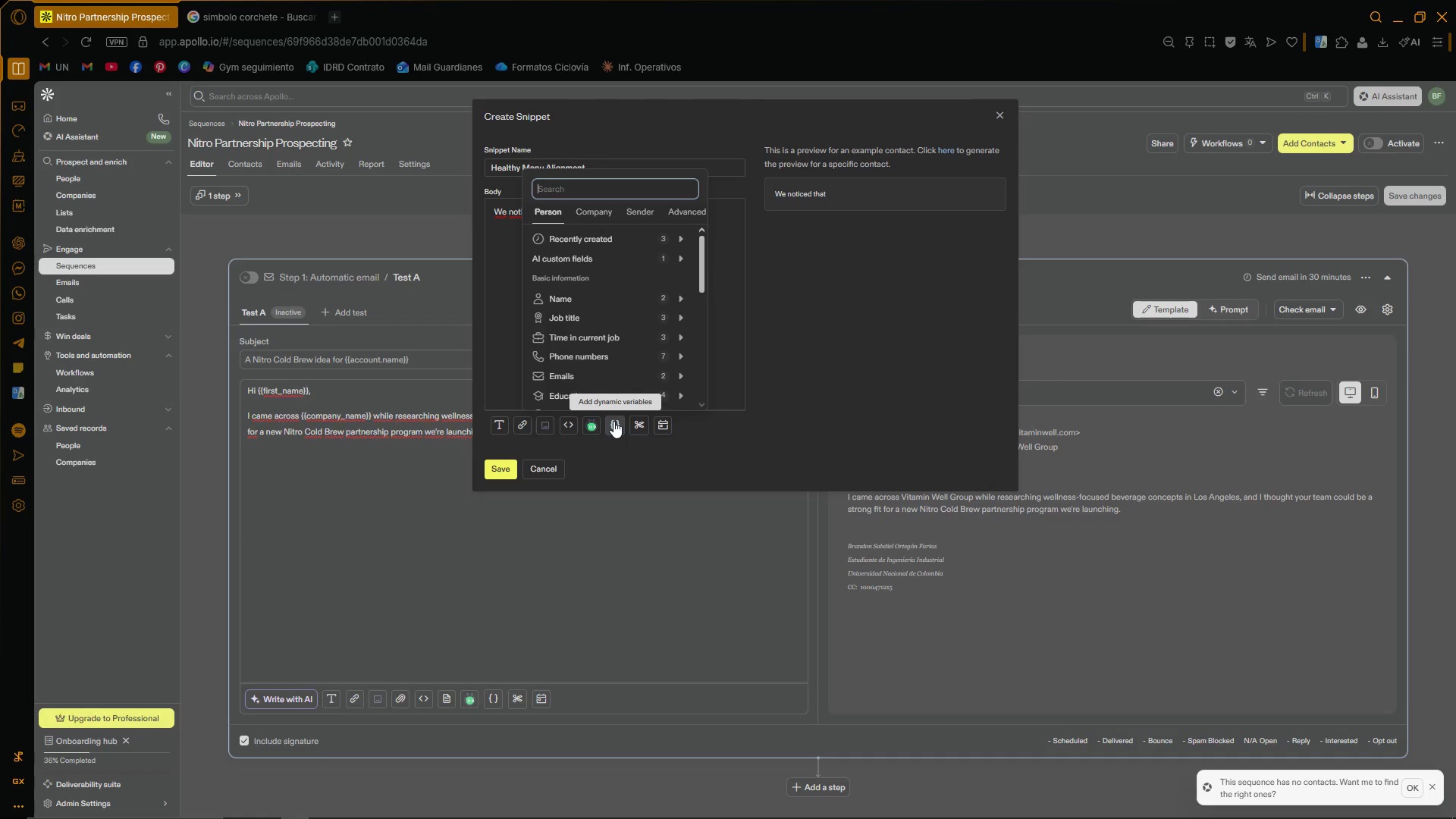 
wait(5.14)
 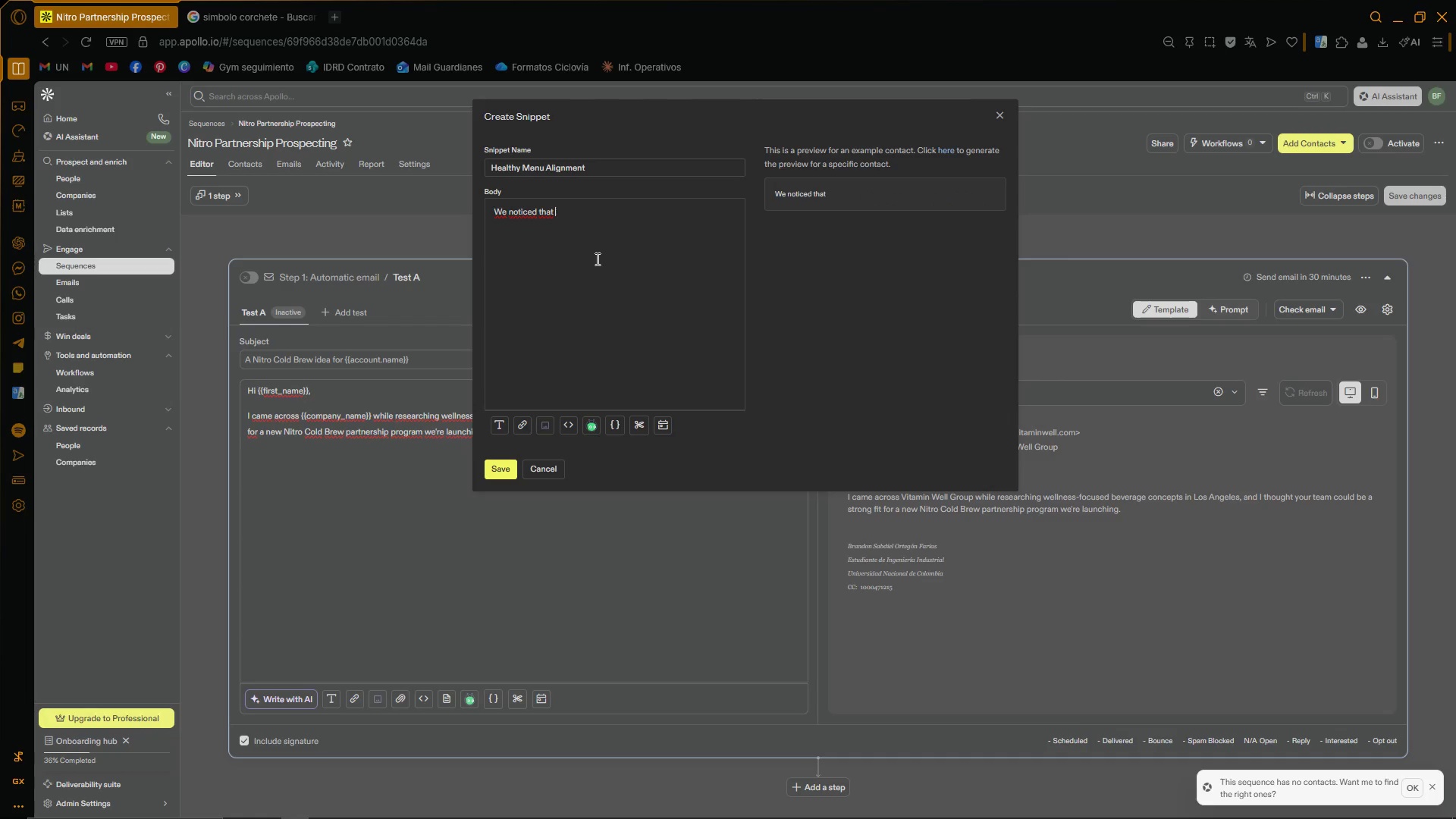 
left_click([613, 421])
 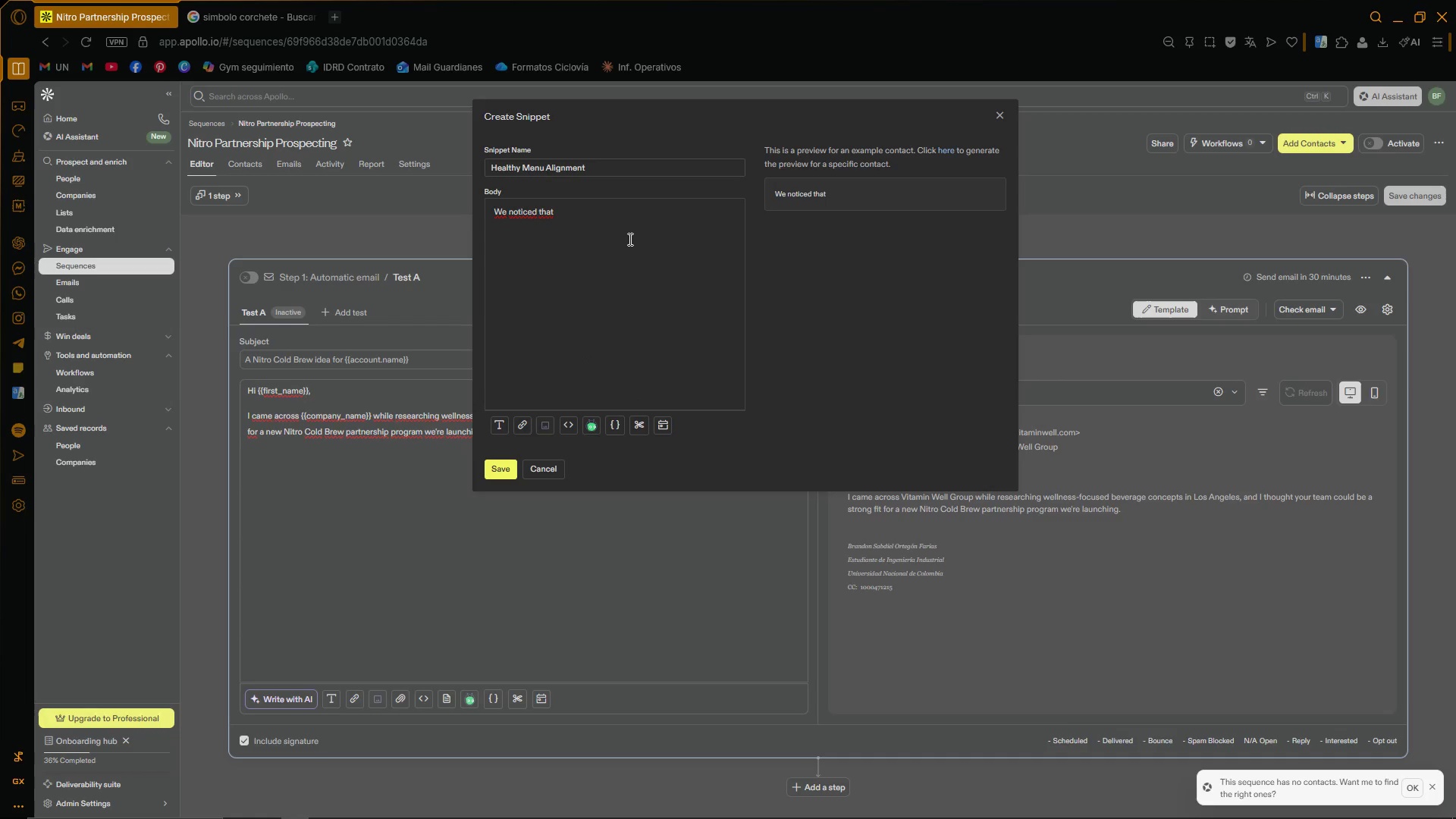 
key(Backquote)
 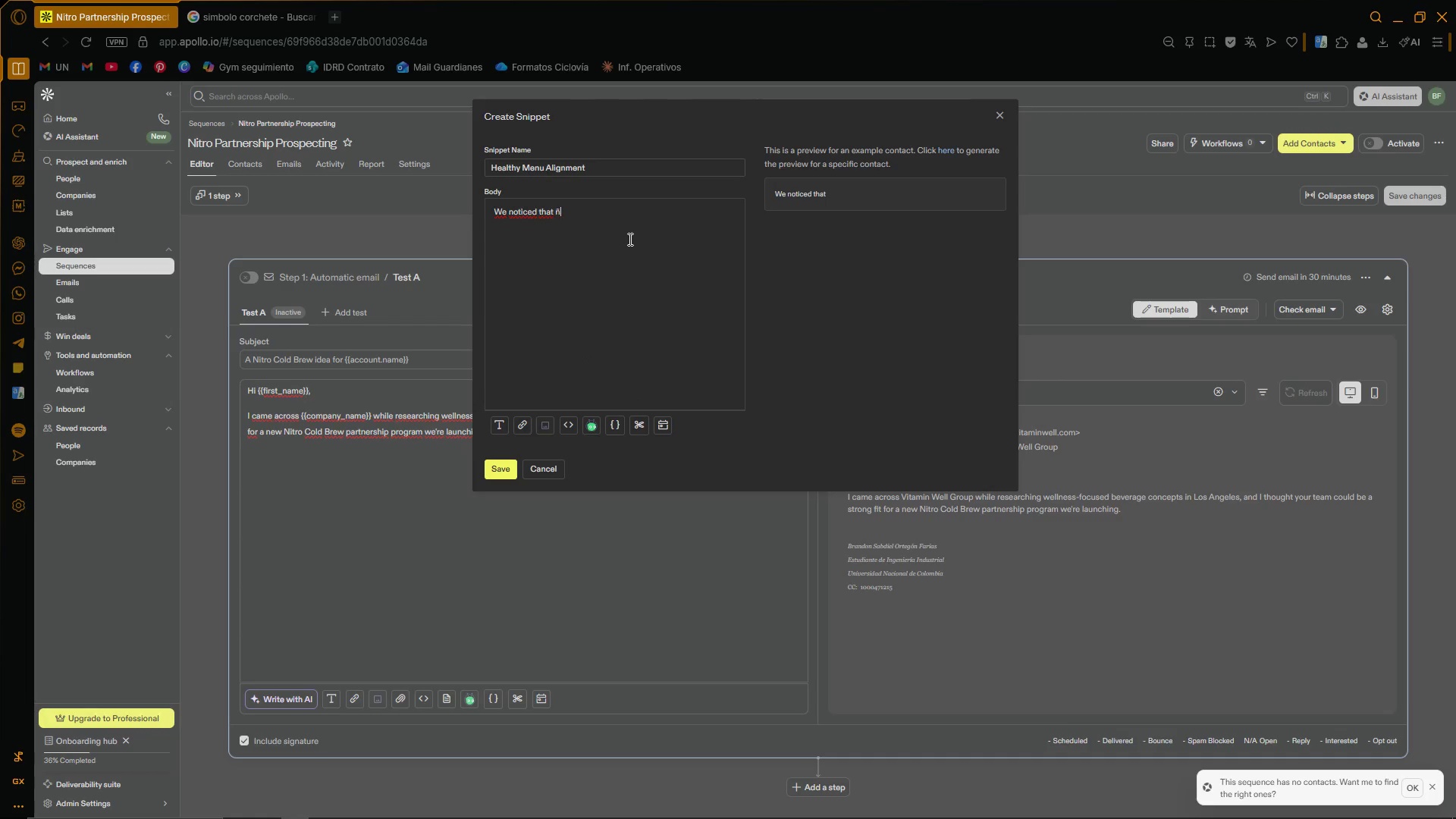 
key(Backquote)
 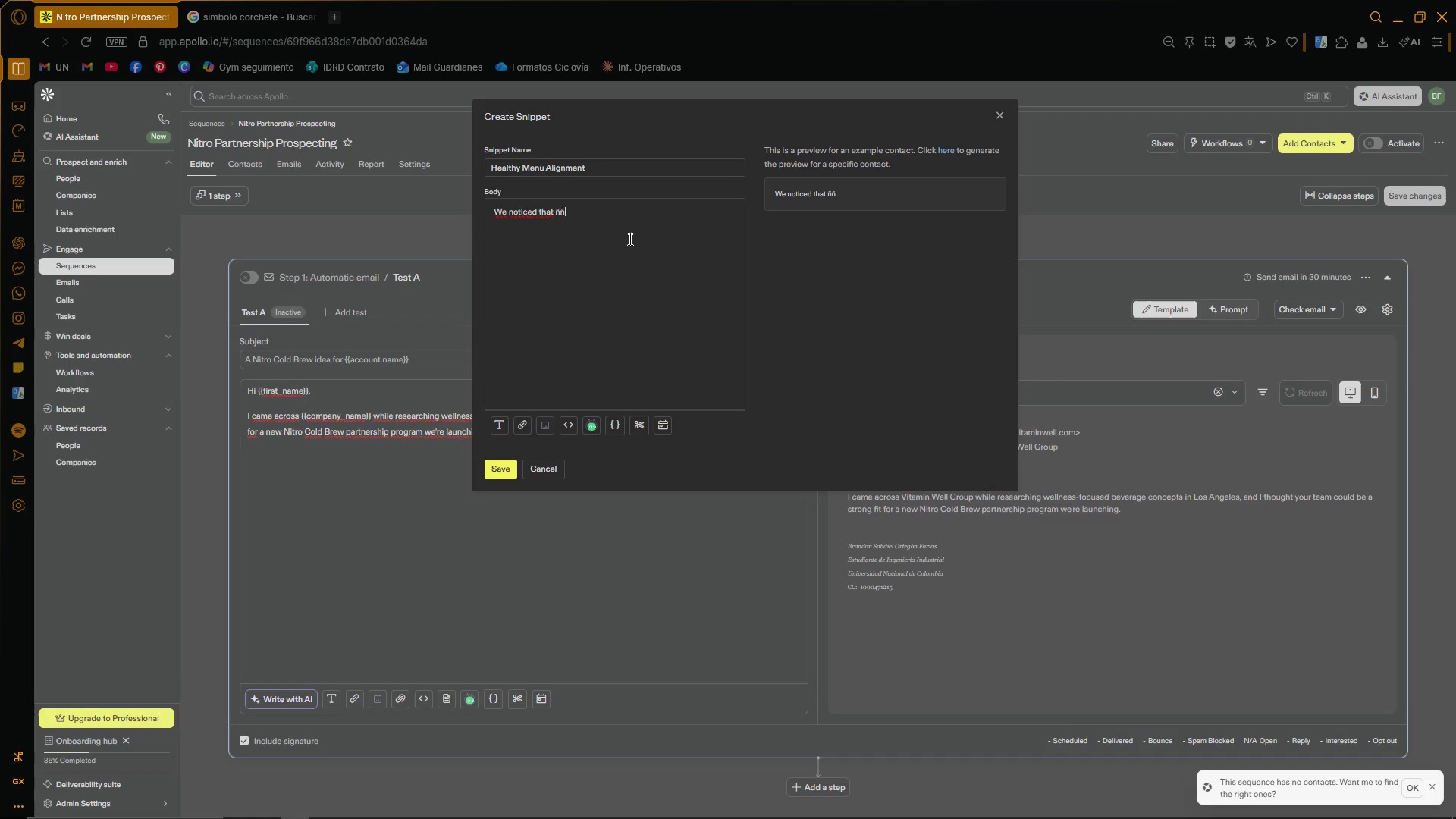 
key(Backspace)
 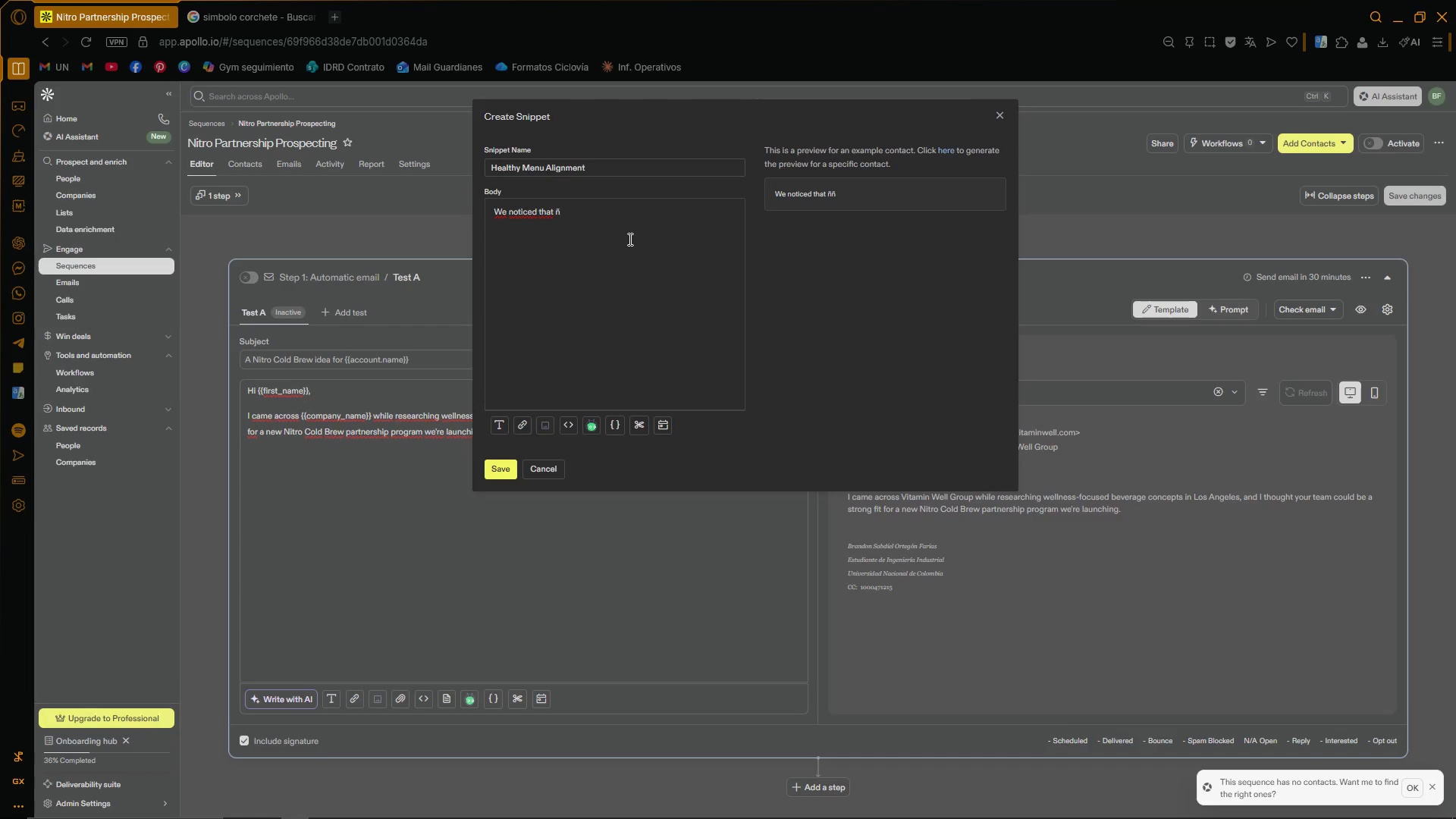 
key(Backspace)
 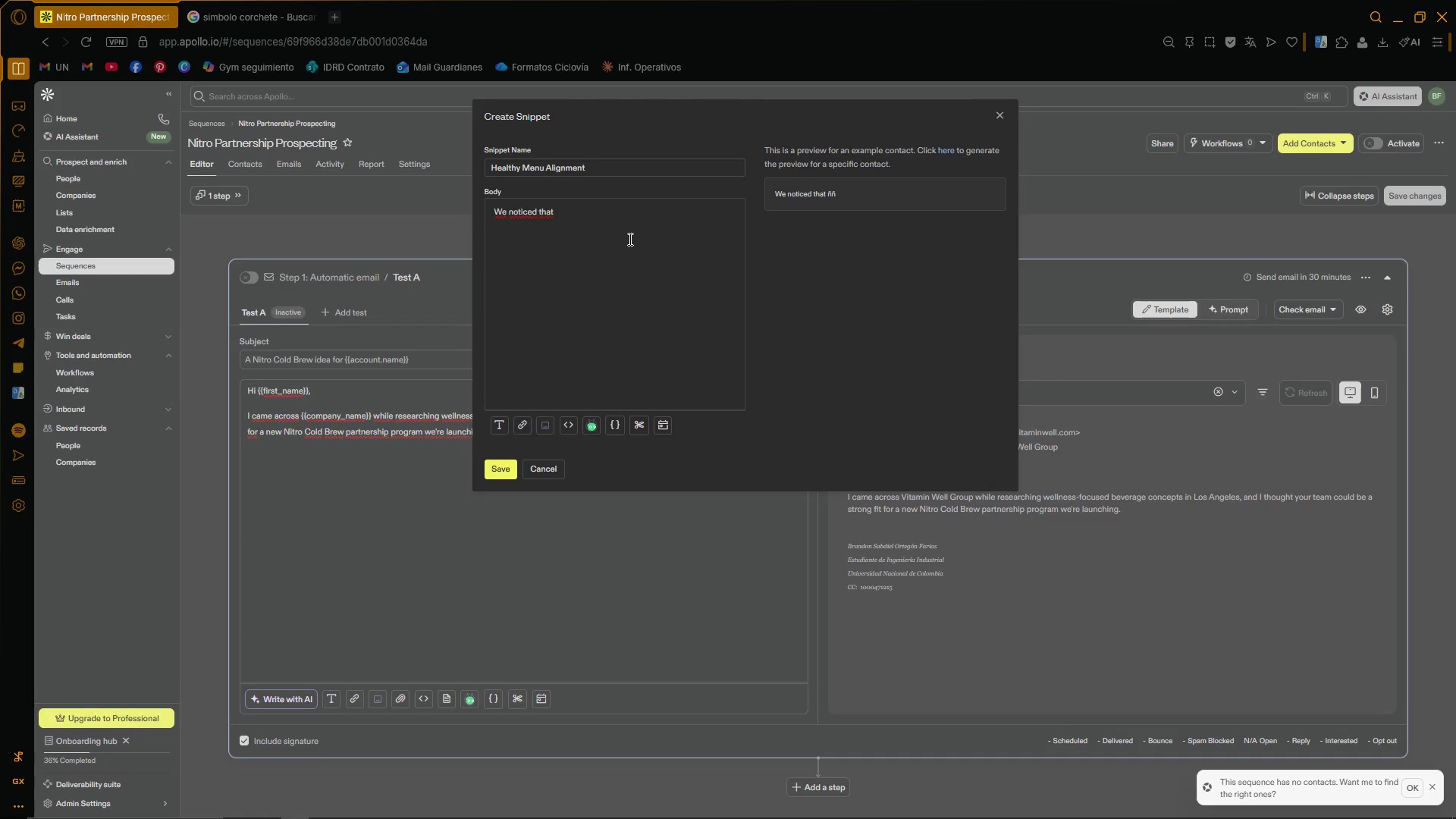 
key(Quote)
 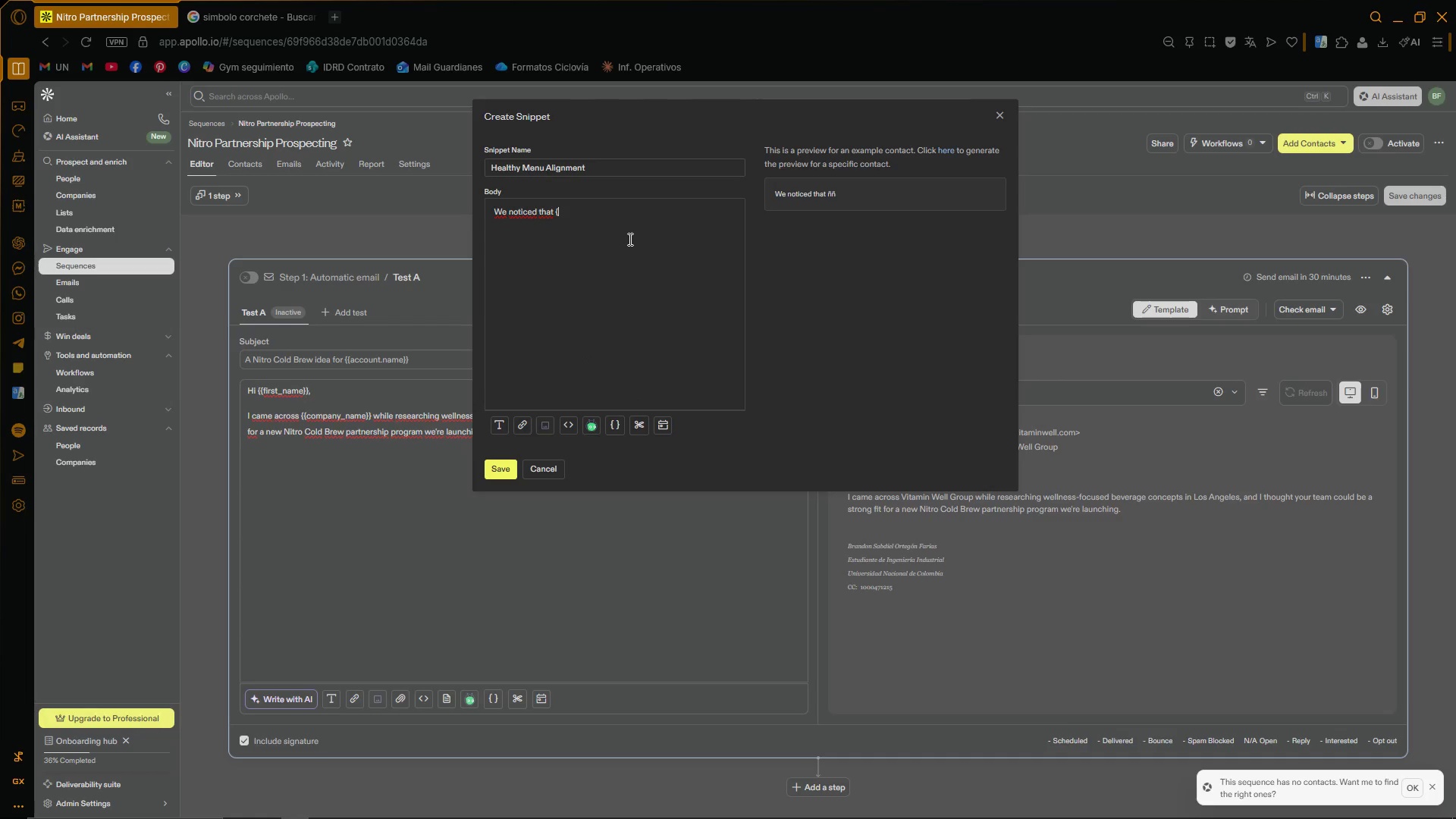 
key(Quote)
 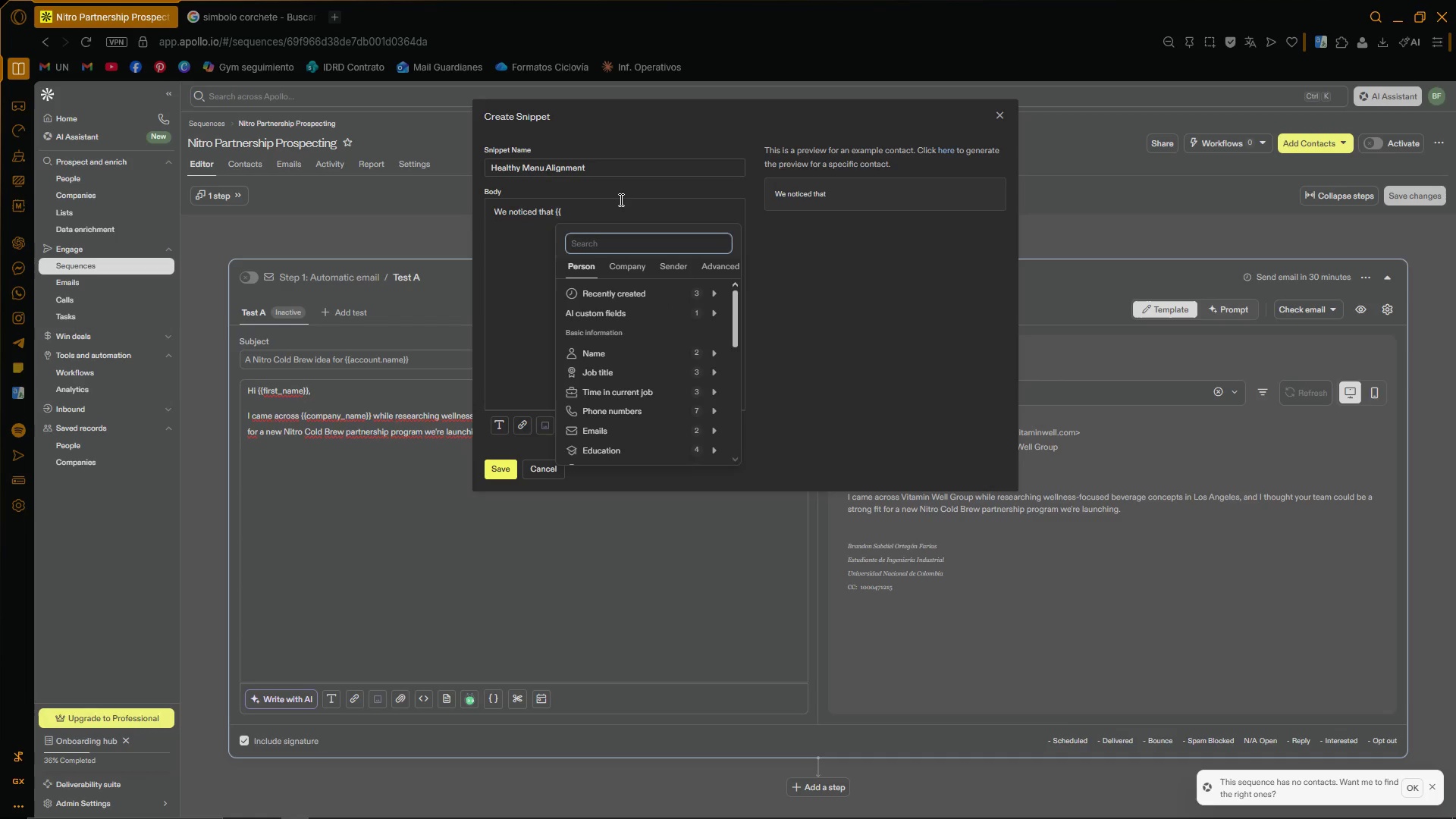 
left_click([614, 206])
 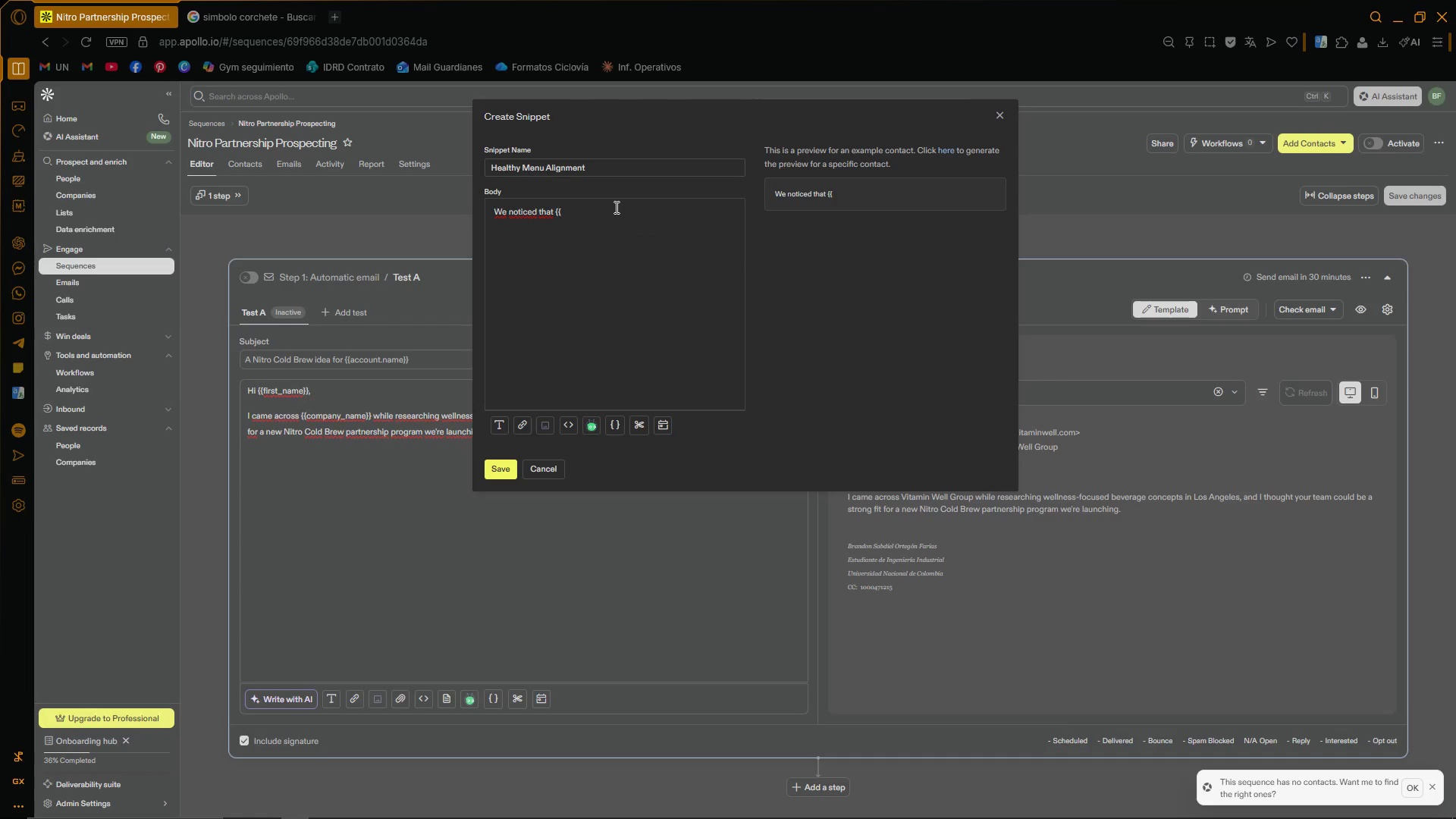 
type(companuy)
key(Backspace)
key(Backspace)
type(y_name)
 